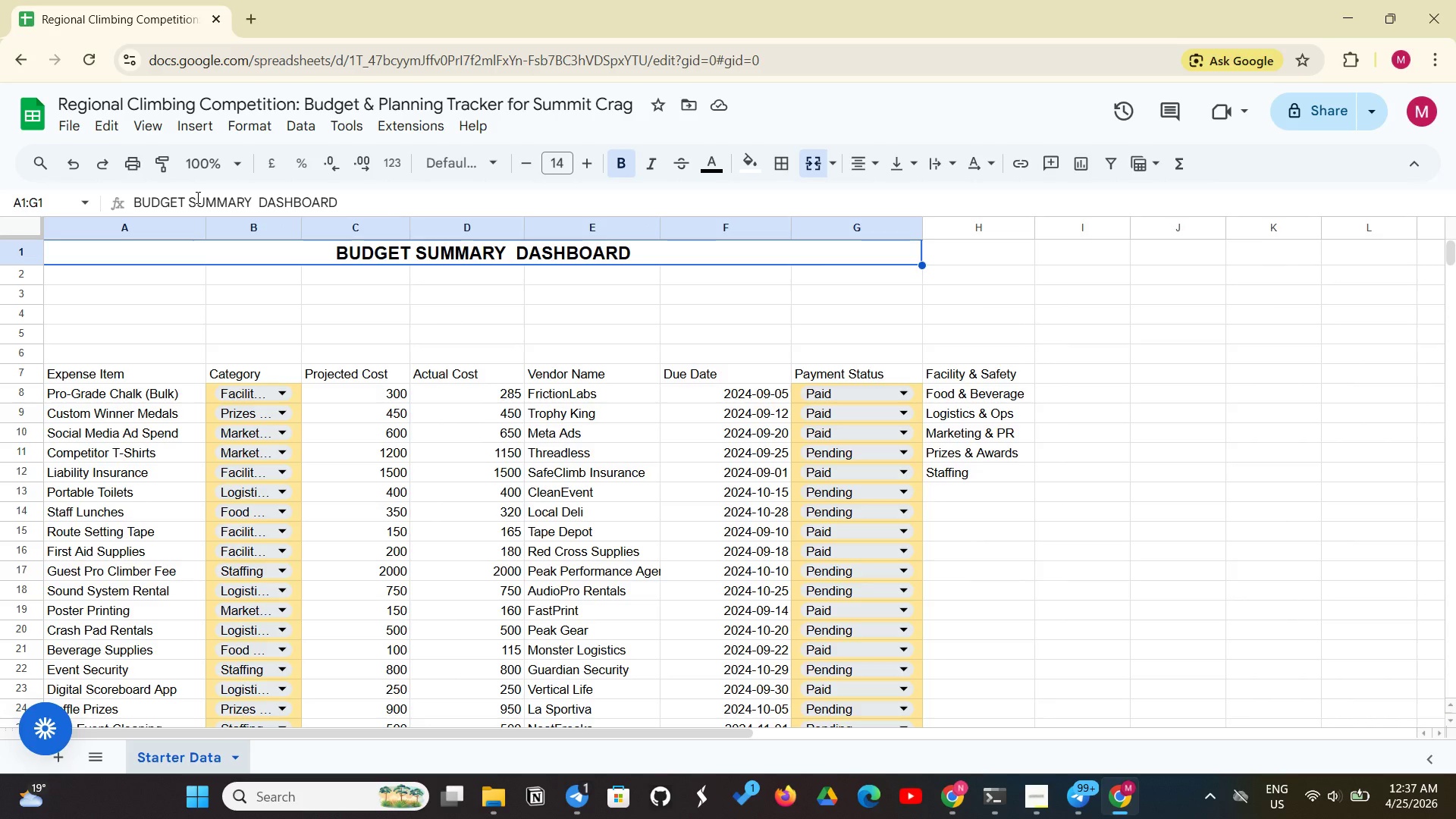 
left_click([187, 199])
 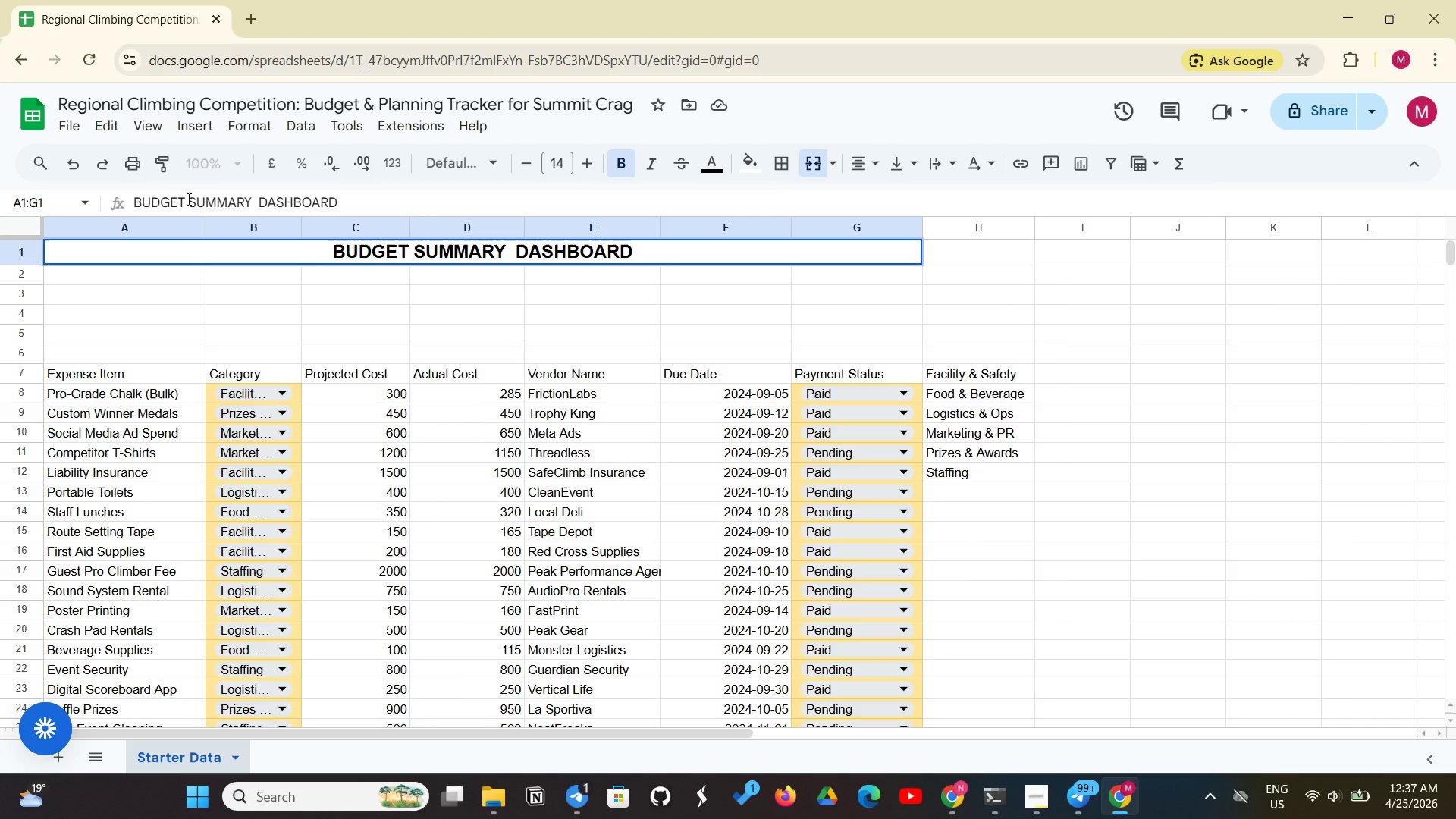 
key(Space)
 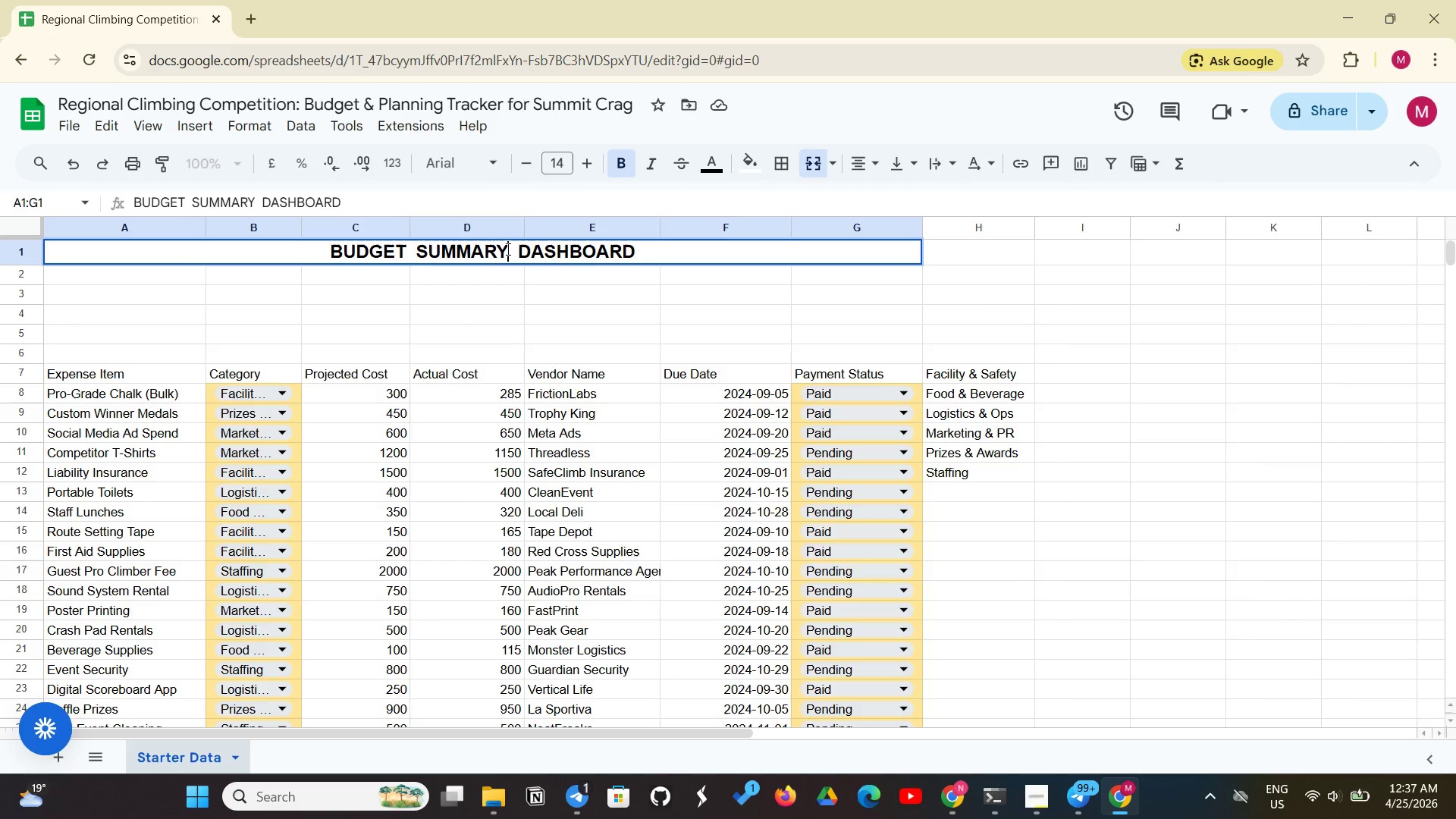 
left_click([523, 245])
 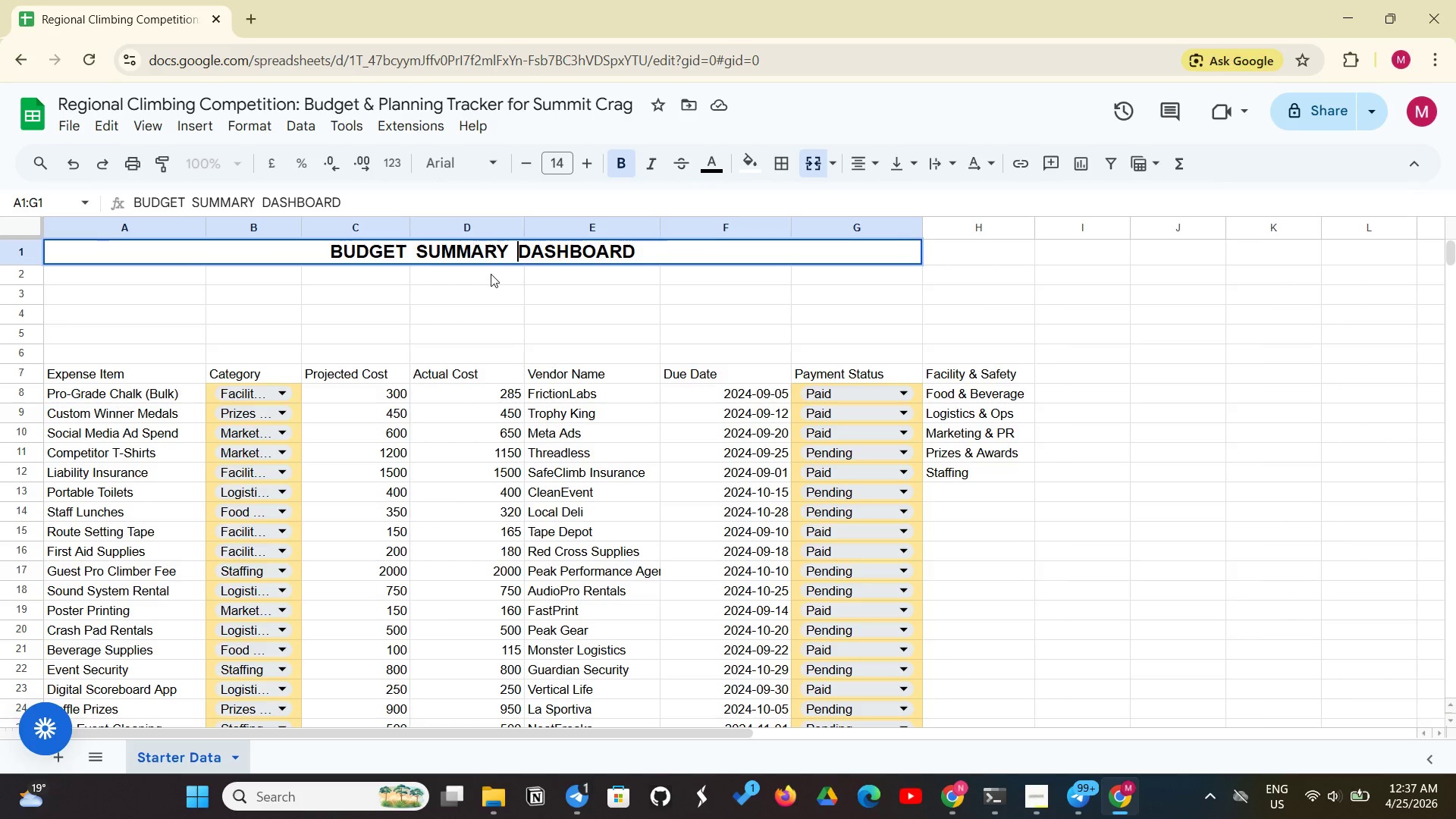 
left_click([491, 274])
 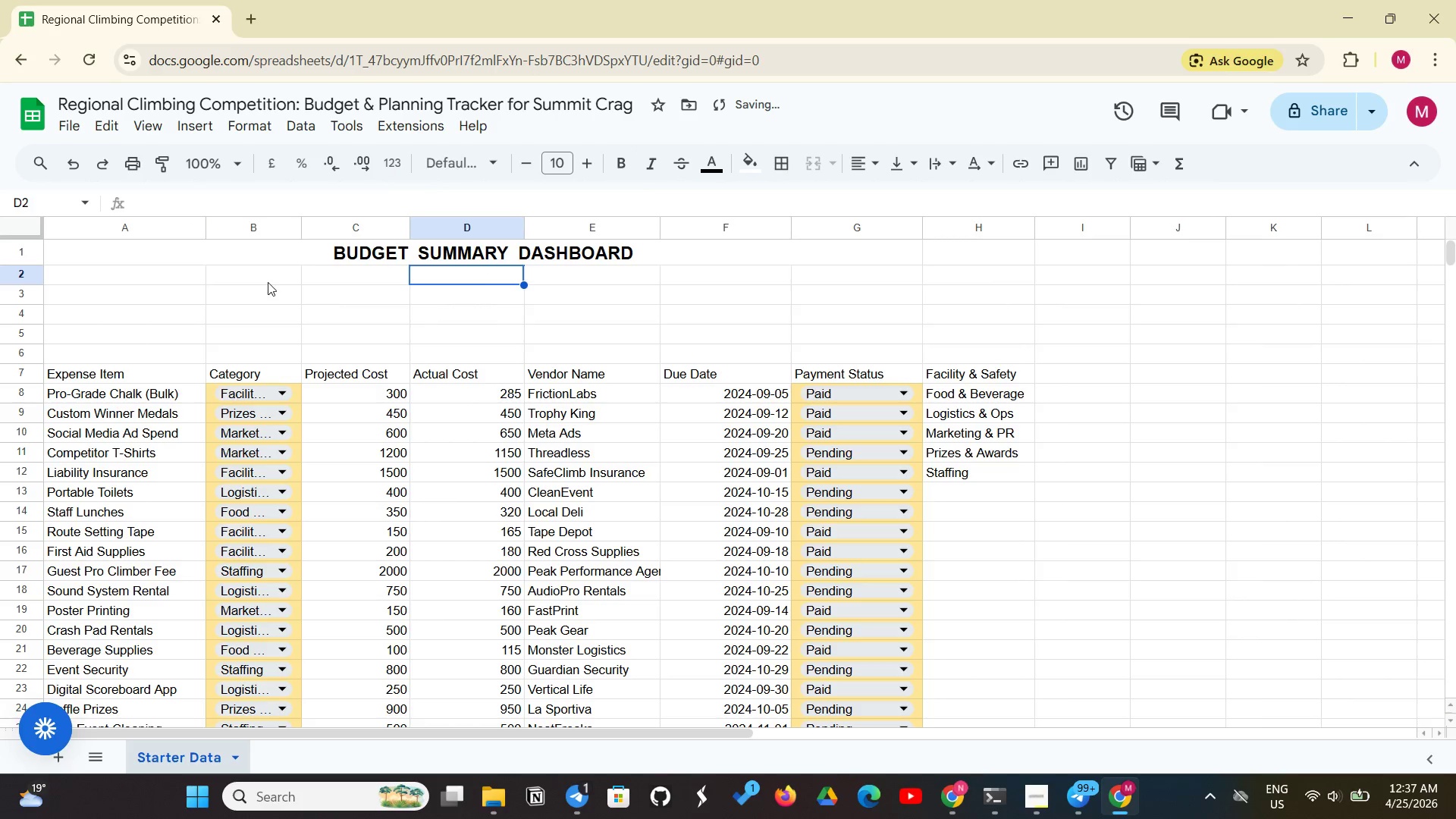 
left_click([267, 282])
 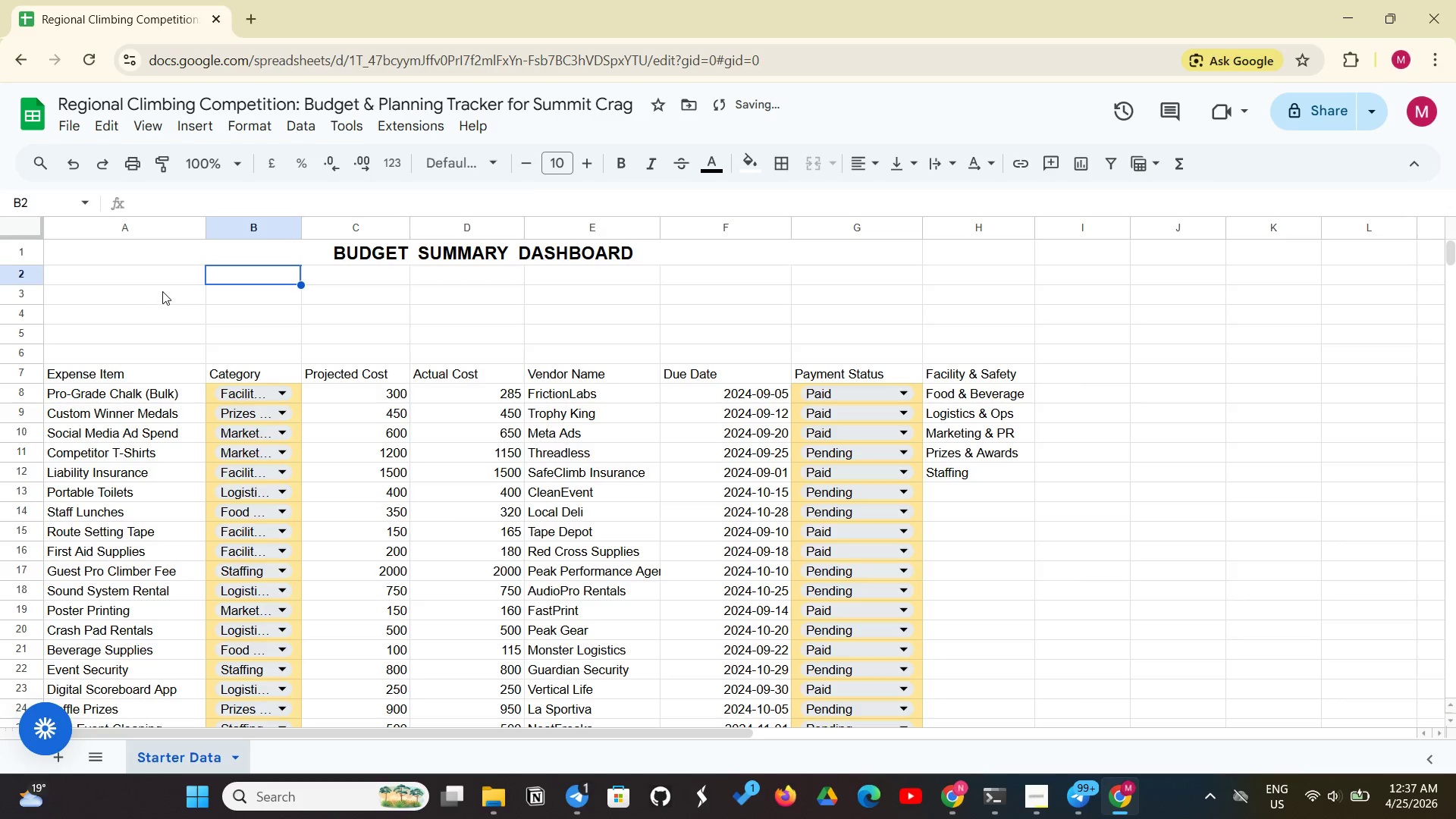 
left_click([196, 273])
 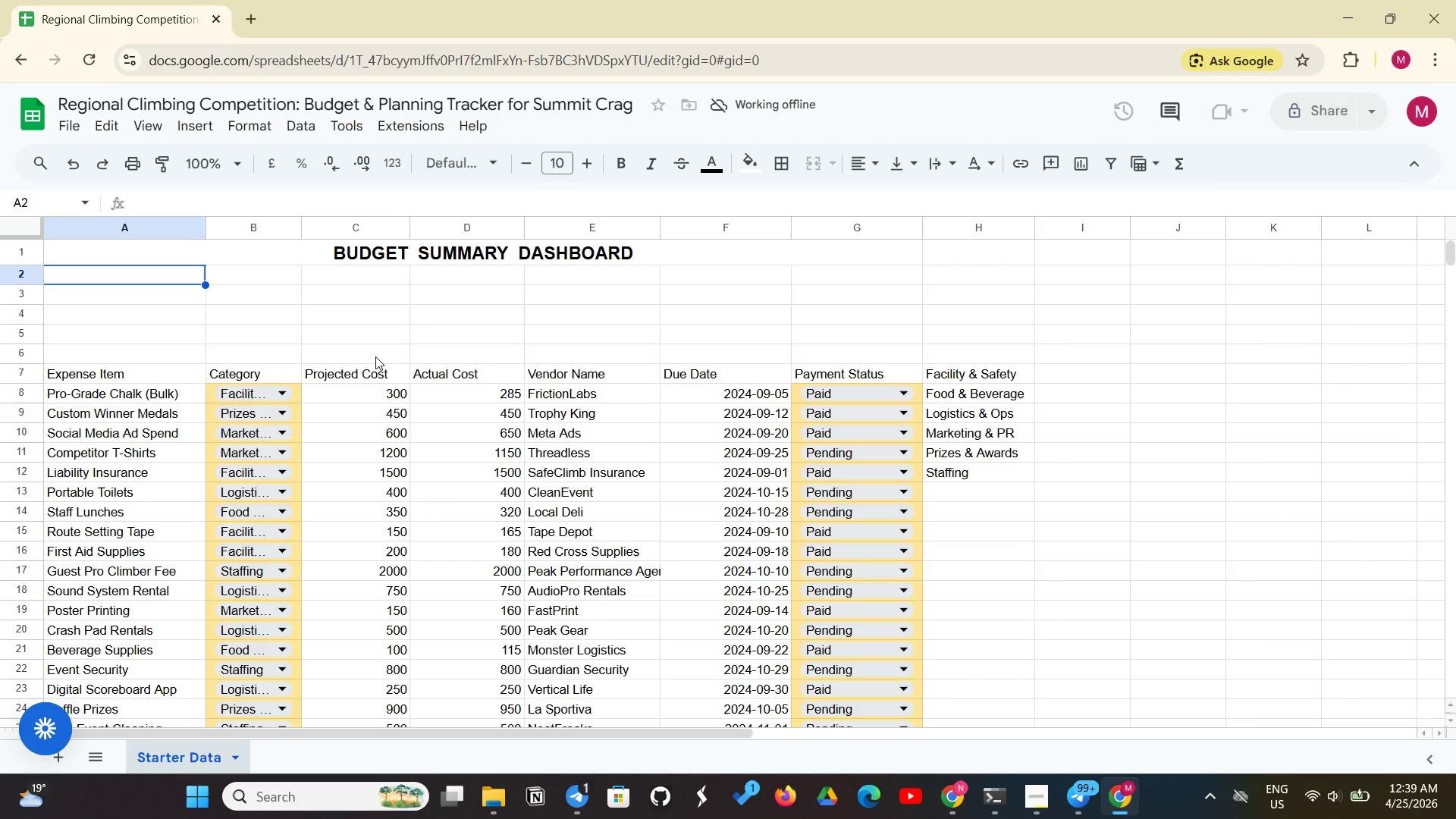 
wait(96.91)
 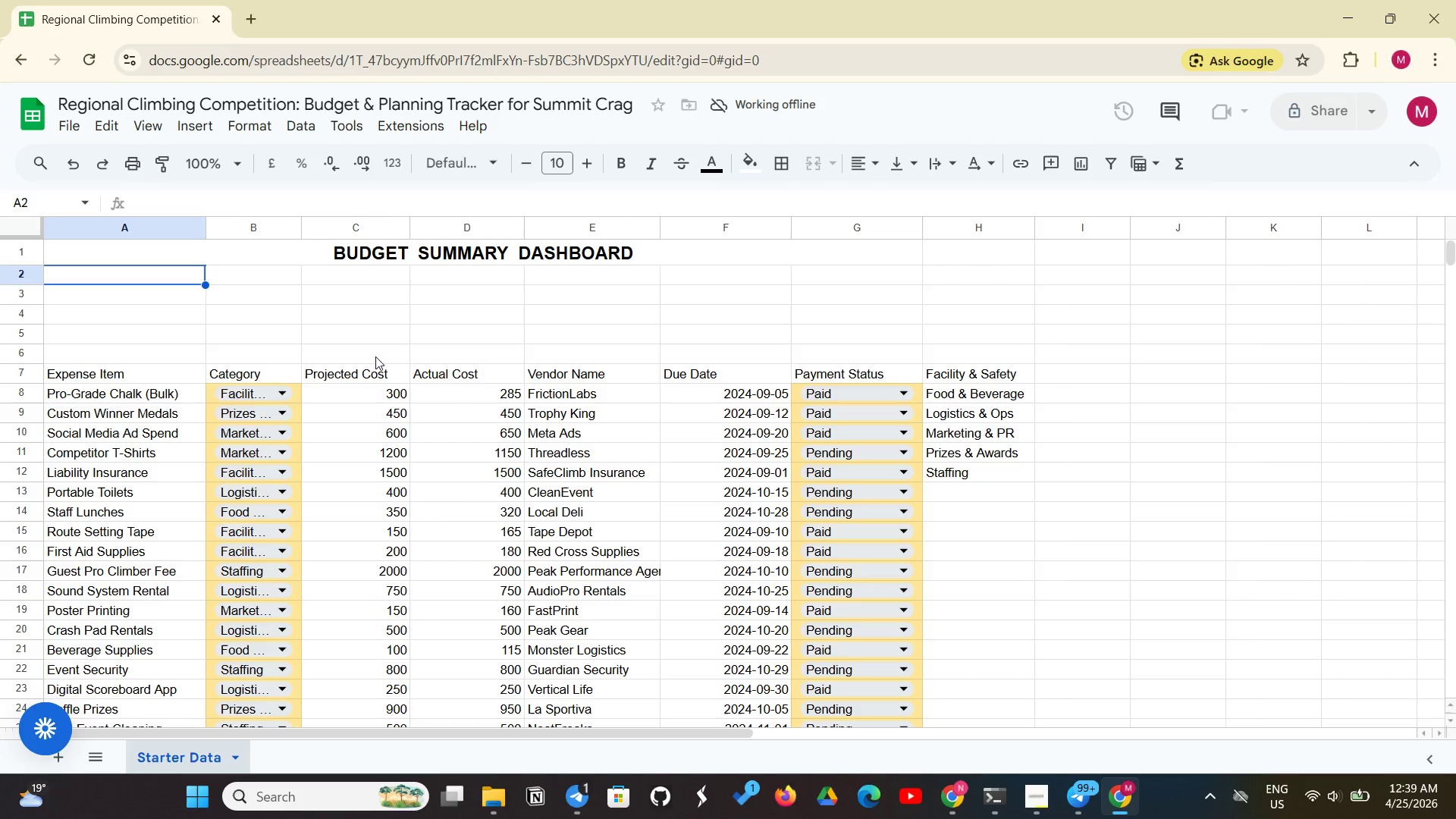 
left_click([443, 244])
 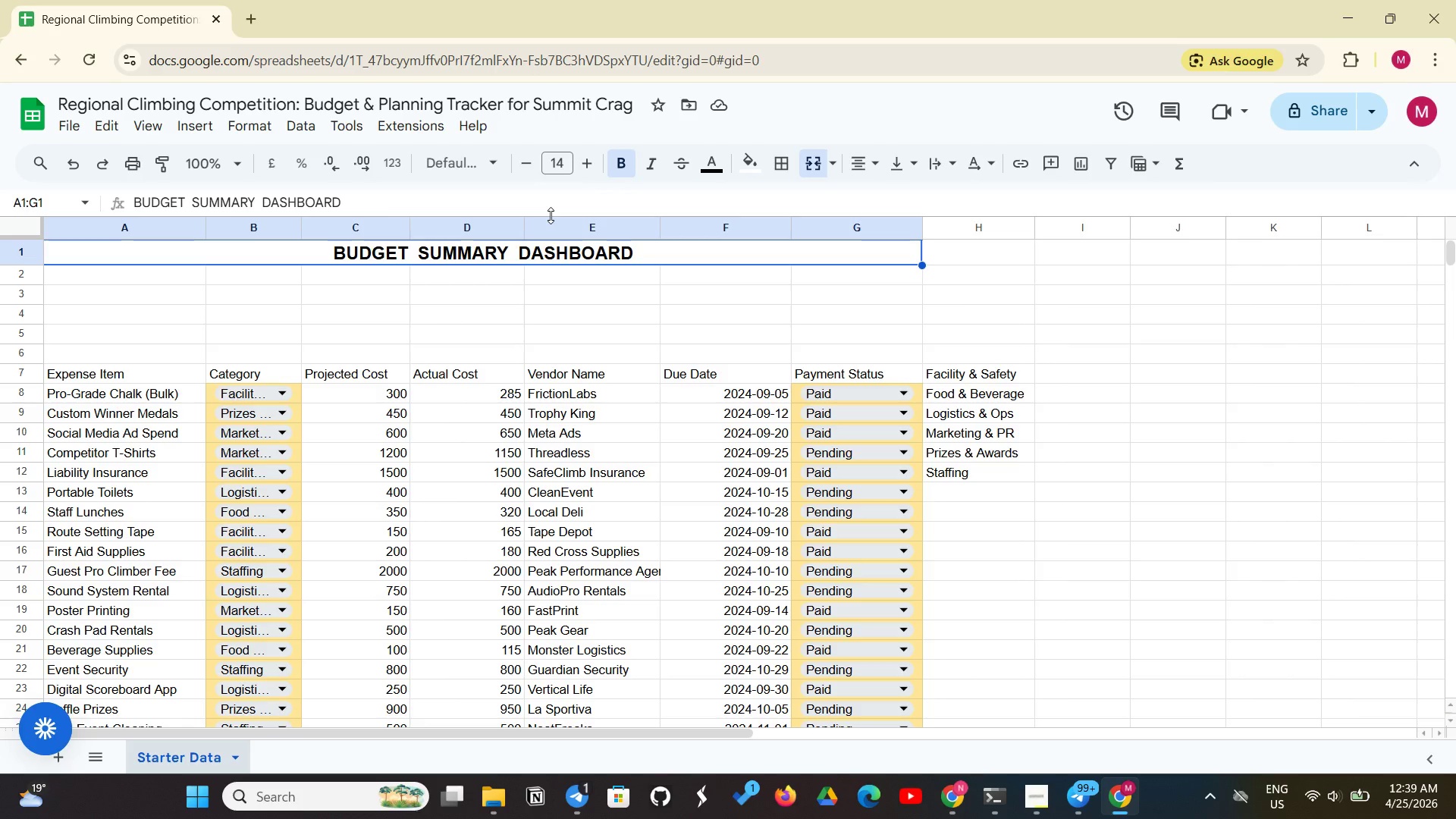 
wait(42.67)
 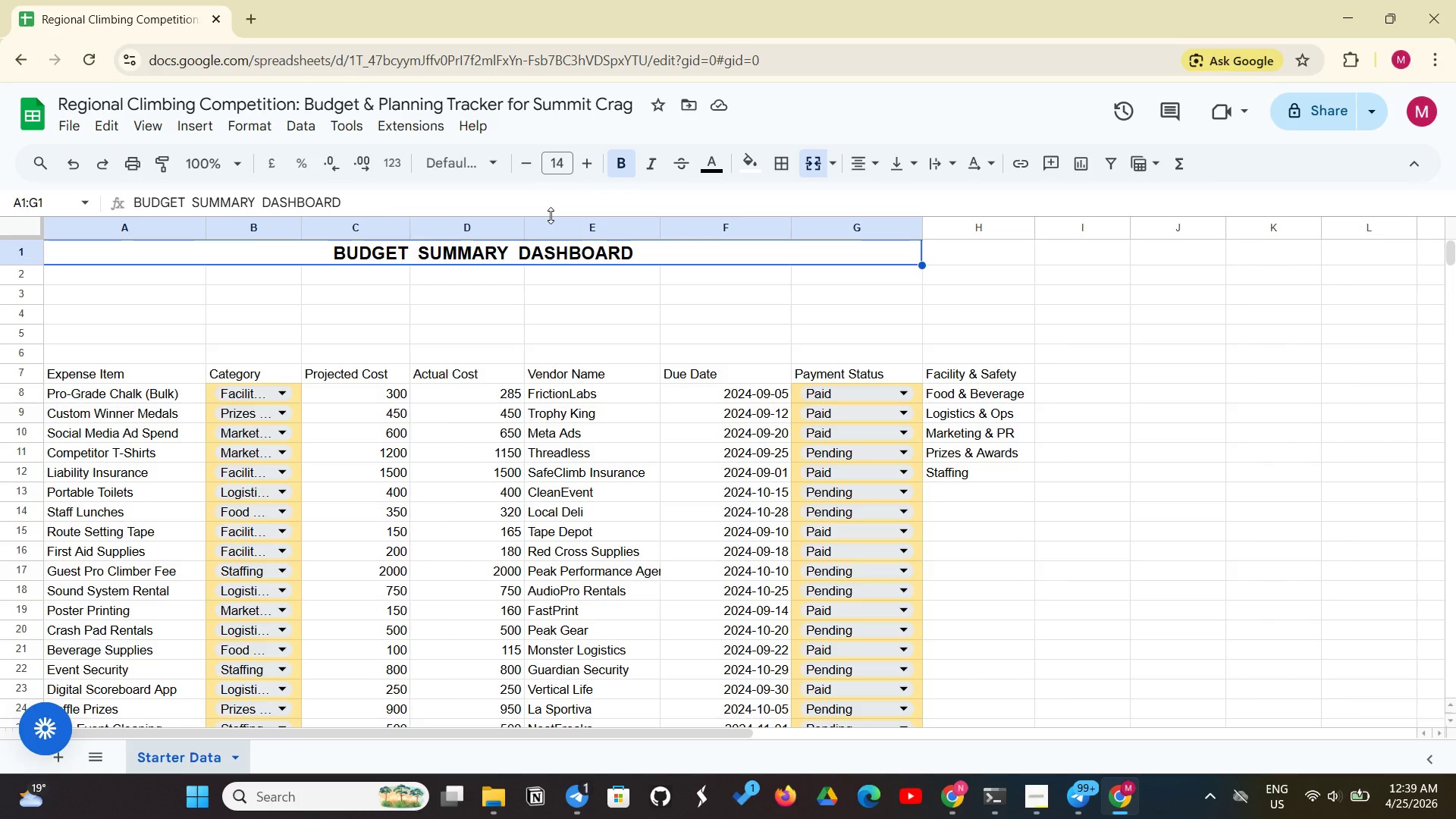 
left_click([744, 168])
 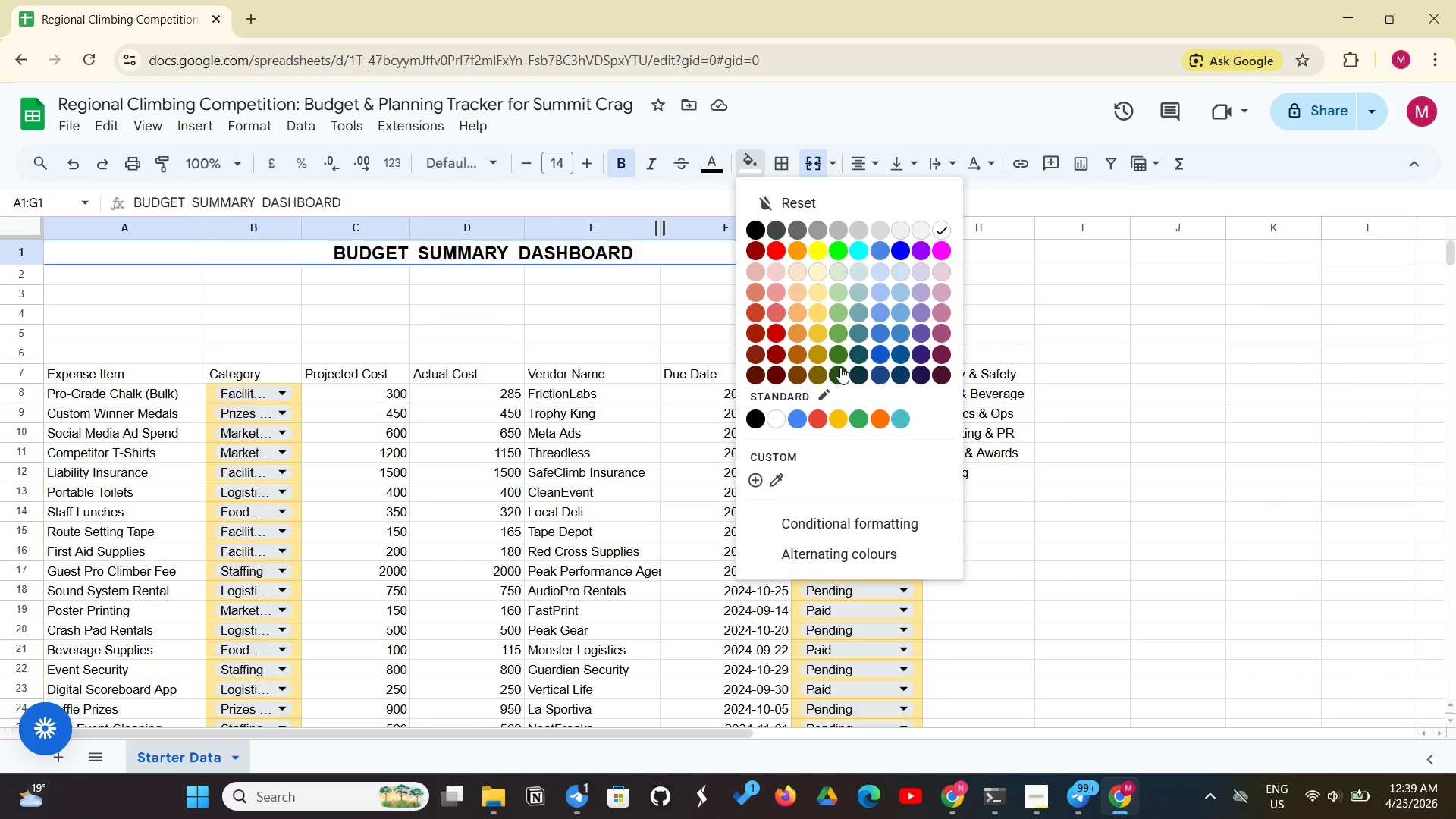 
left_click([842, 367])
 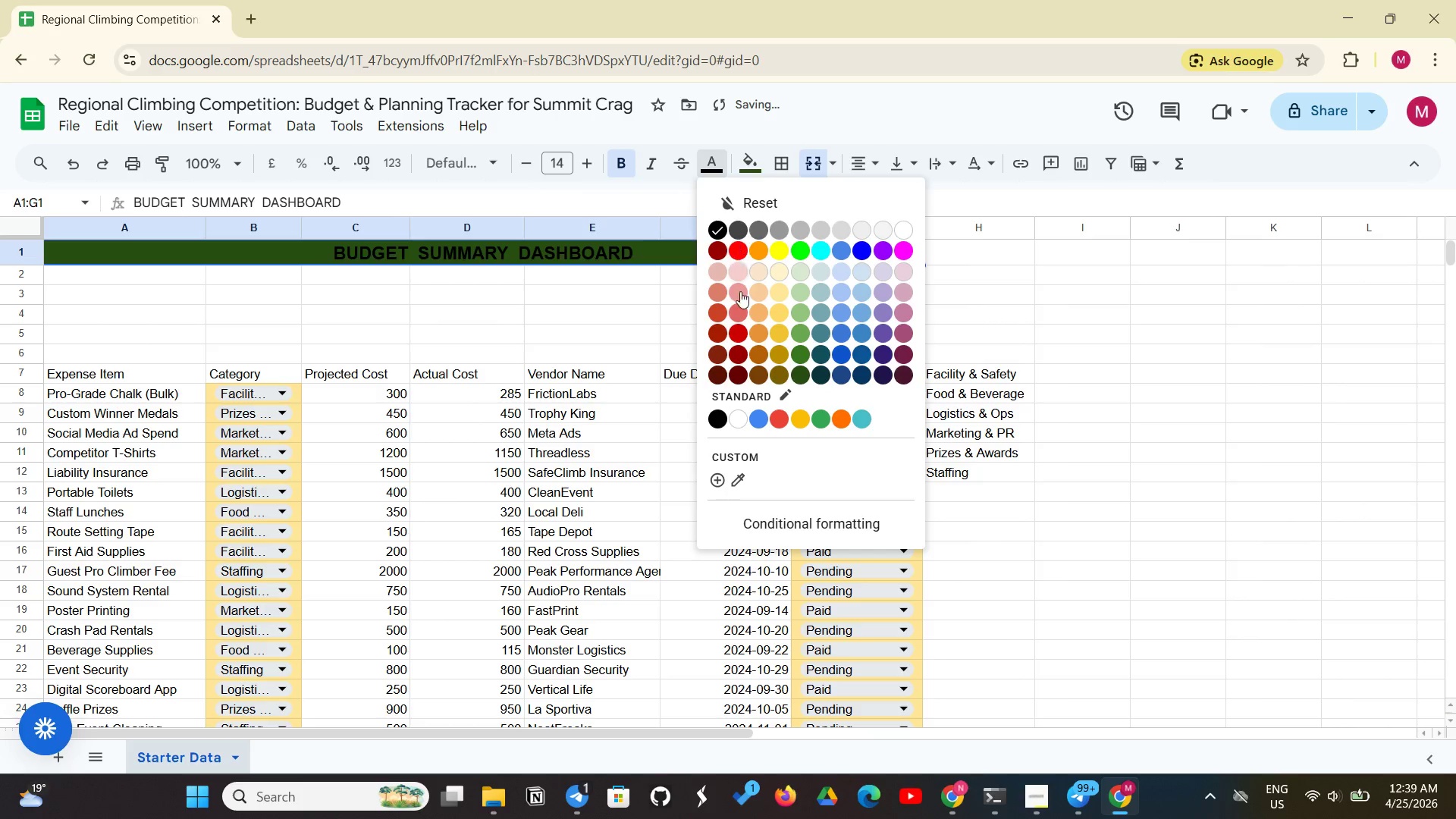 
left_click_drag(start_coordinate=[743, 422], to_coordinate=[737, 423])
 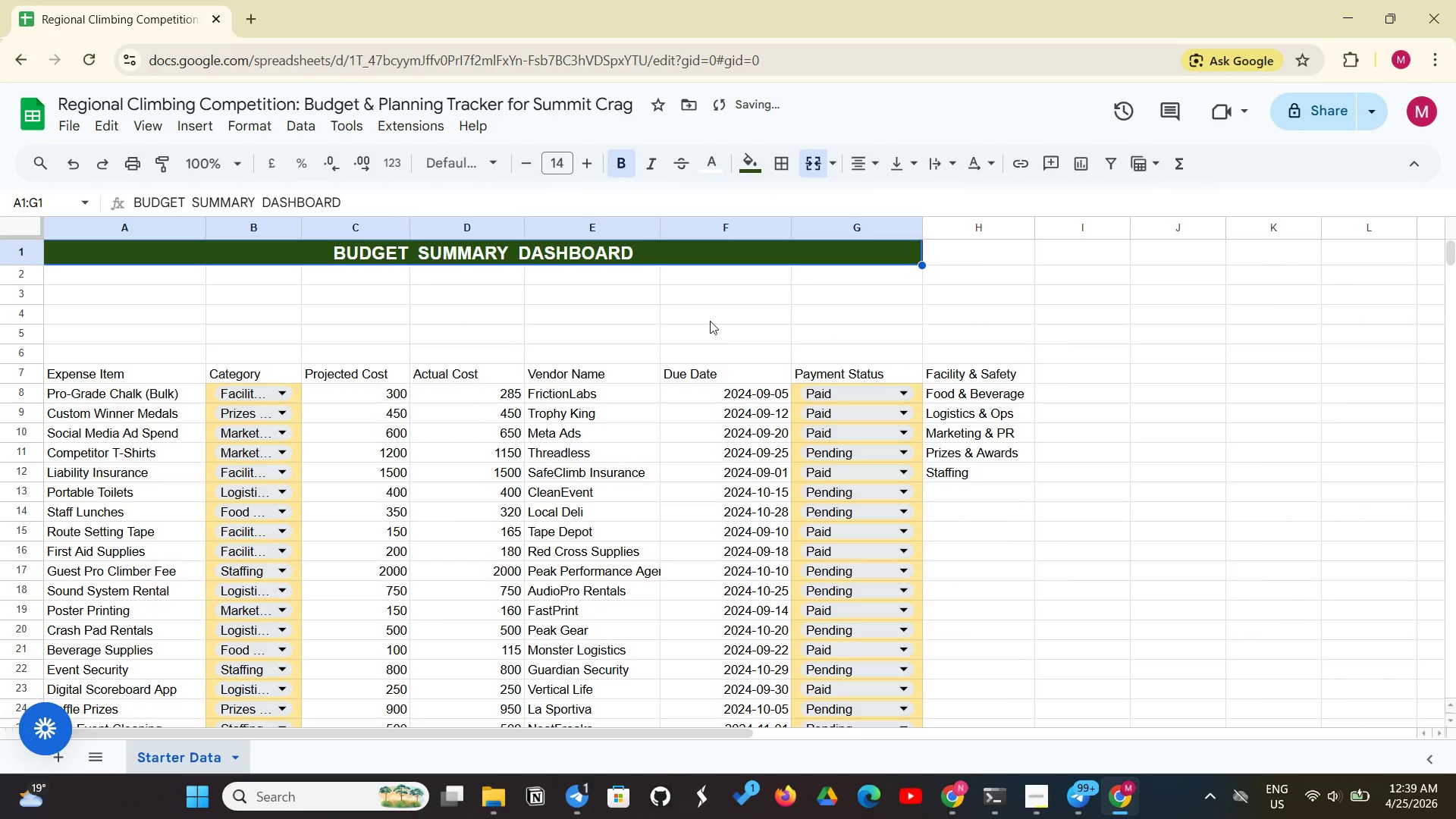 
left_click([701, 310])
 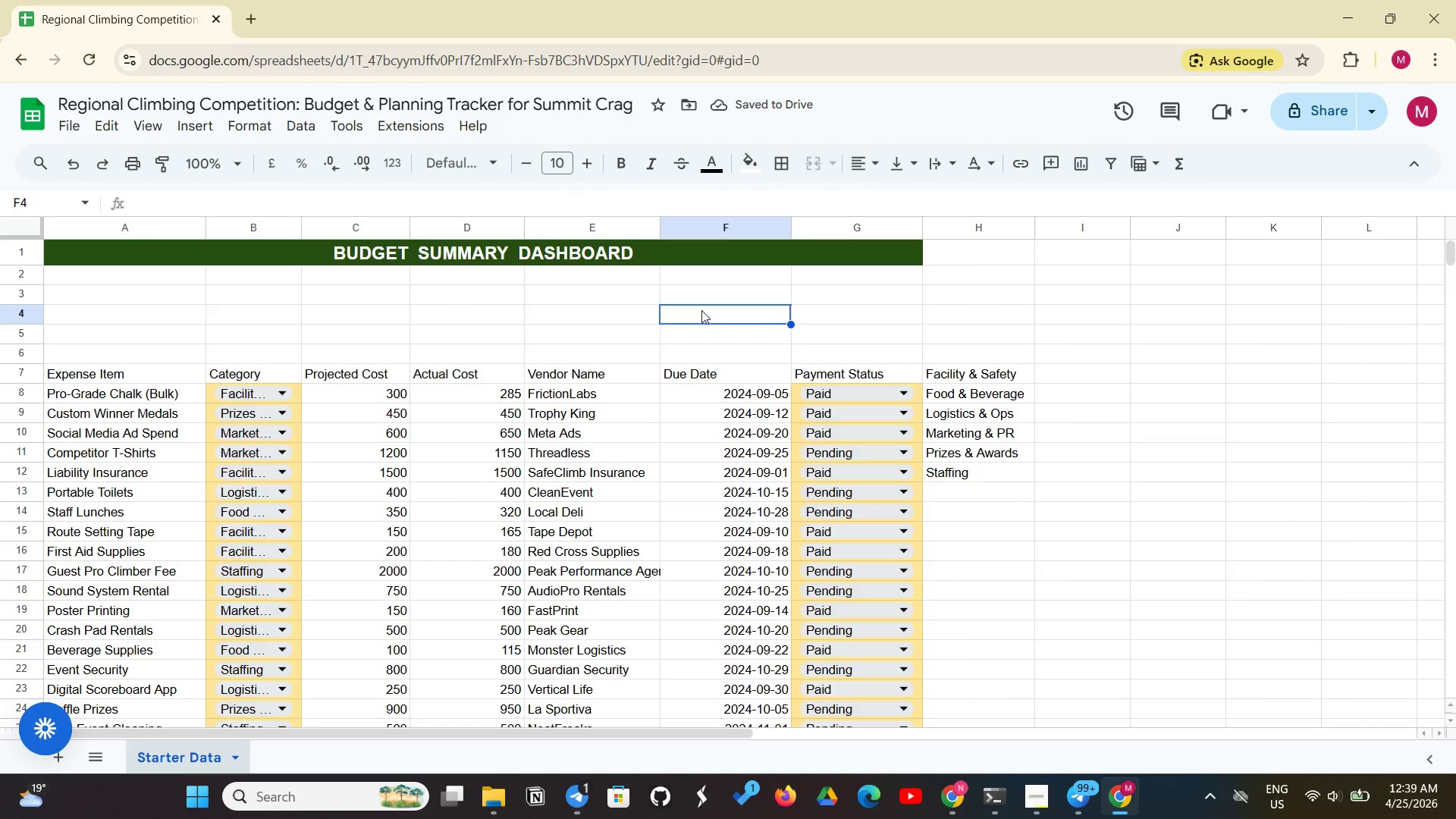 
wait(8.12)
 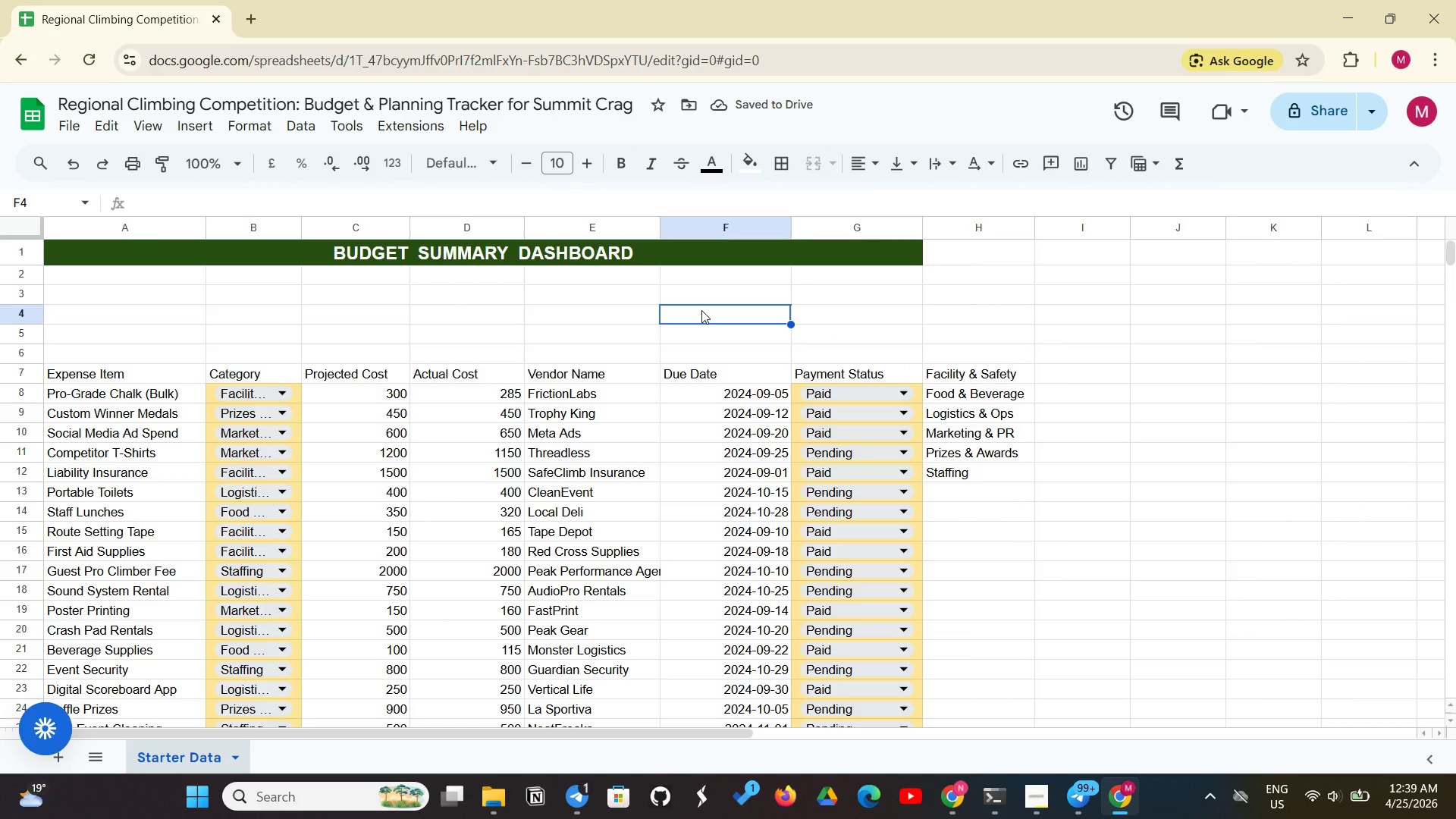 
left_click([124, 269])
 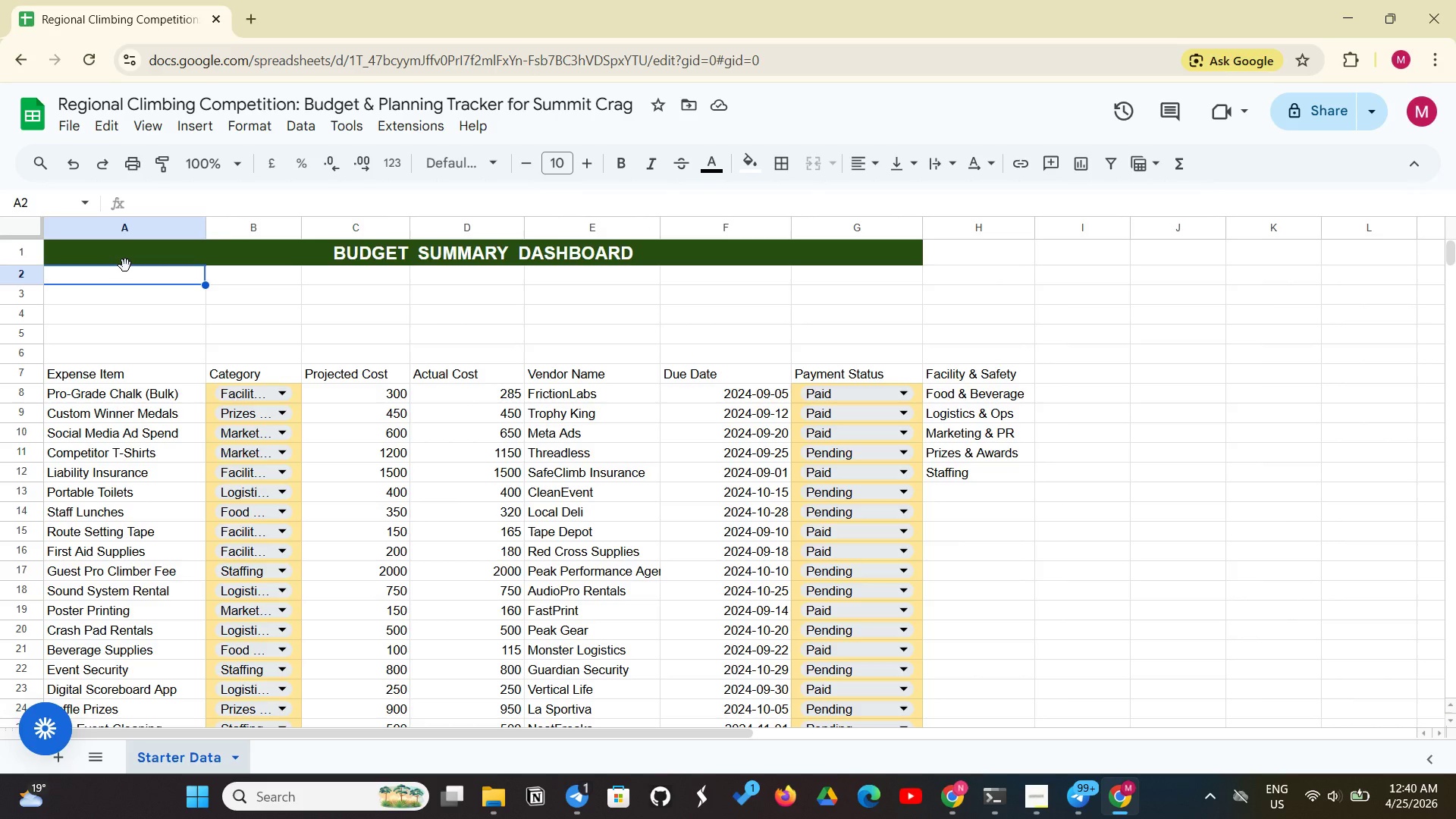 
wait(7.08)
 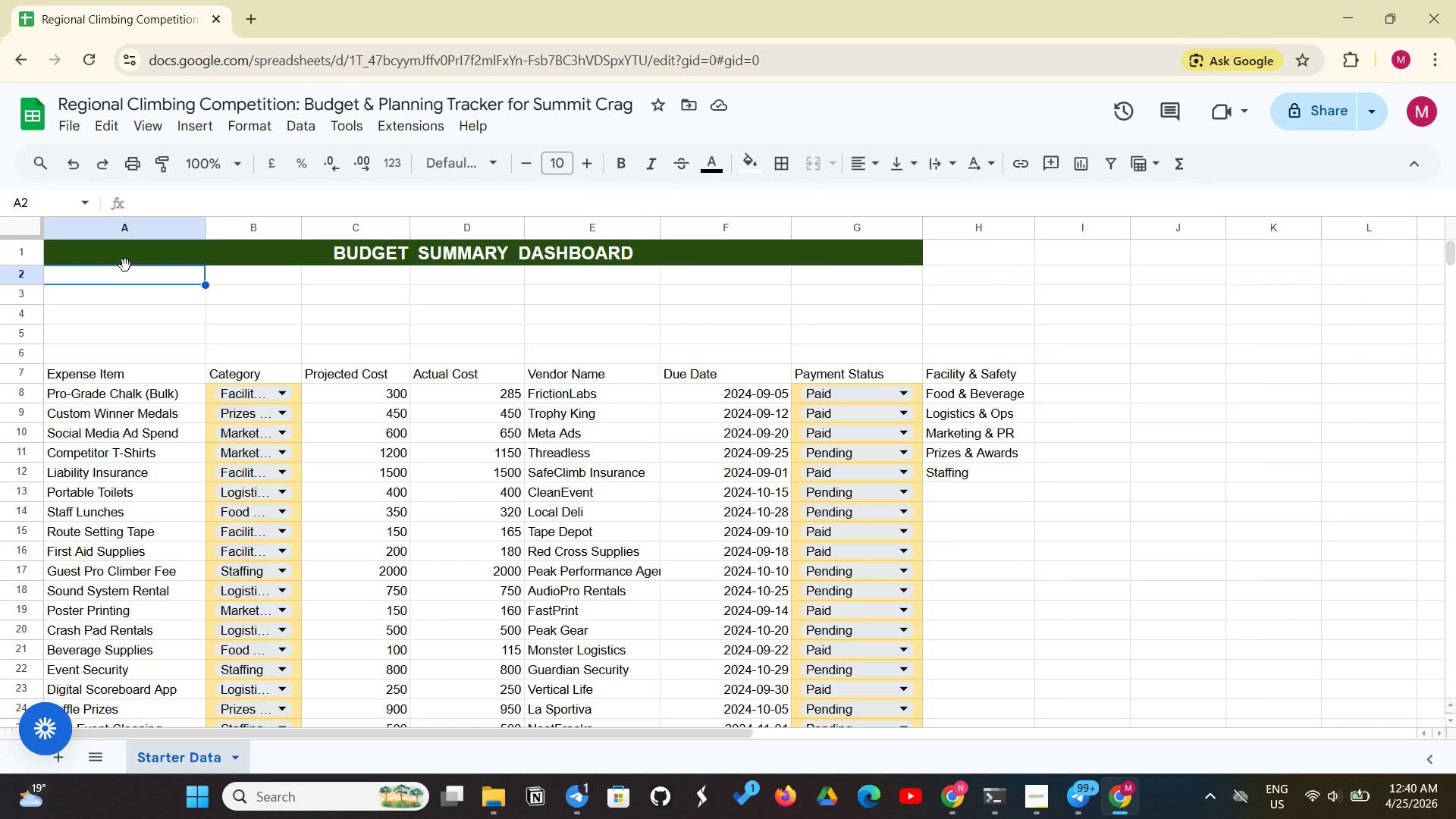 
left_click([144, 279])
 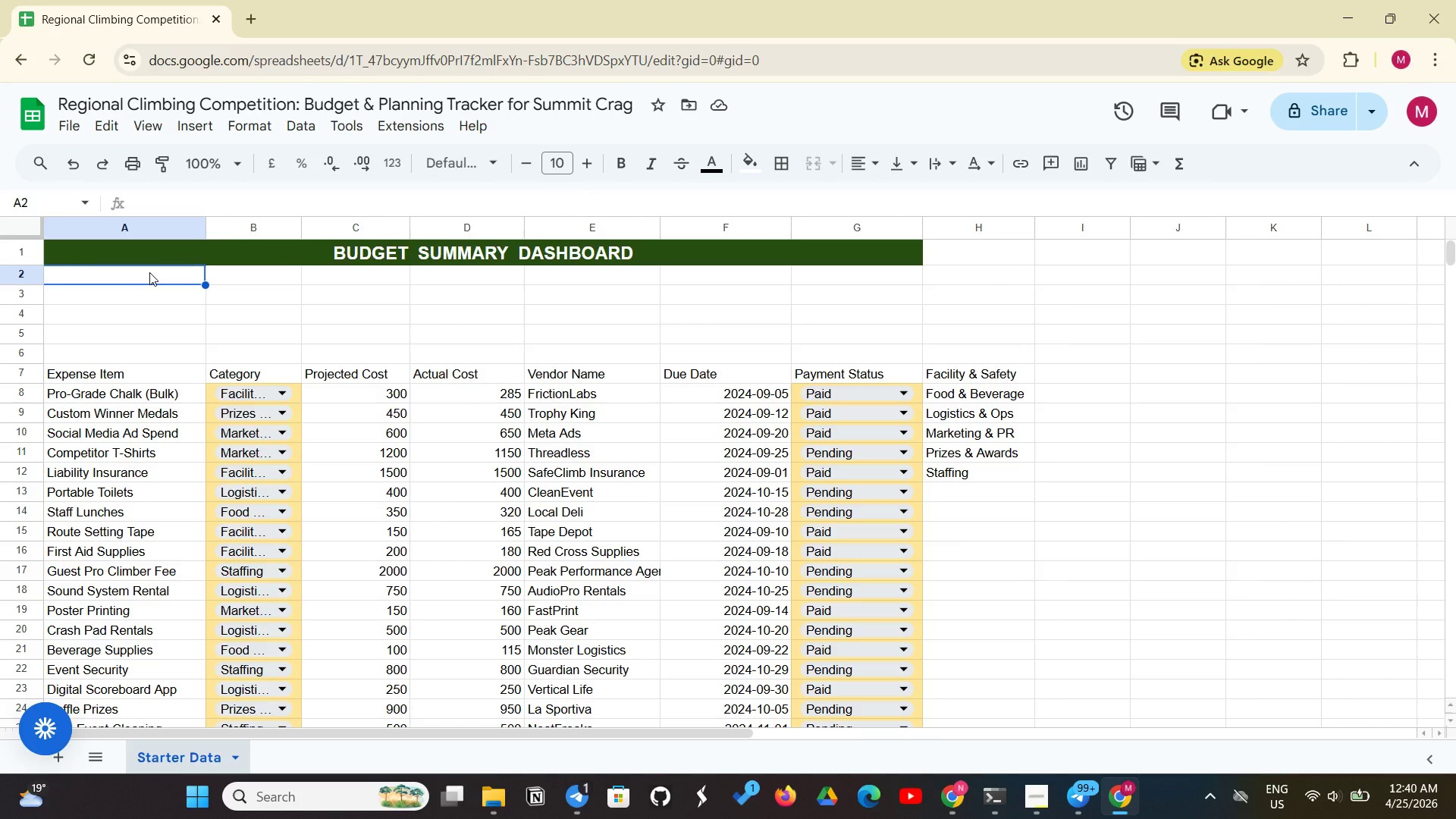 
type(Category )
 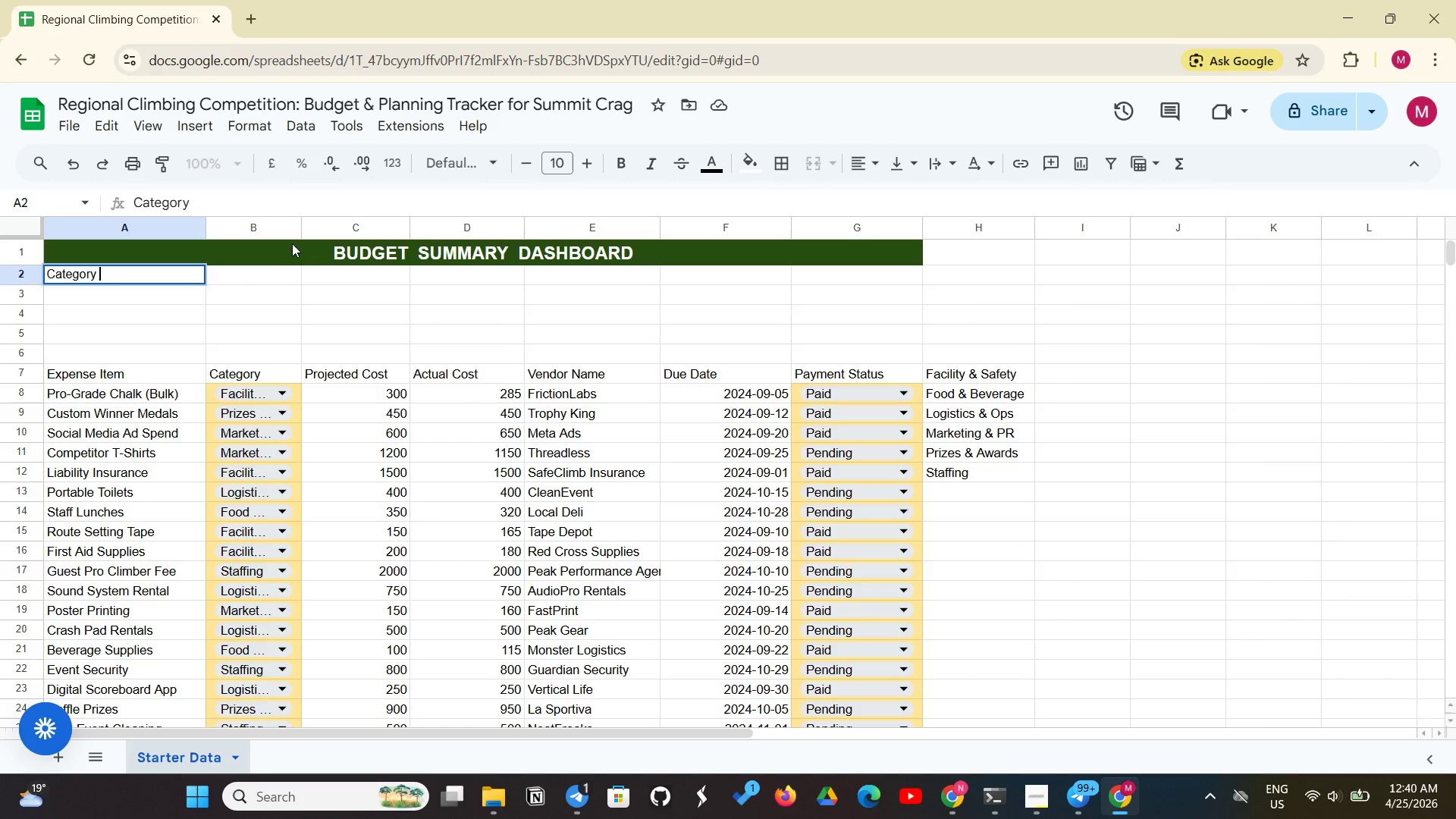 
left_click([276, 284])
 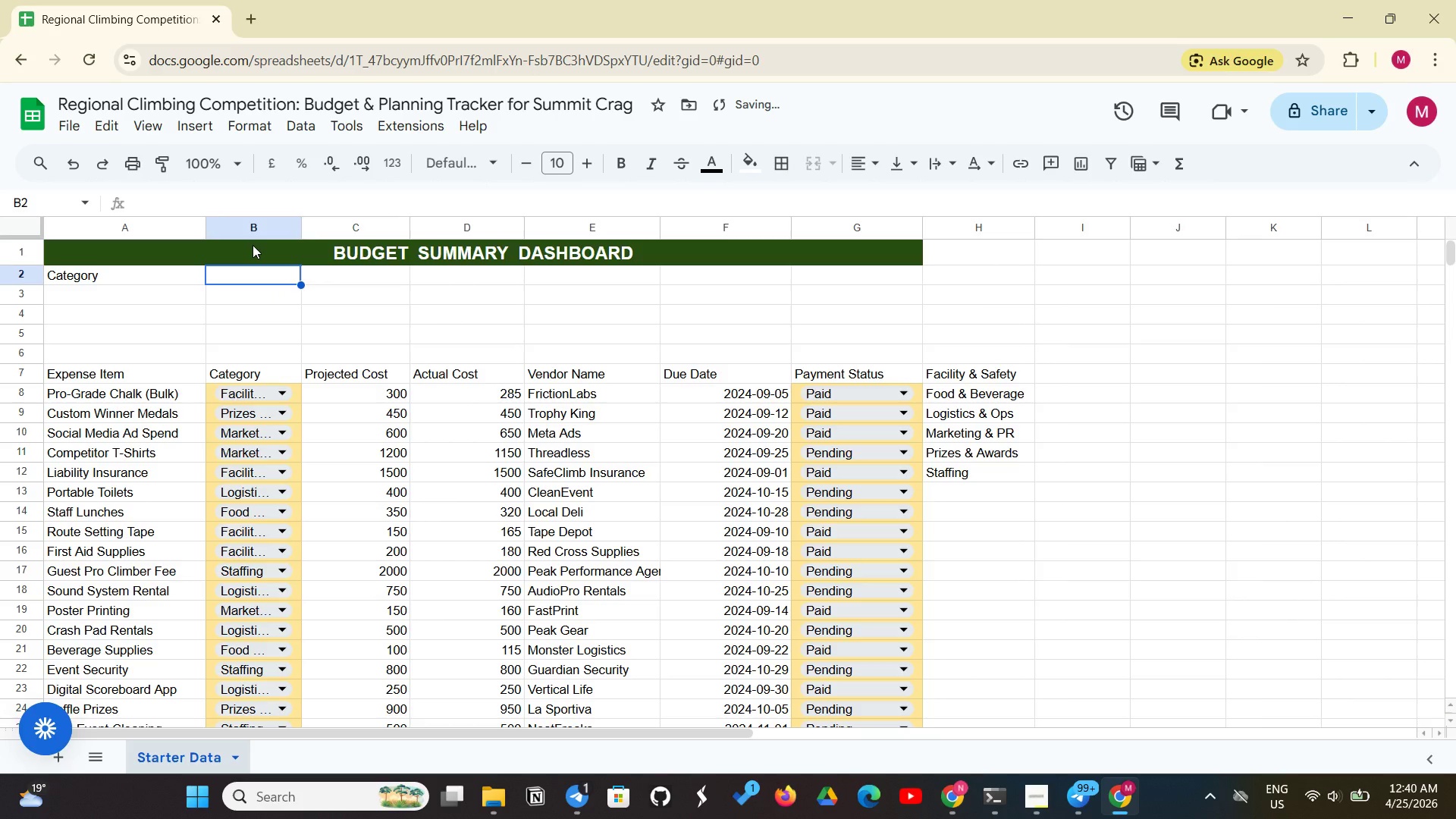 
type(Project )
key(Backspace)
type(ed Cost )
 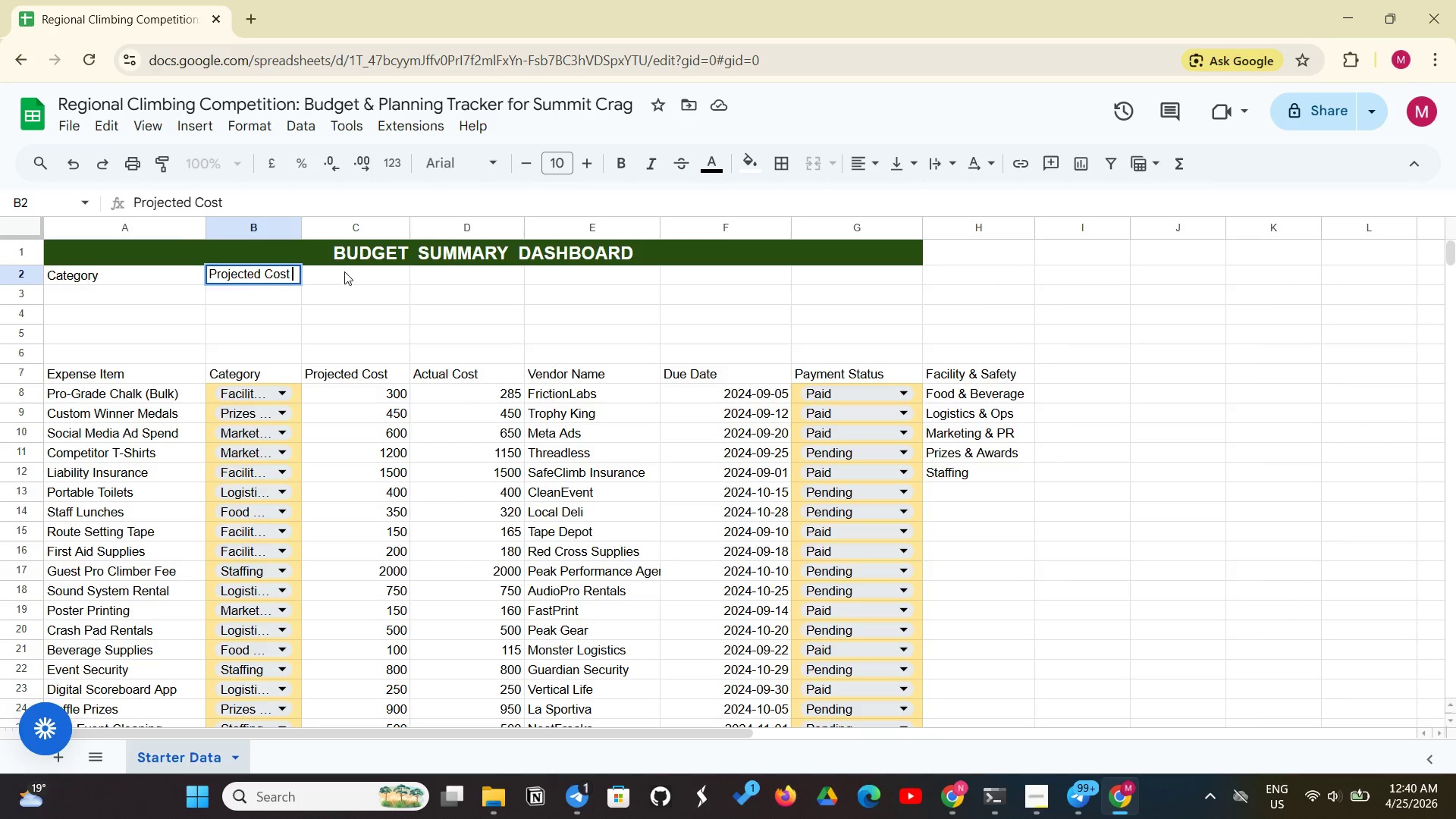 
type(Actual Cost)
 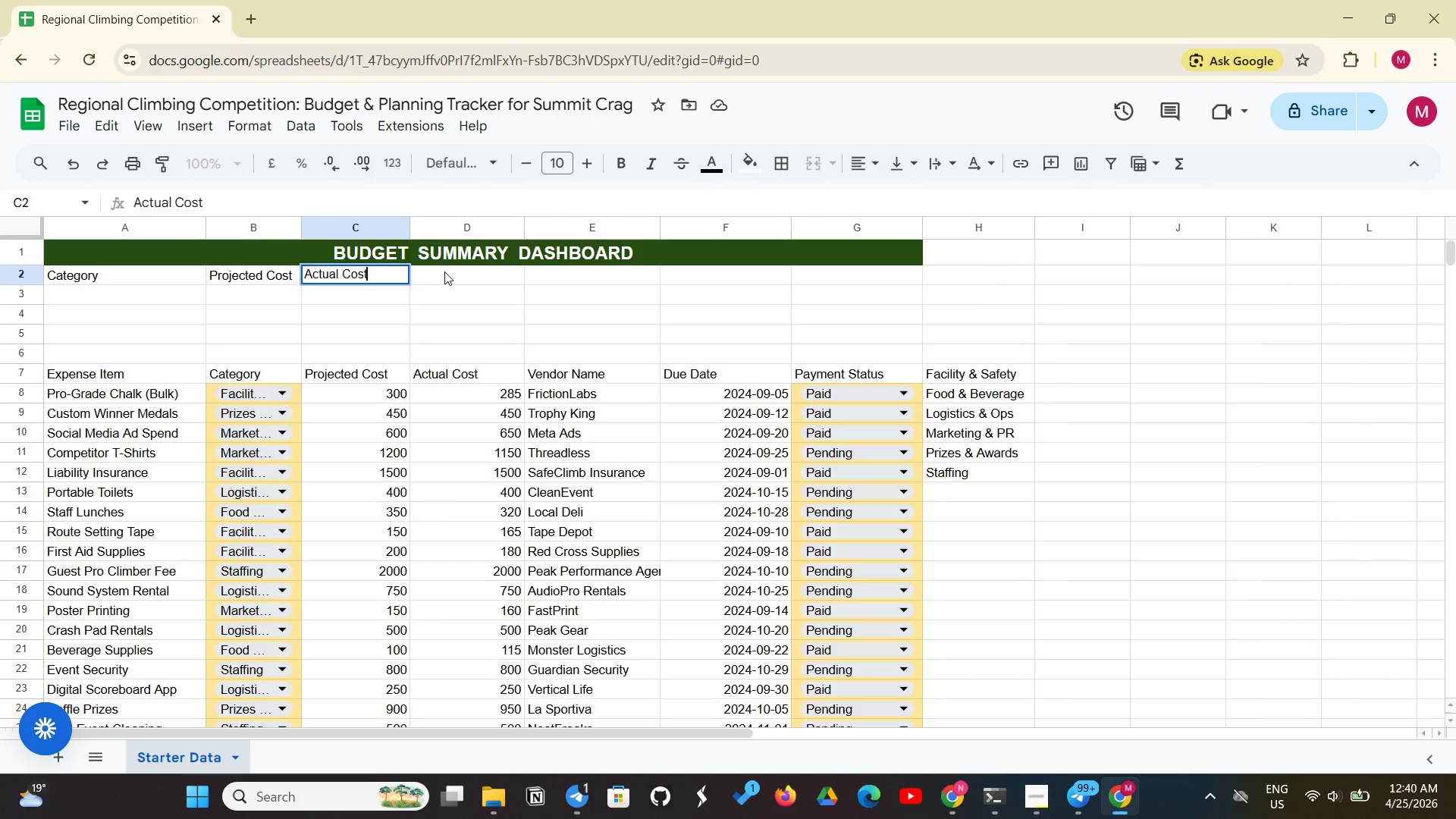 
left_click([444, 272])
 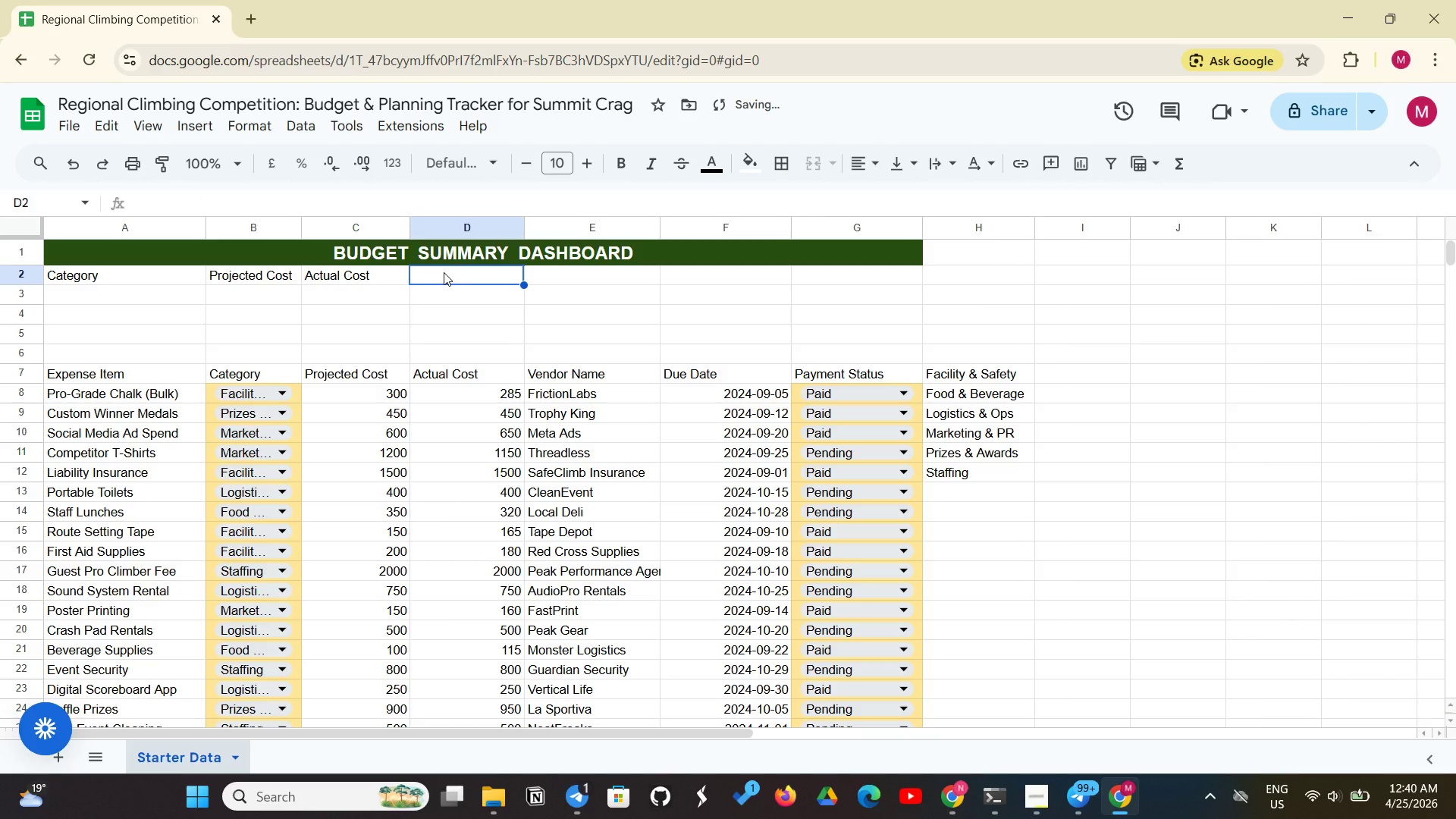 
type(Variance)
 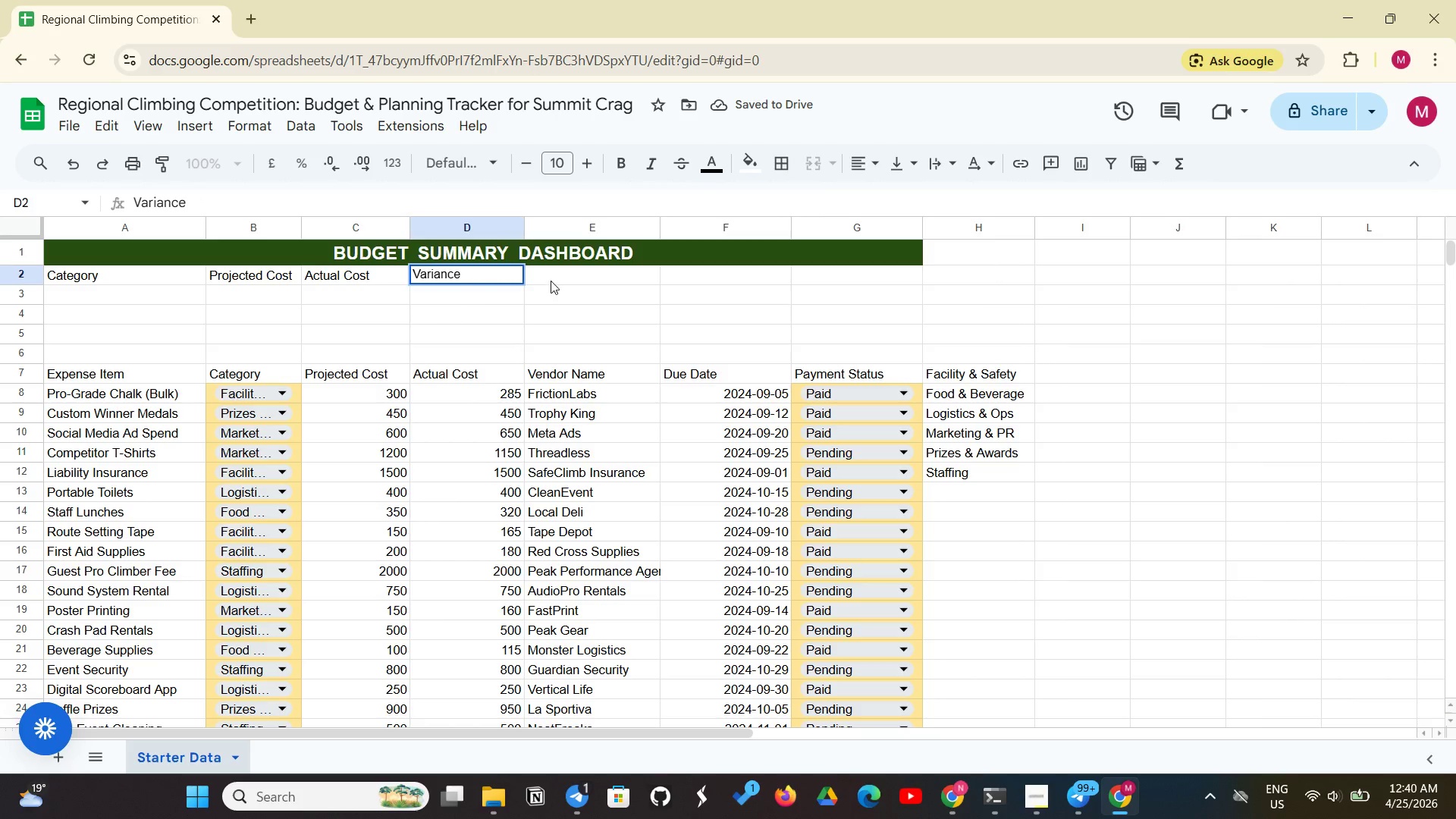 
left_click([554, 279])
 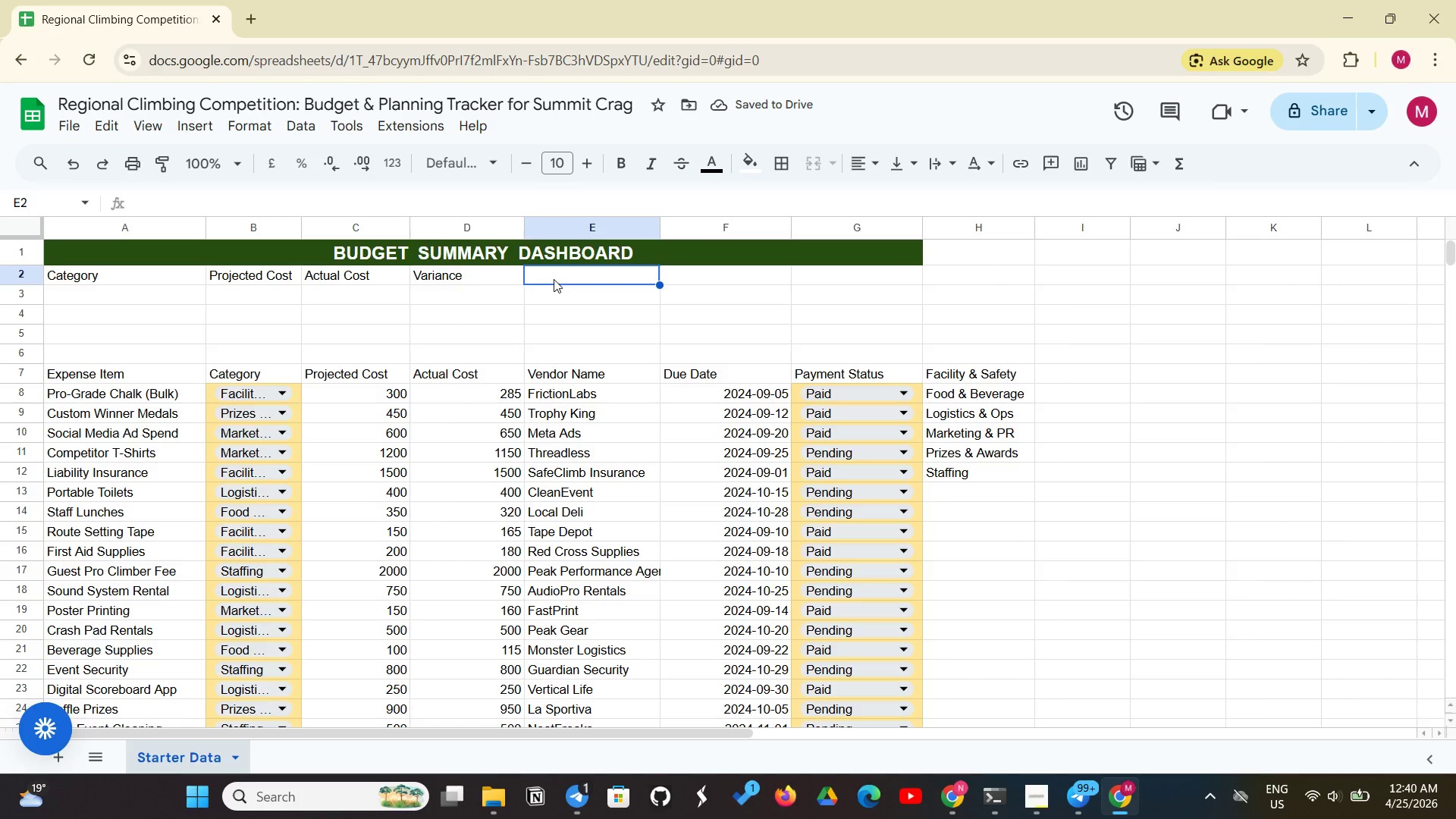 
type(% of Budget)
 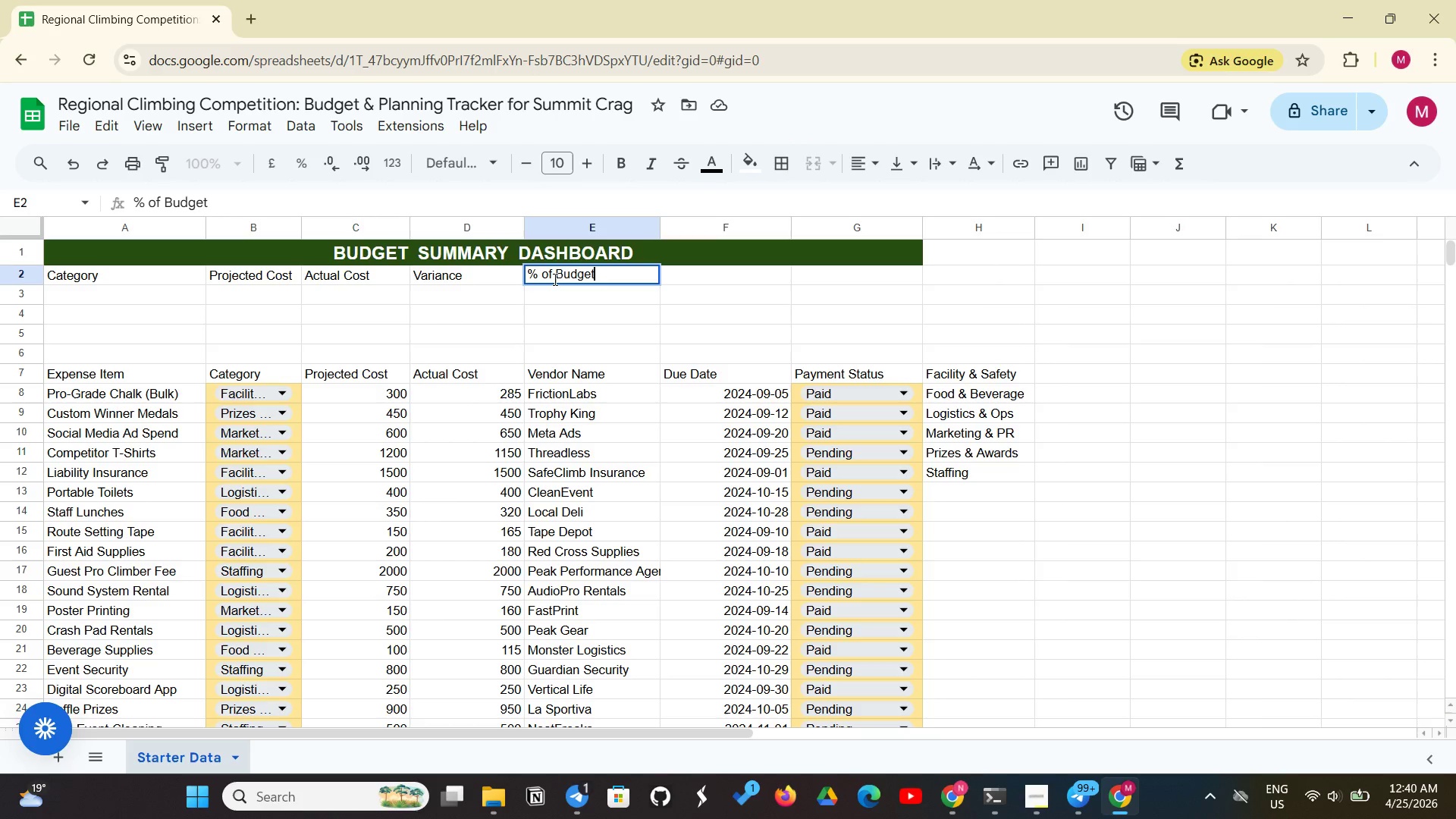 
left_click([717, 269])
 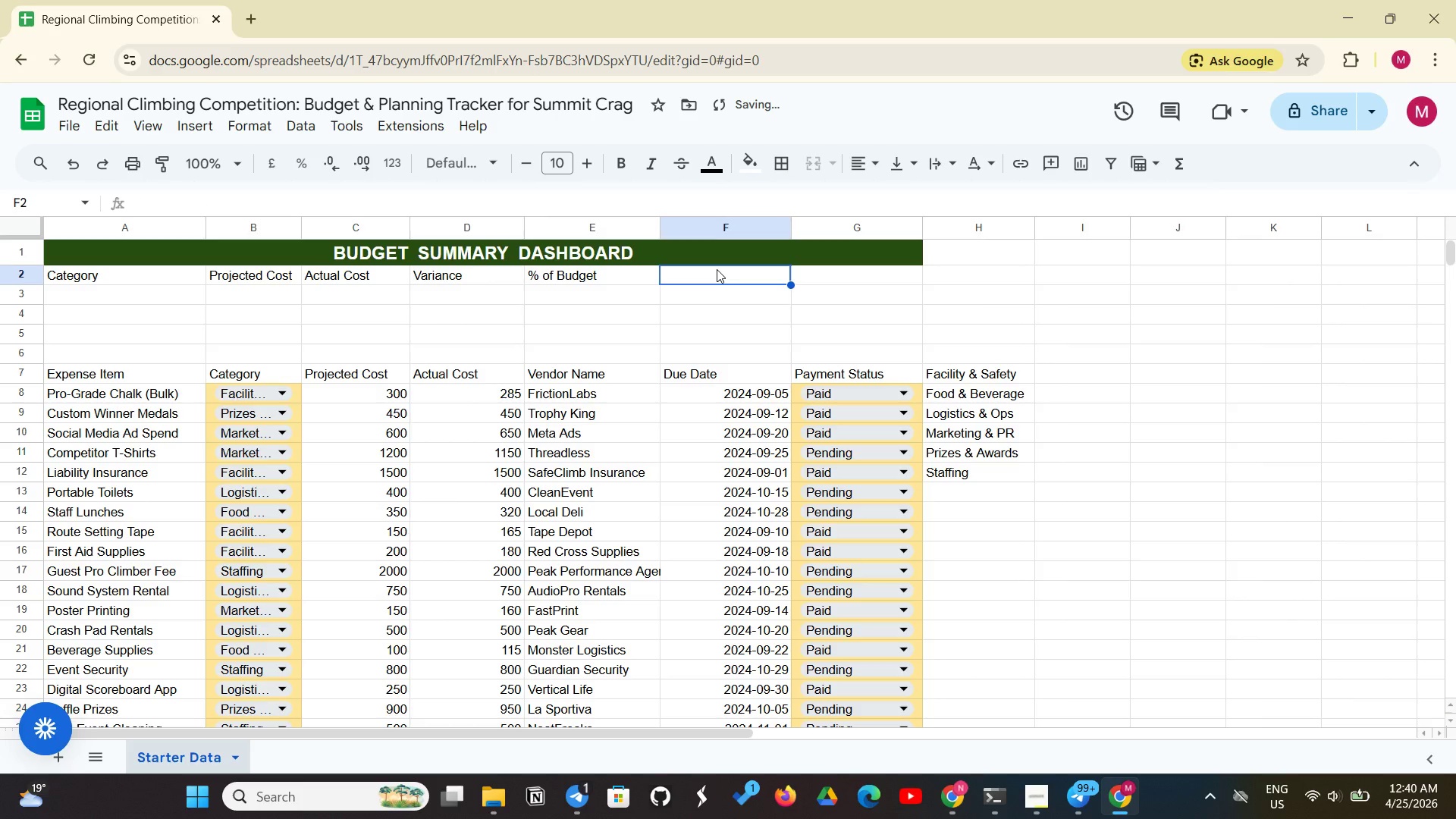 
type(Status)
 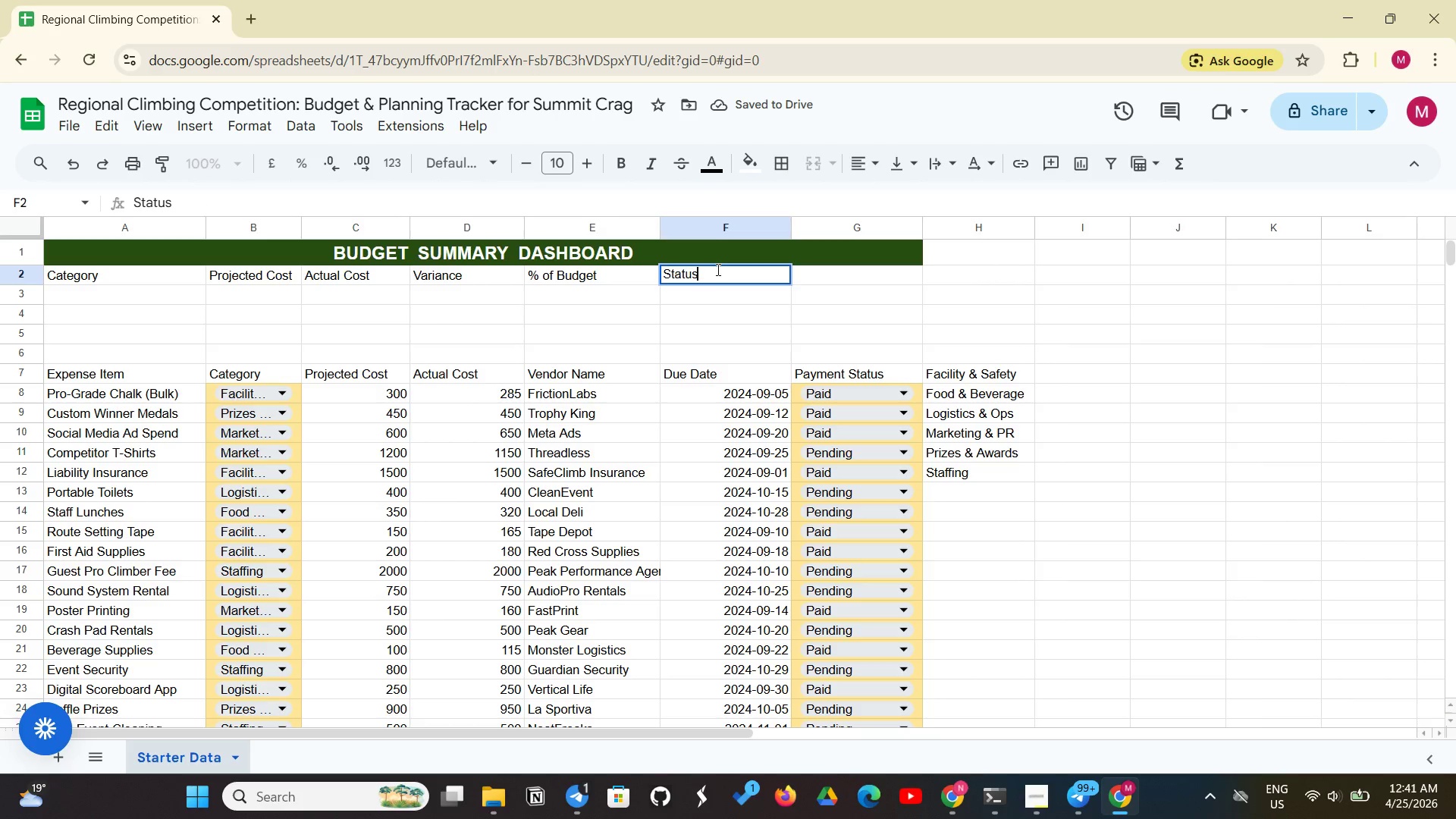 
key(Enter)
 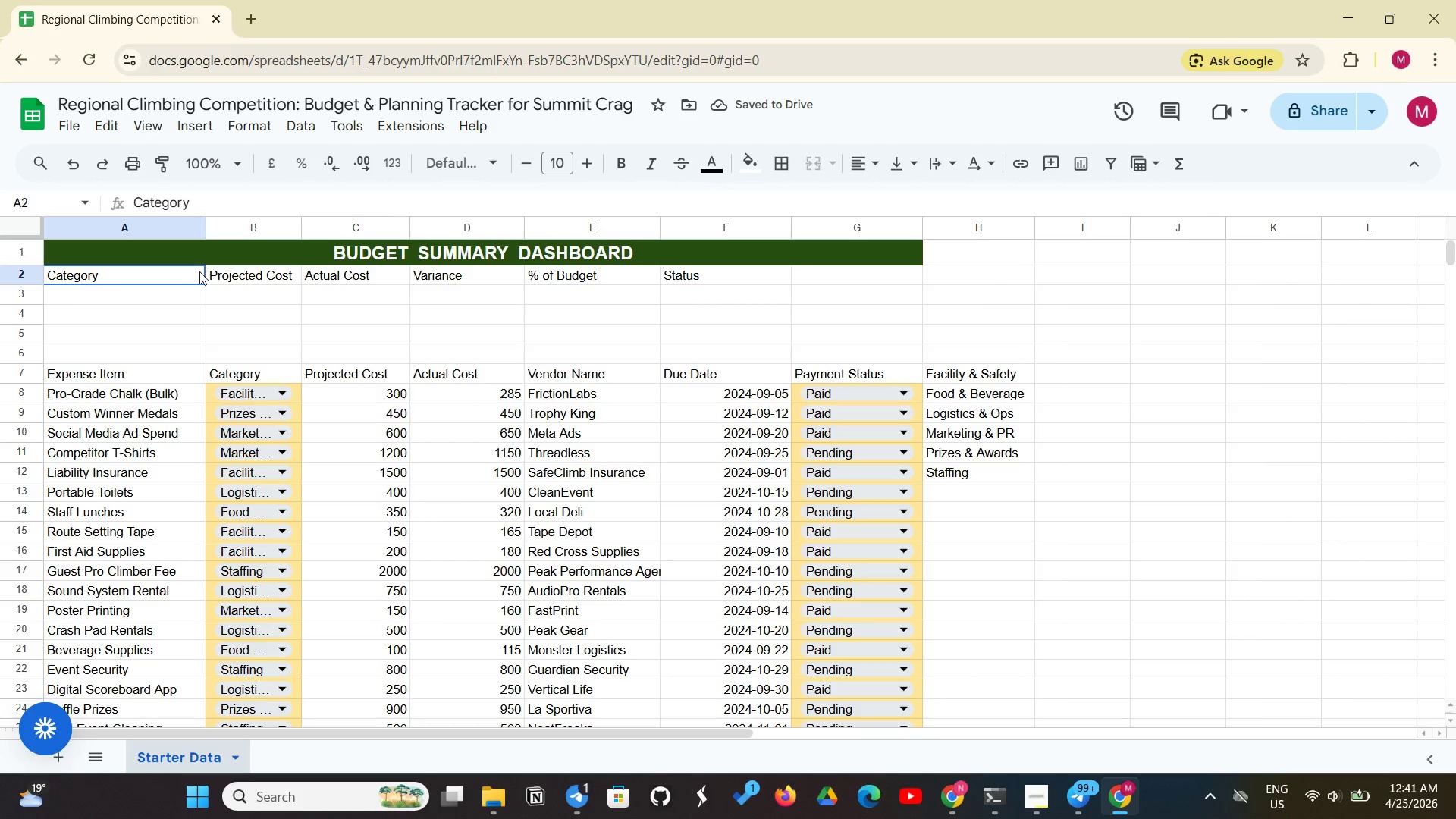 
left_click([189, 278])
 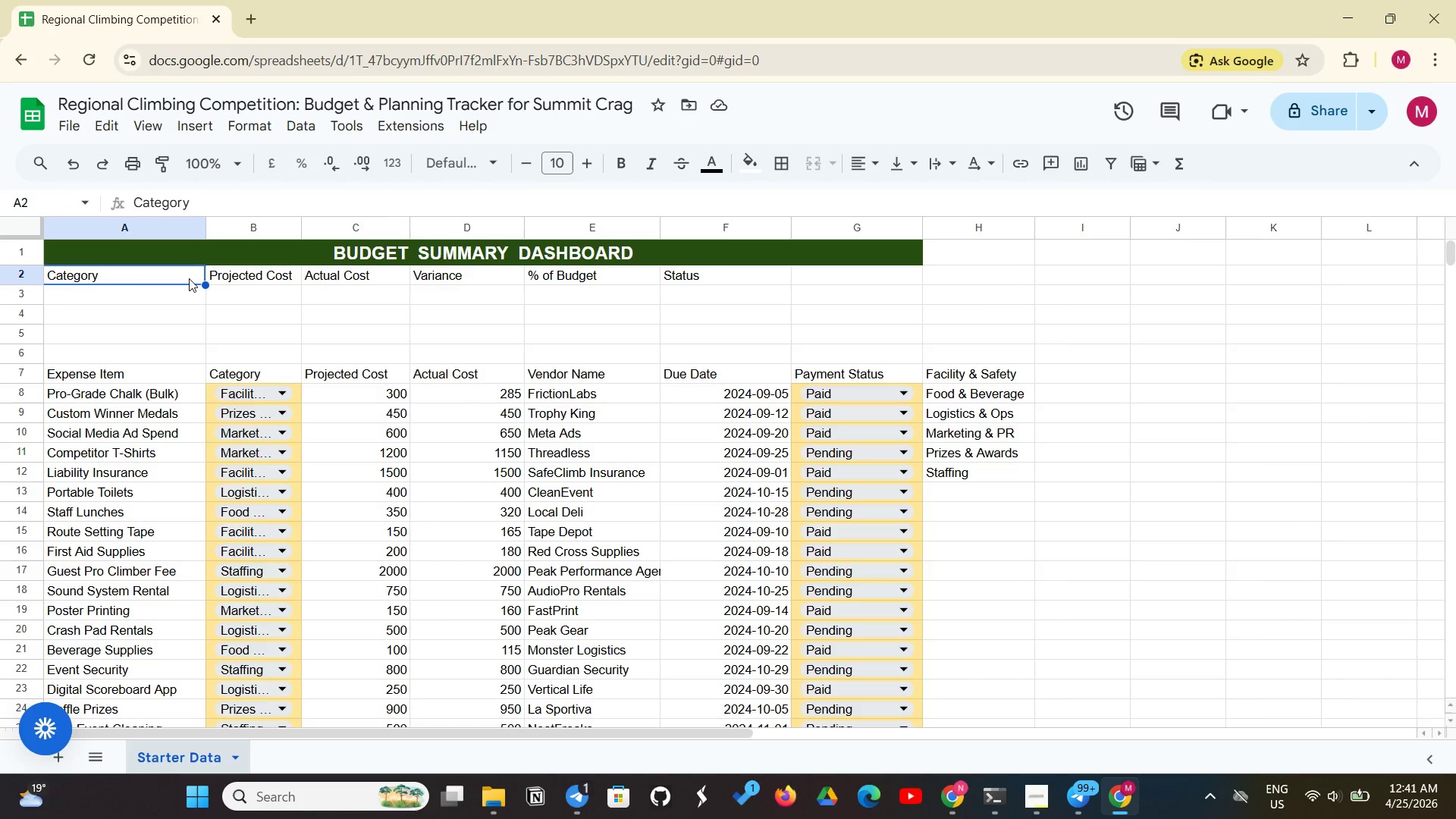 
left_click([175, 297])
 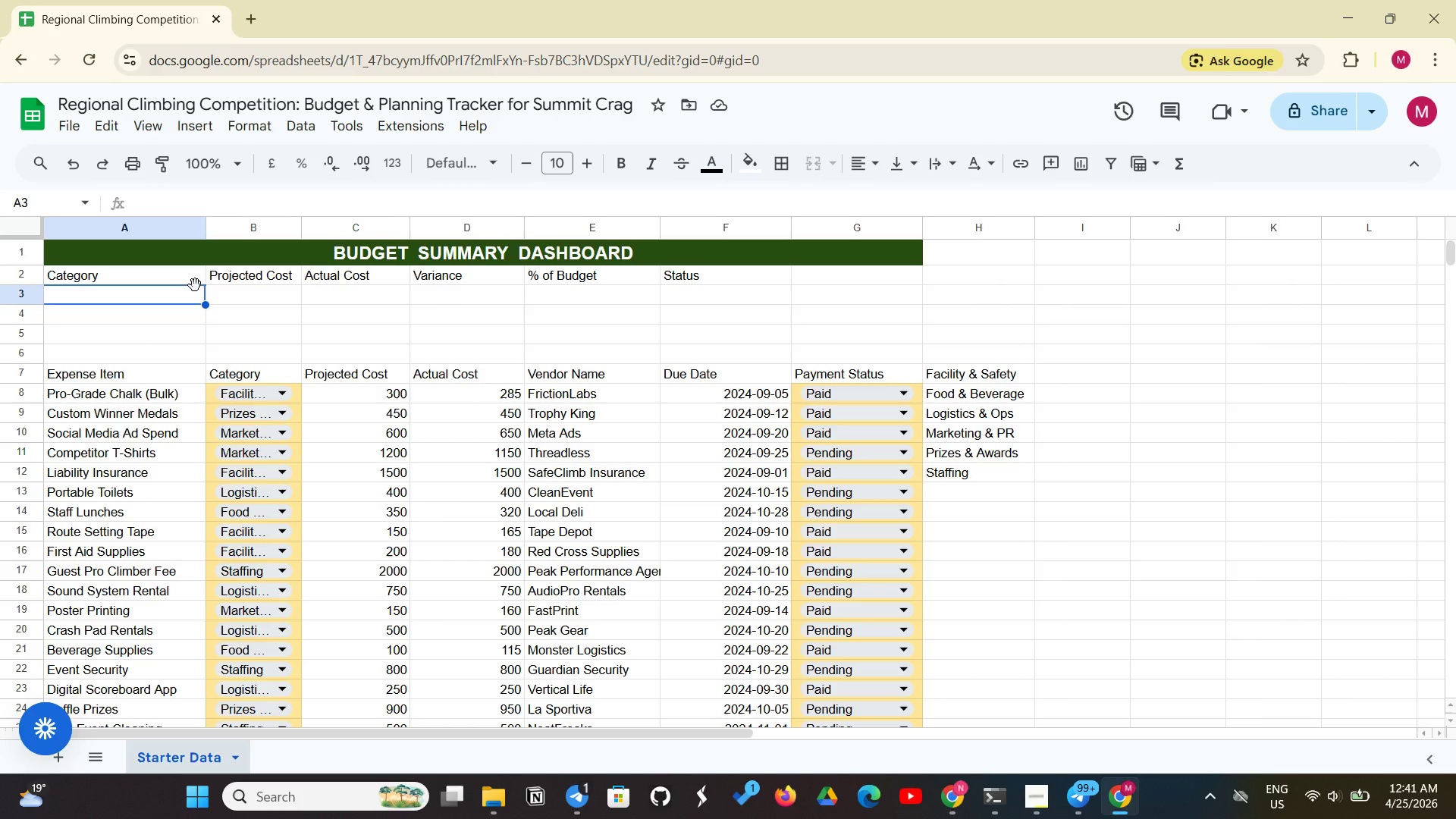 
left_click([195, 285])
 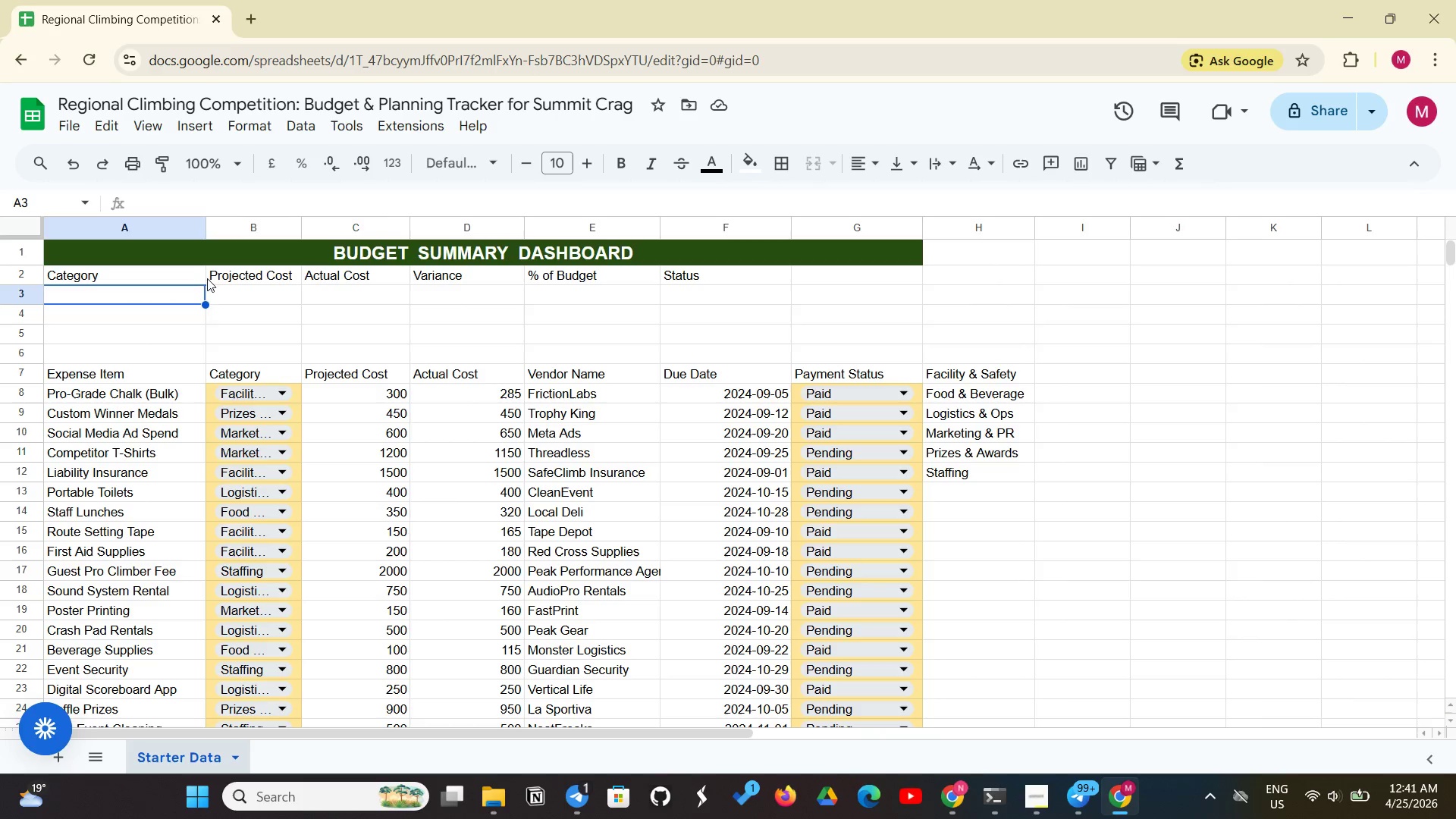 
left_click([203, 281])
 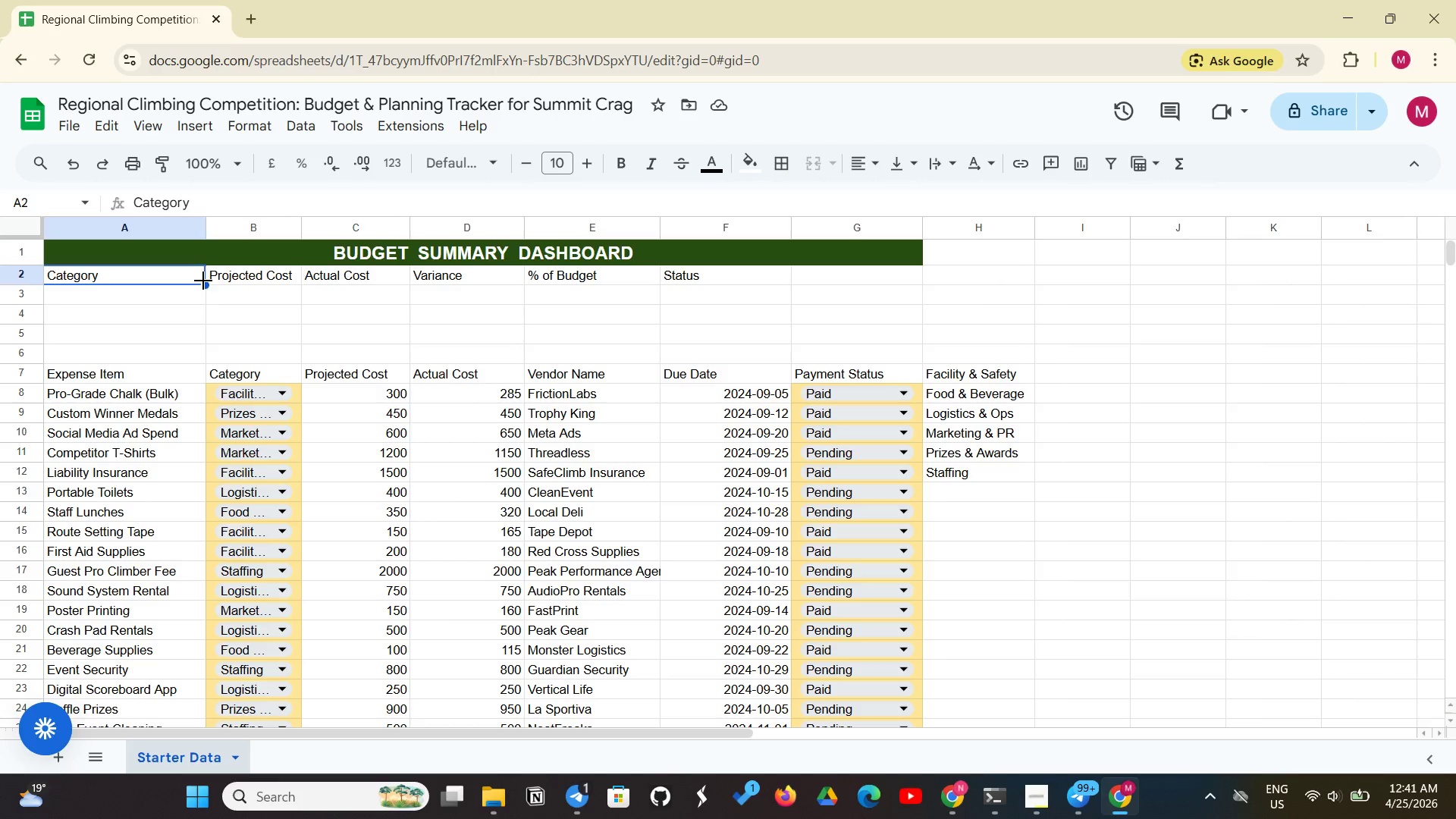 
left_click_drag(start_coordinate=[203, 281], to_coordinate=[370, 284])
 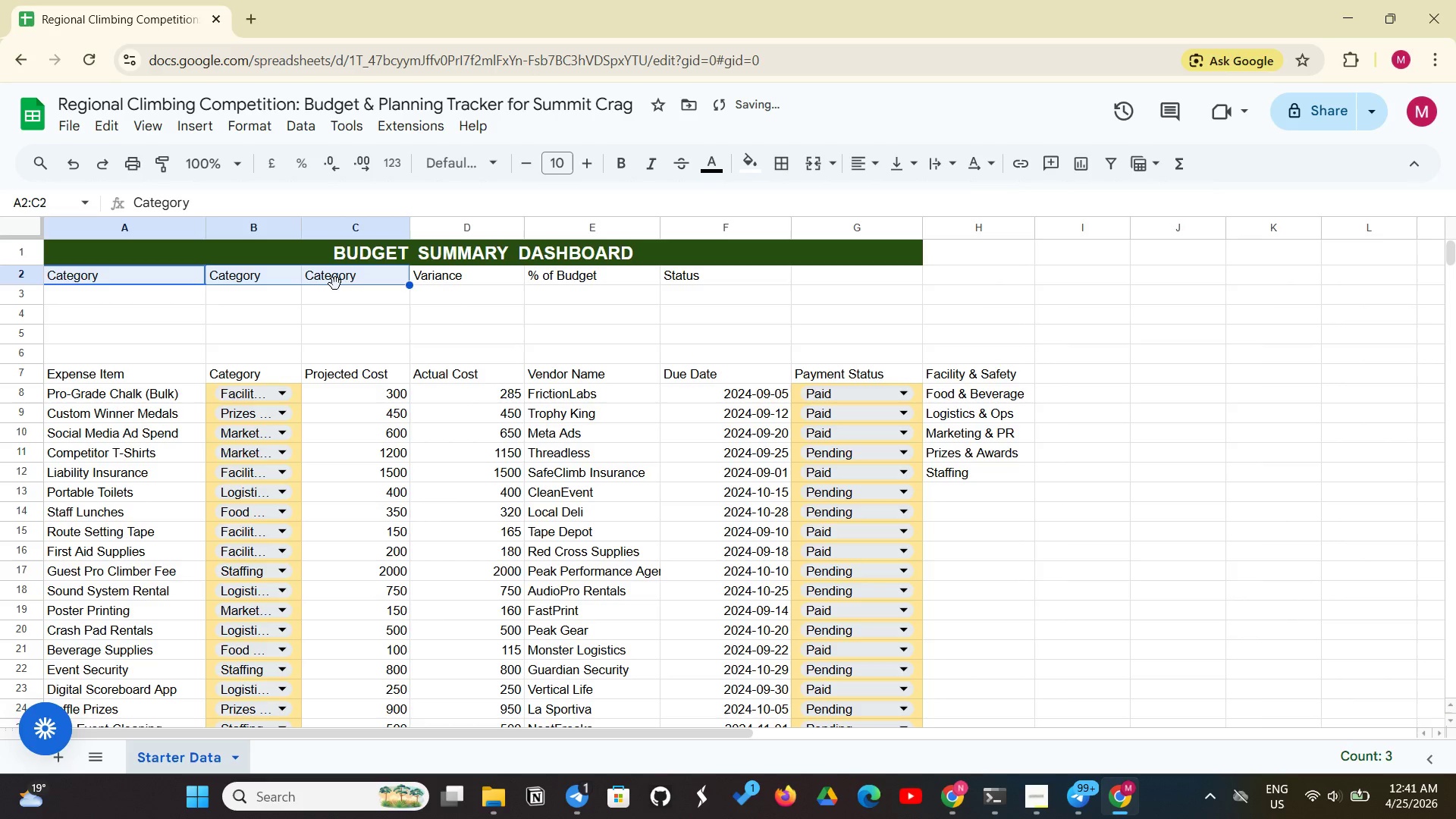 
key(Control+Z)
 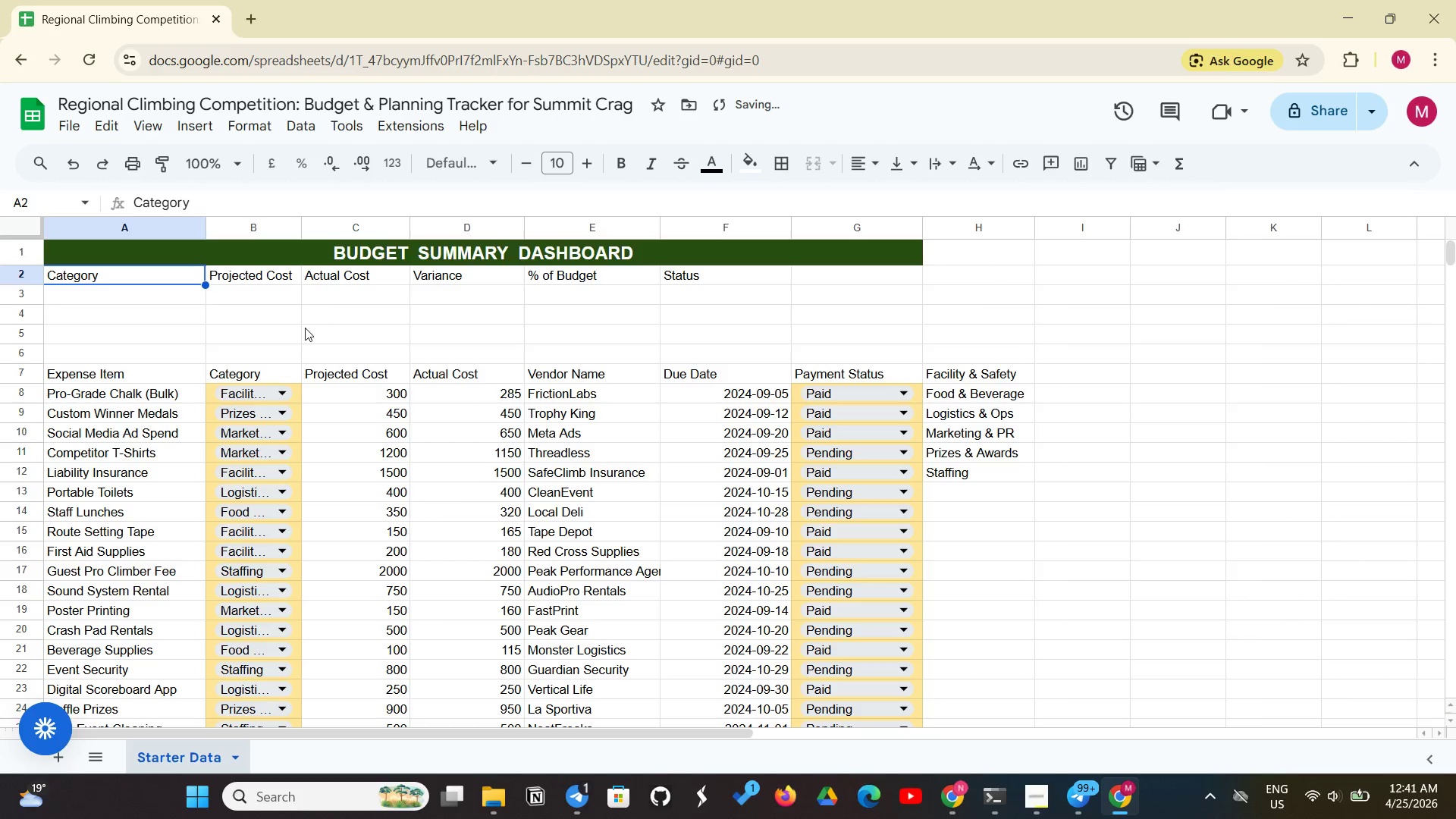 
left_click([304, 328])
 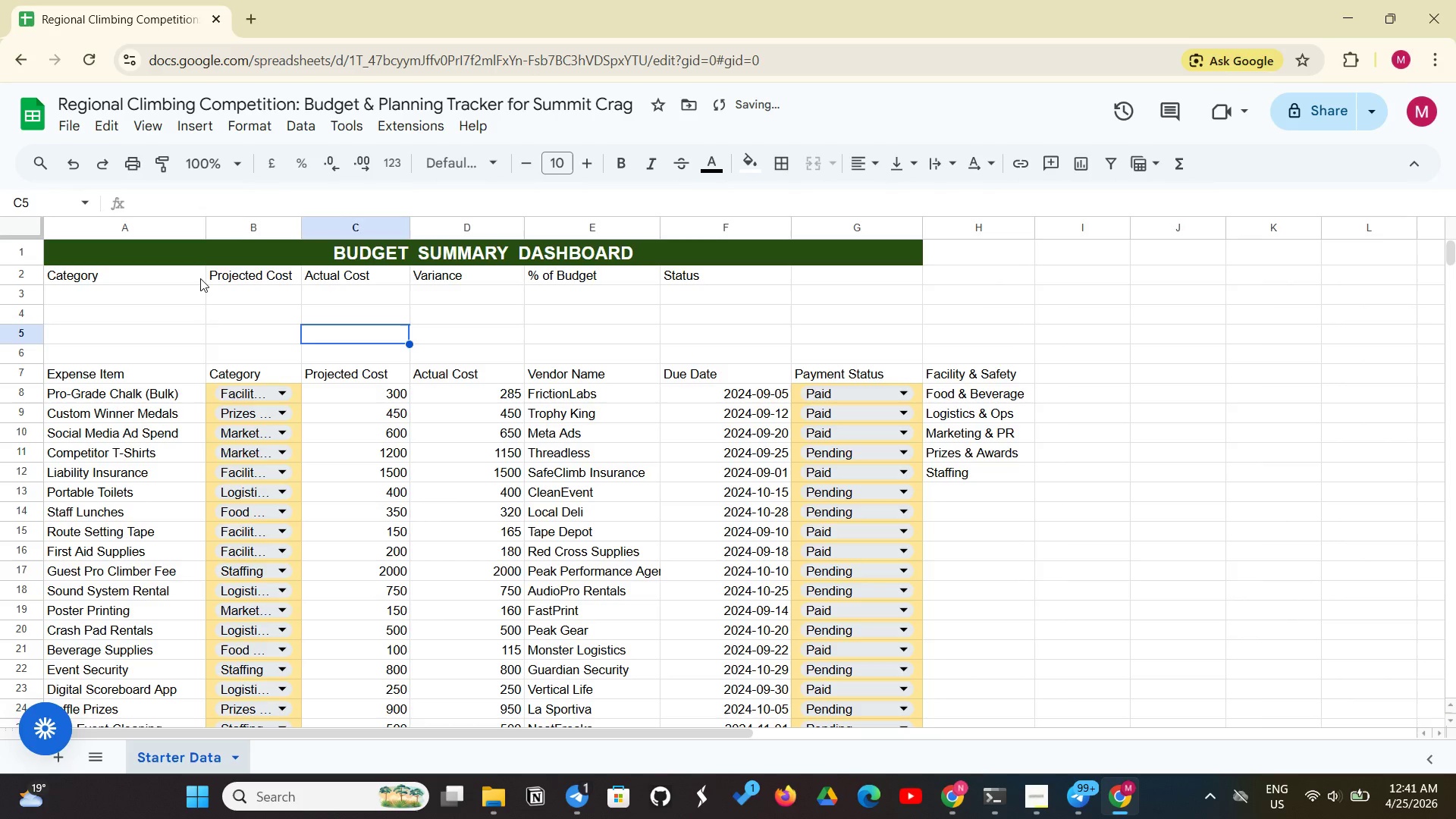 
left_click_drag(start_coordinate=[200, 278], to_coordinate=[490, 268])
 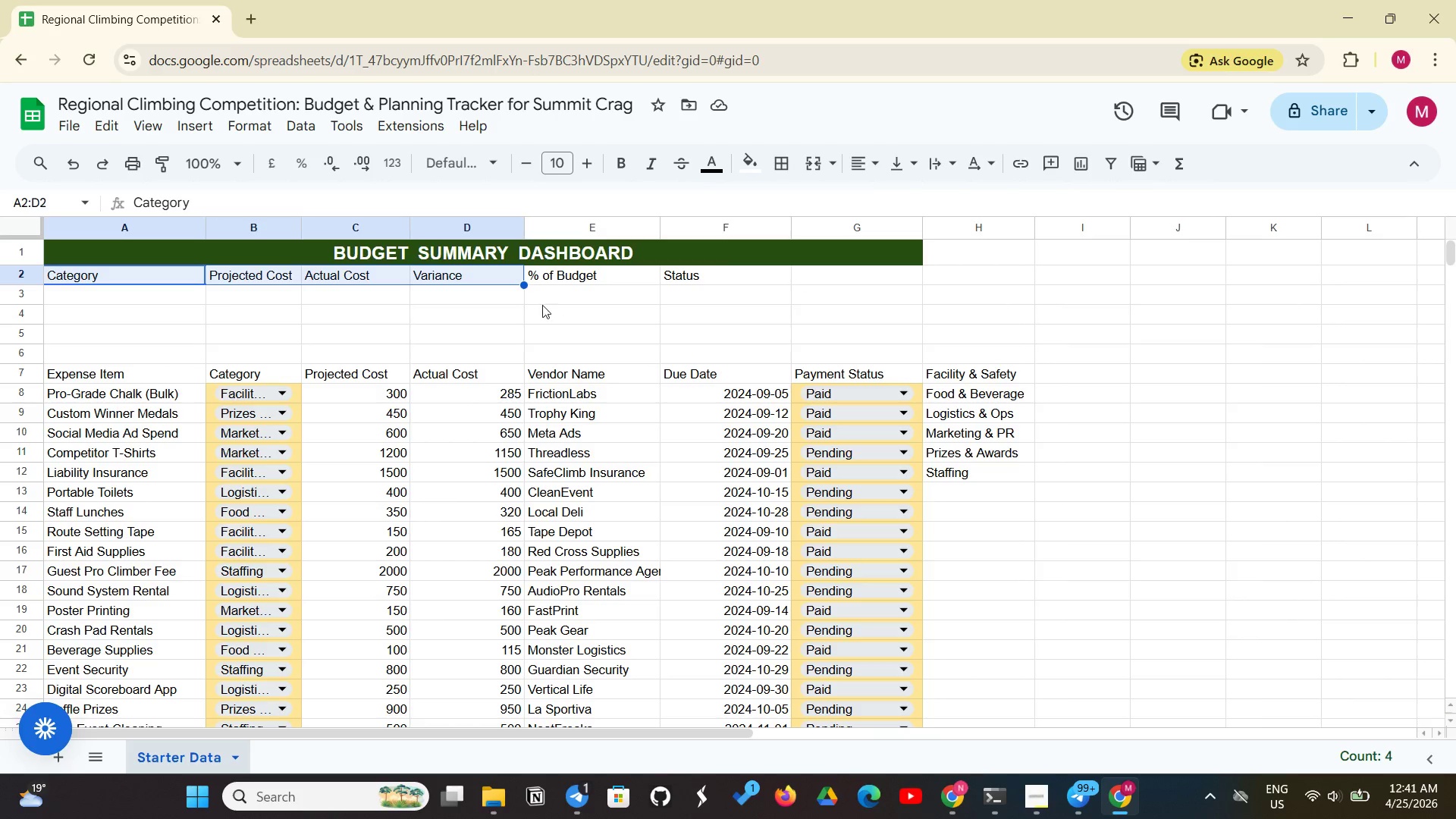 
left_click([541, 305])
 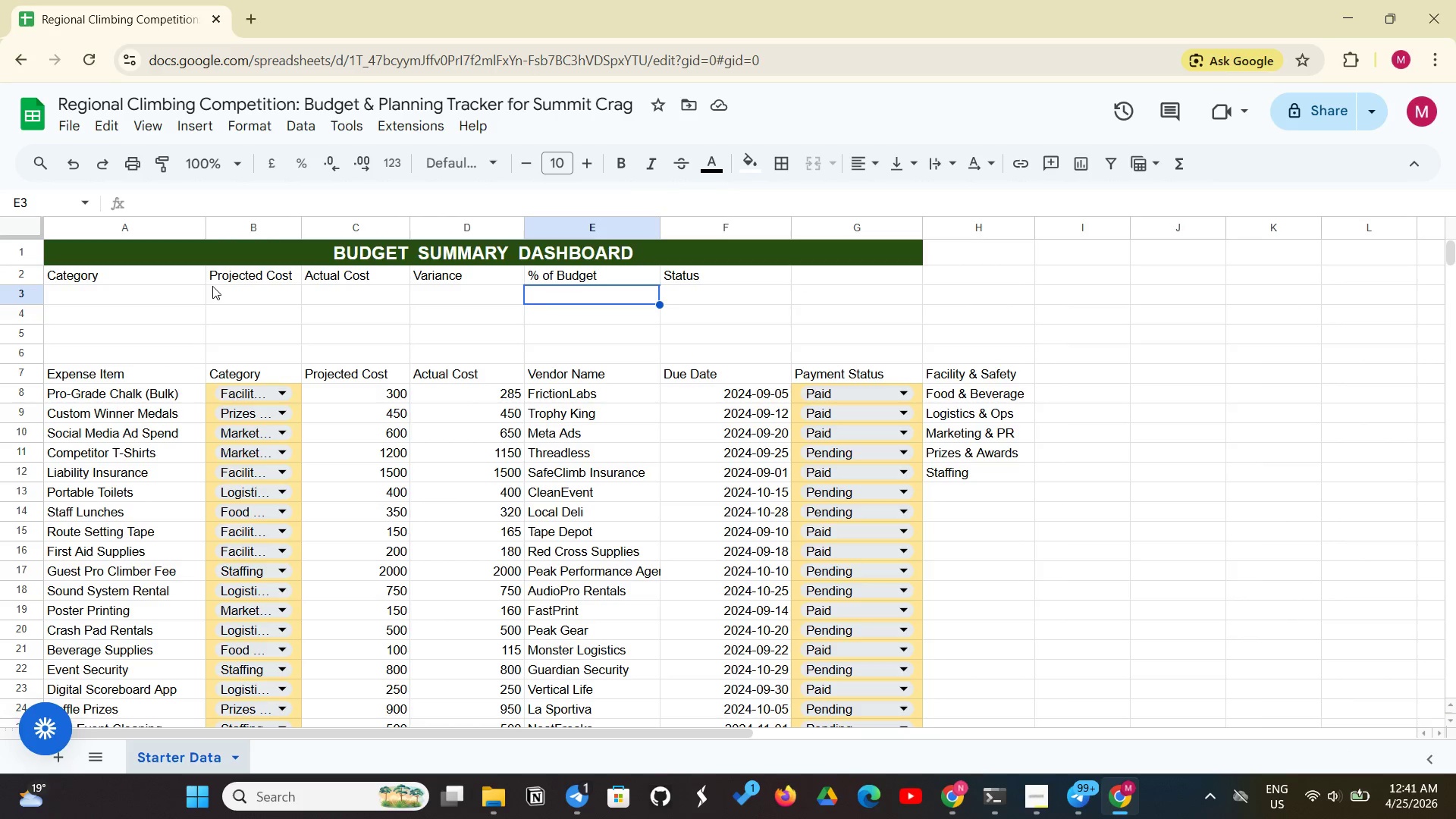 
left_click_drag(start_coordinate=[194, 277], to_coordinate=[742, 280])
 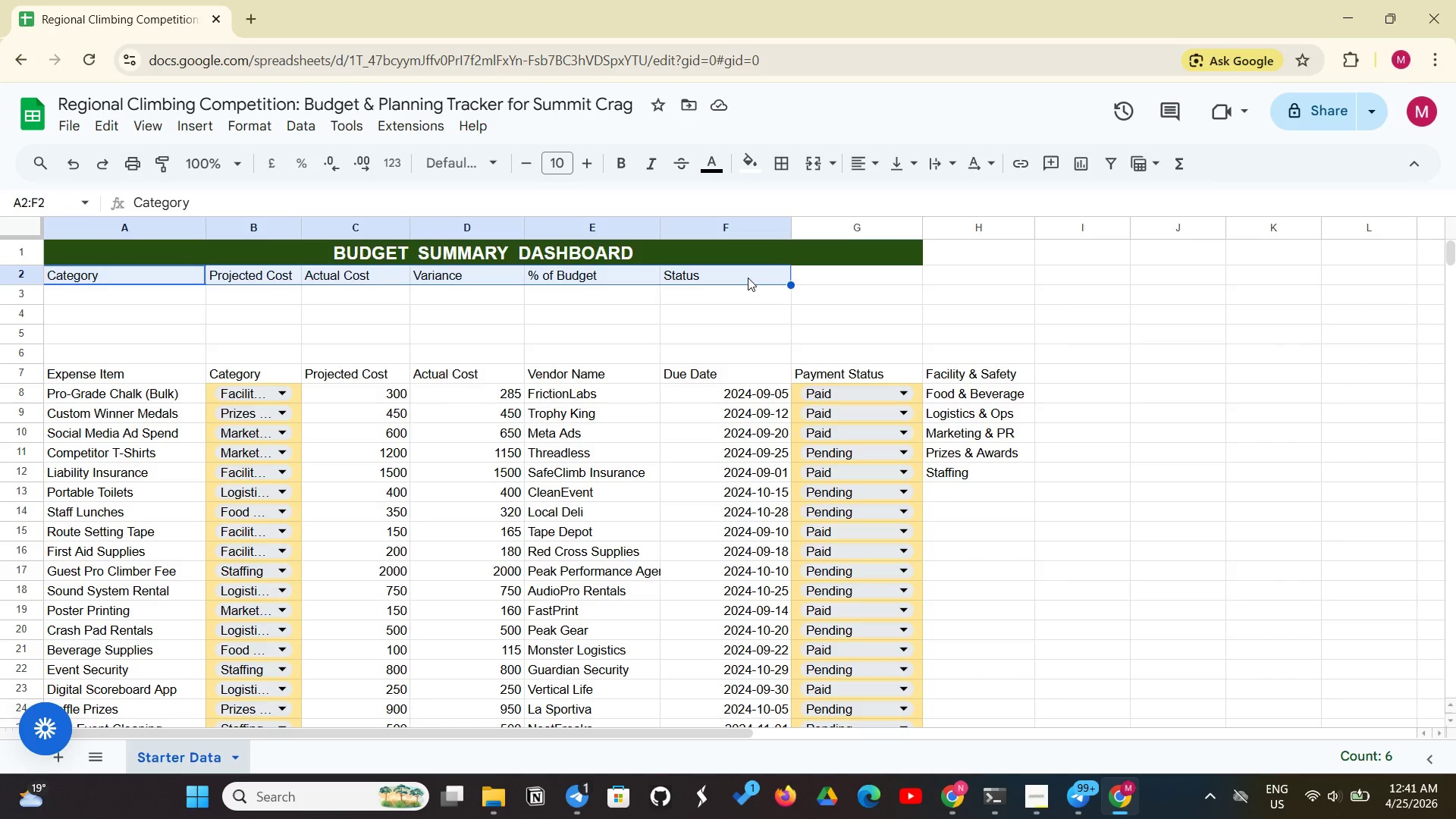 
wait(19.06)
 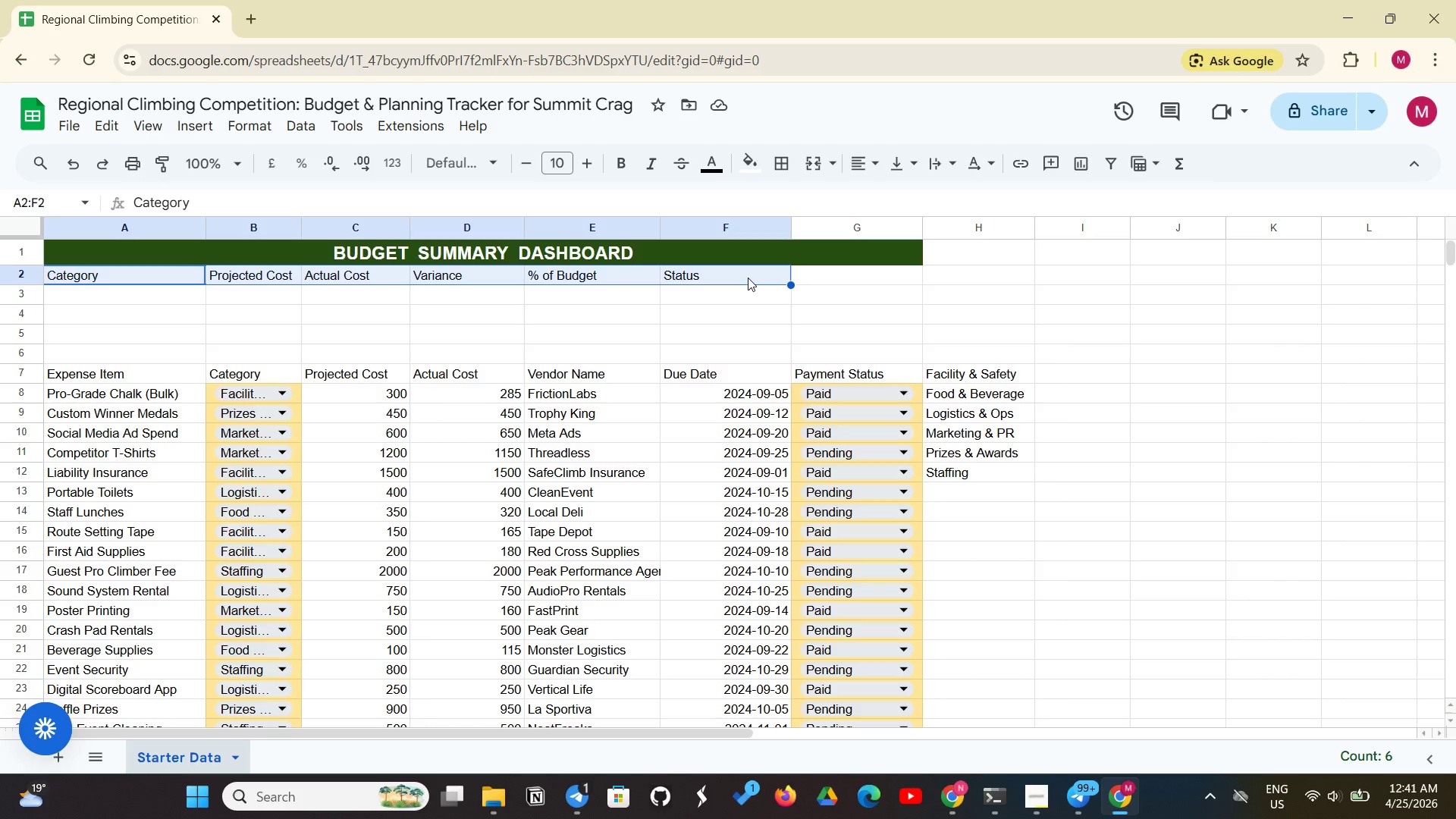 
mouse_move([613, 221])
 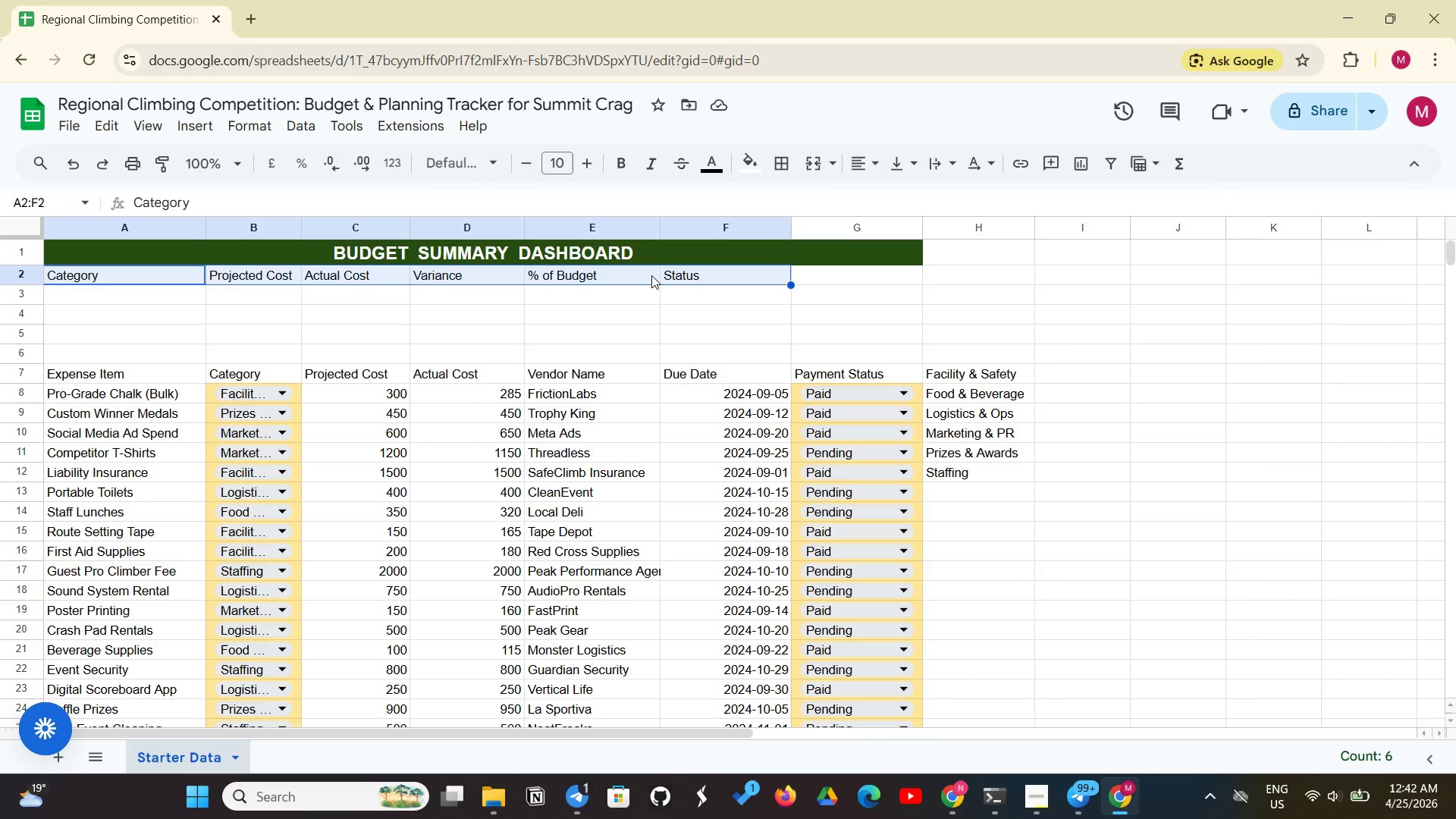 
wait(36.96)
 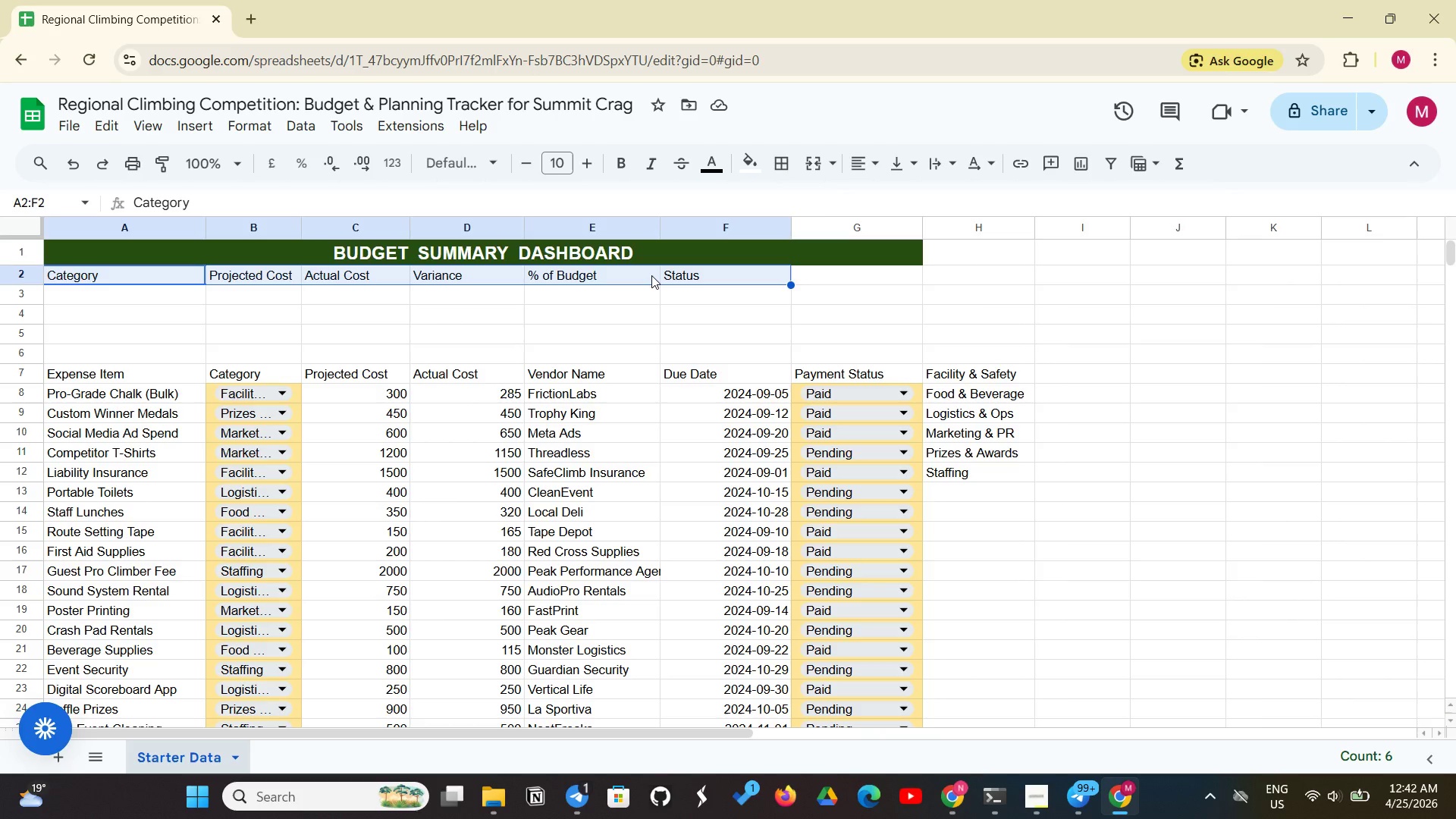 
left_click([451, 293])
 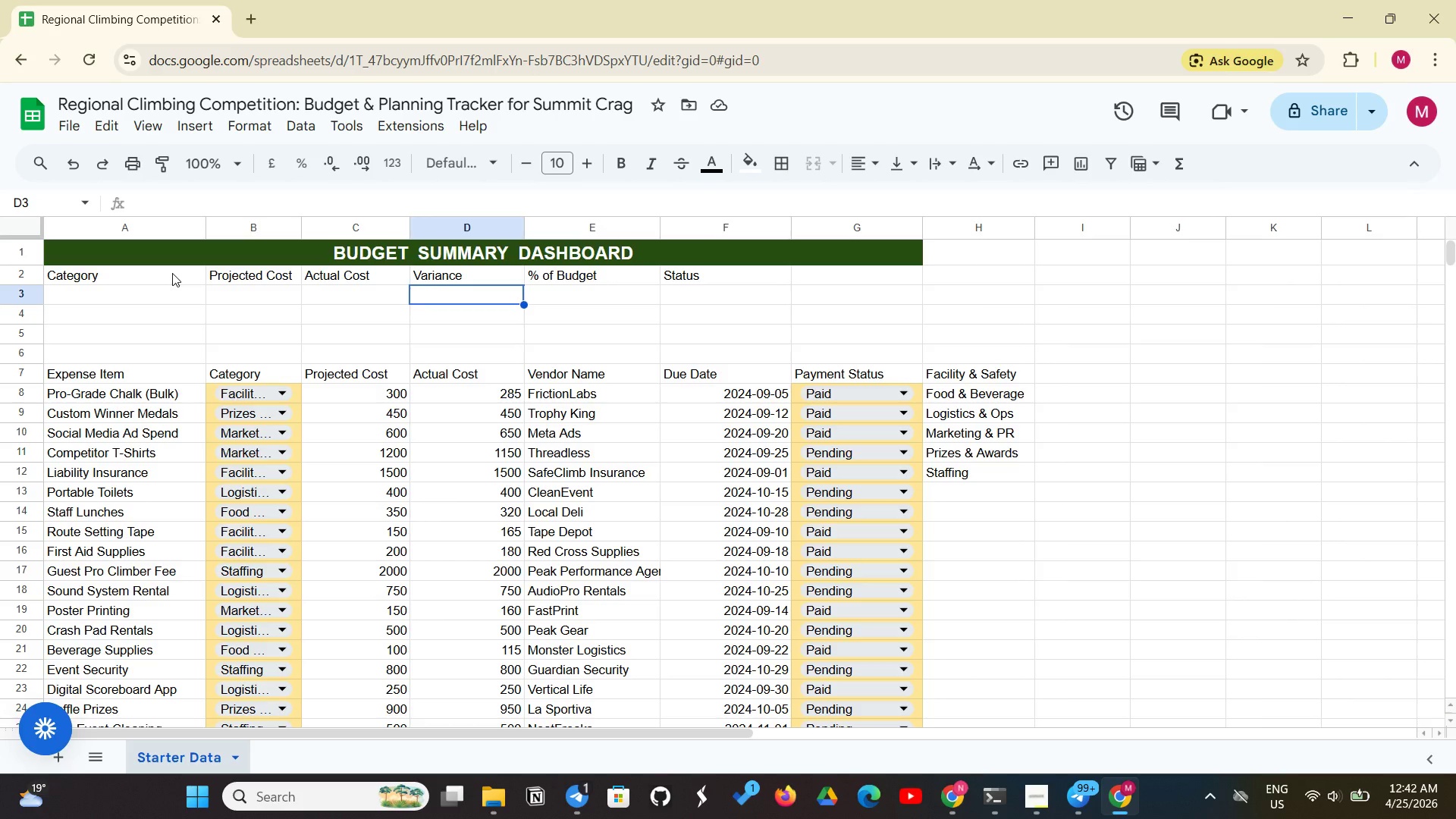 
left_click_drag(start_coordinate=[177, 275], to_coordinate=[732, 273])
 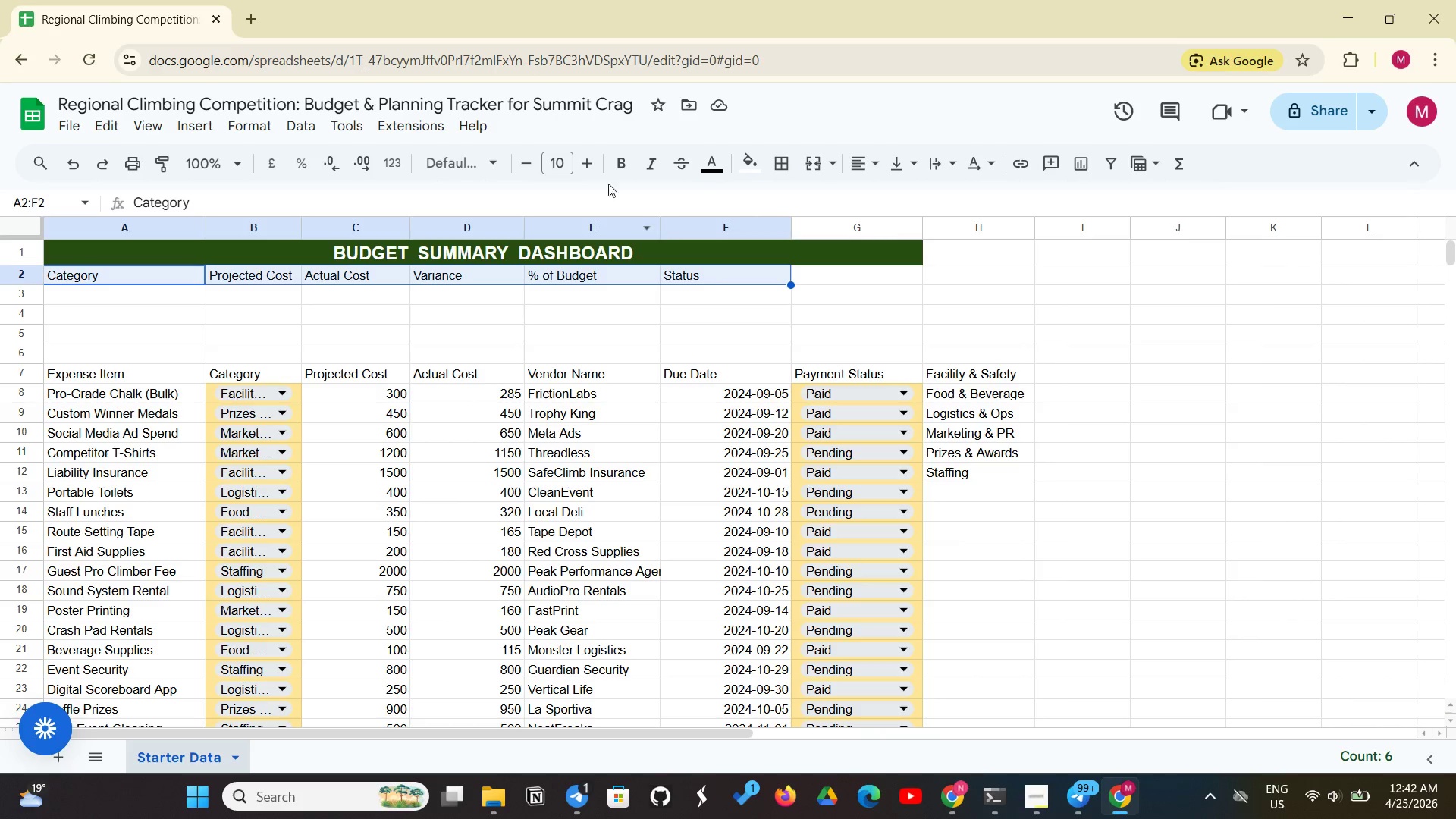 
mouse_move([639, 156])
 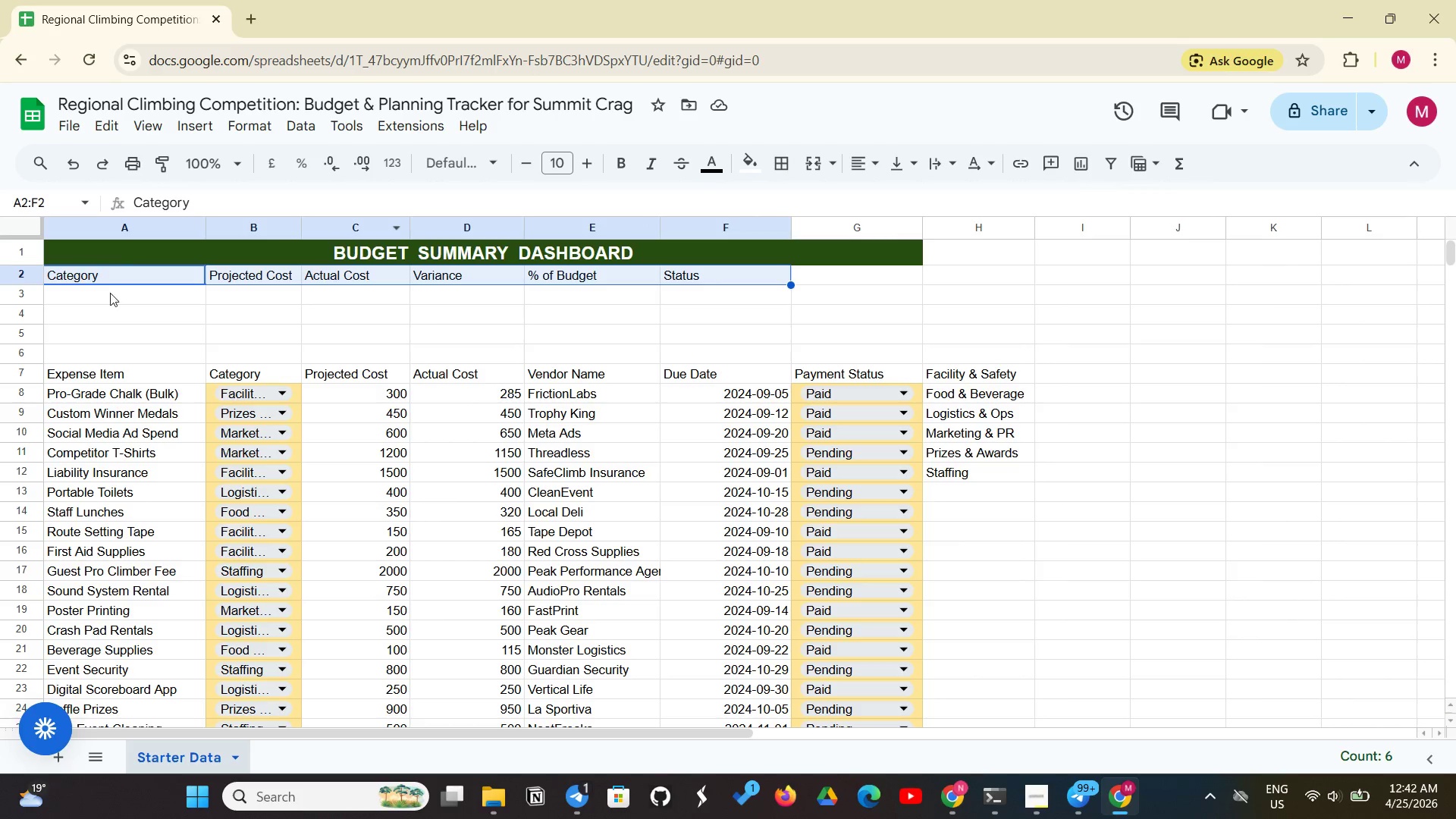 
left_click([109, 297])
 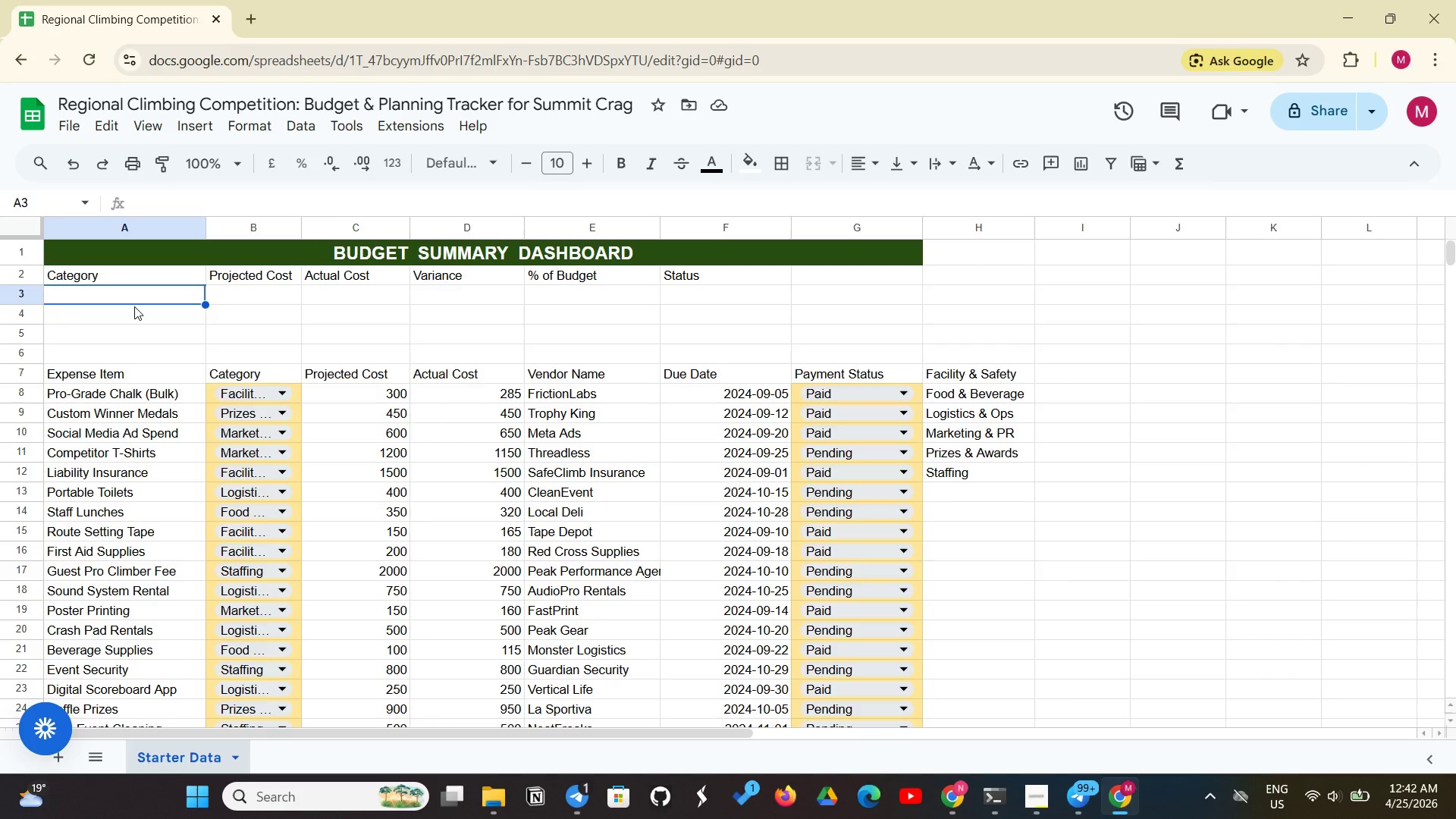 
wait(6.2)
 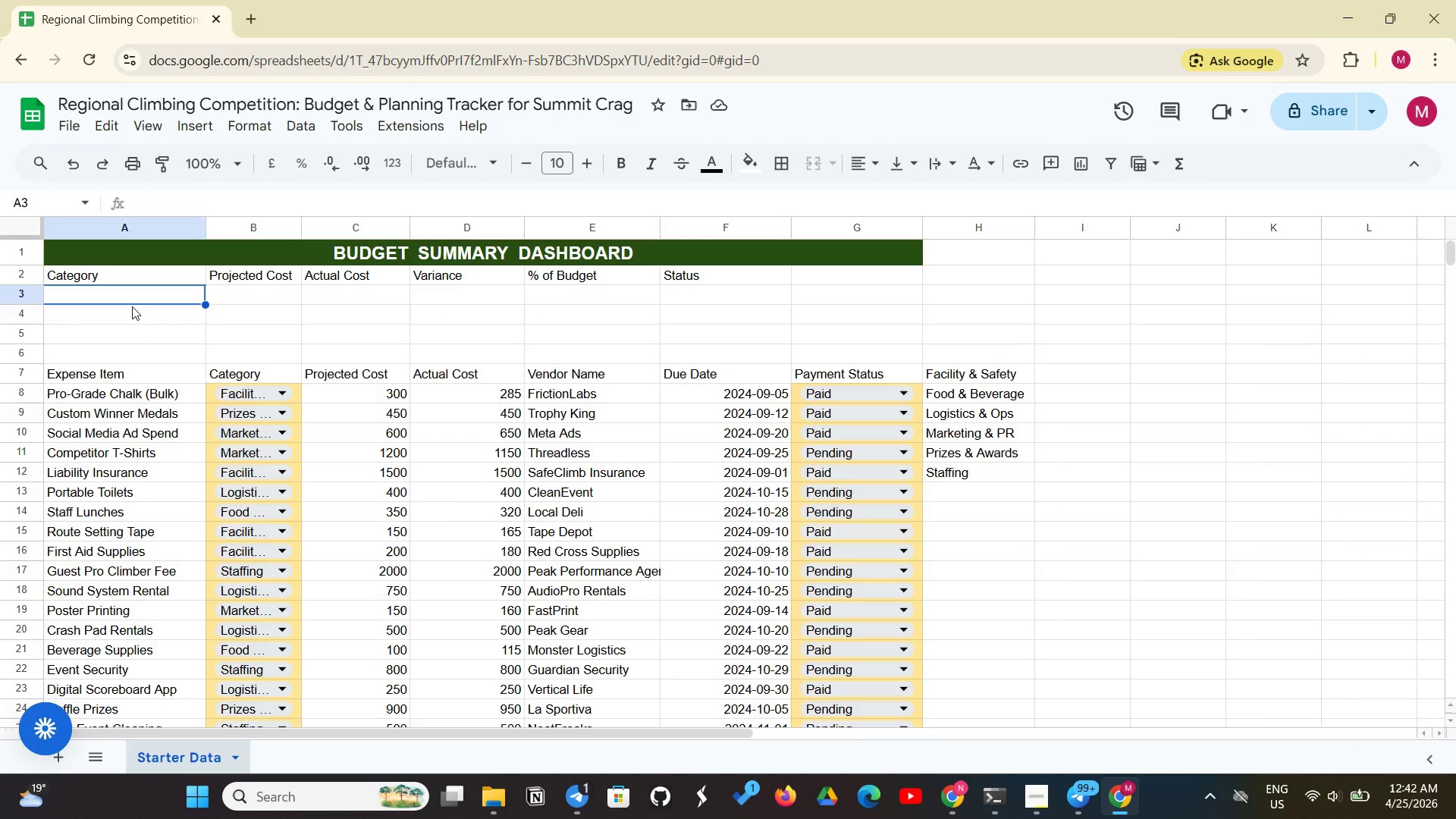 
type(=SORT(UNIQUE('Starter Data'!)
 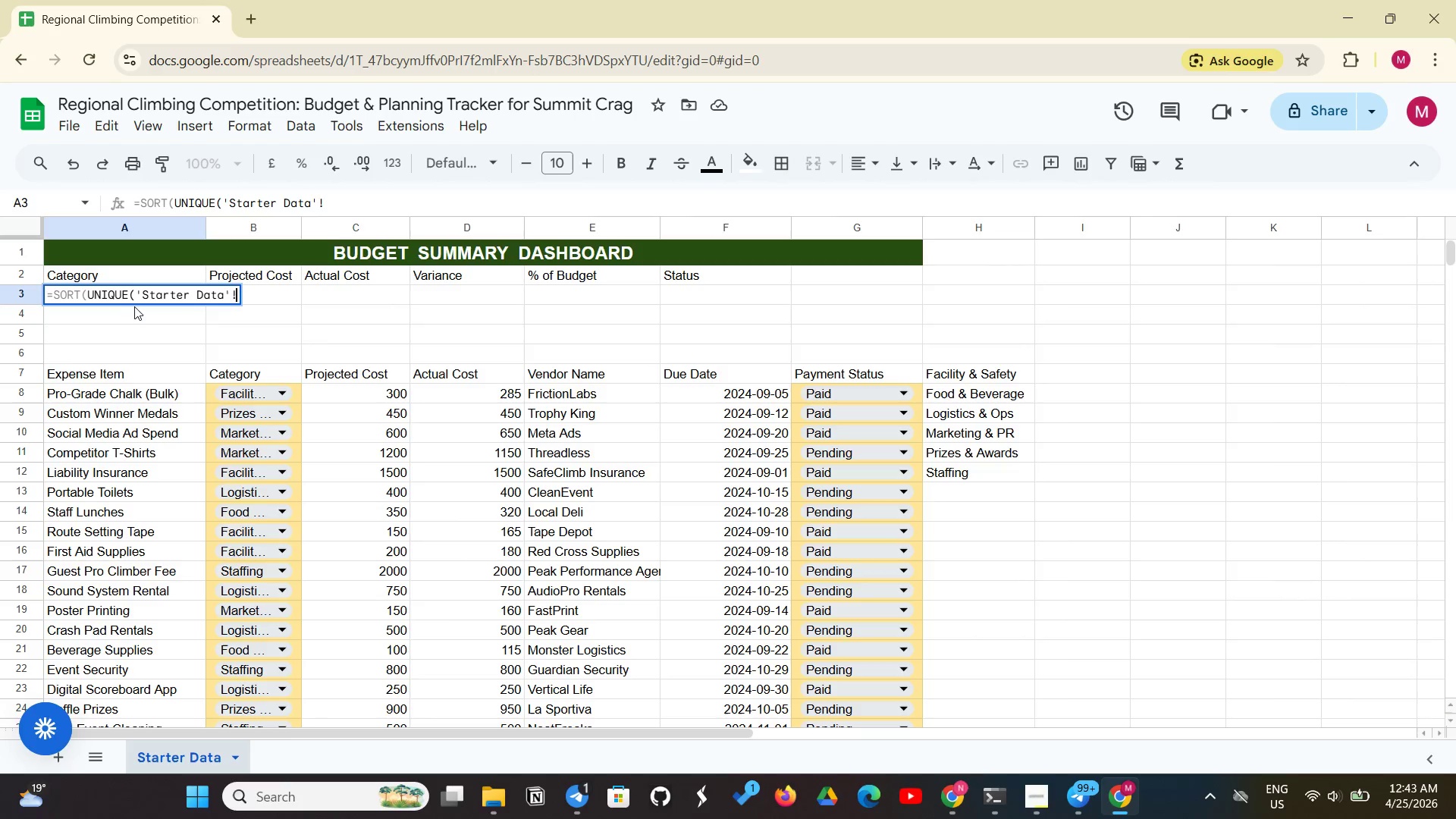 
type(B2:B)
 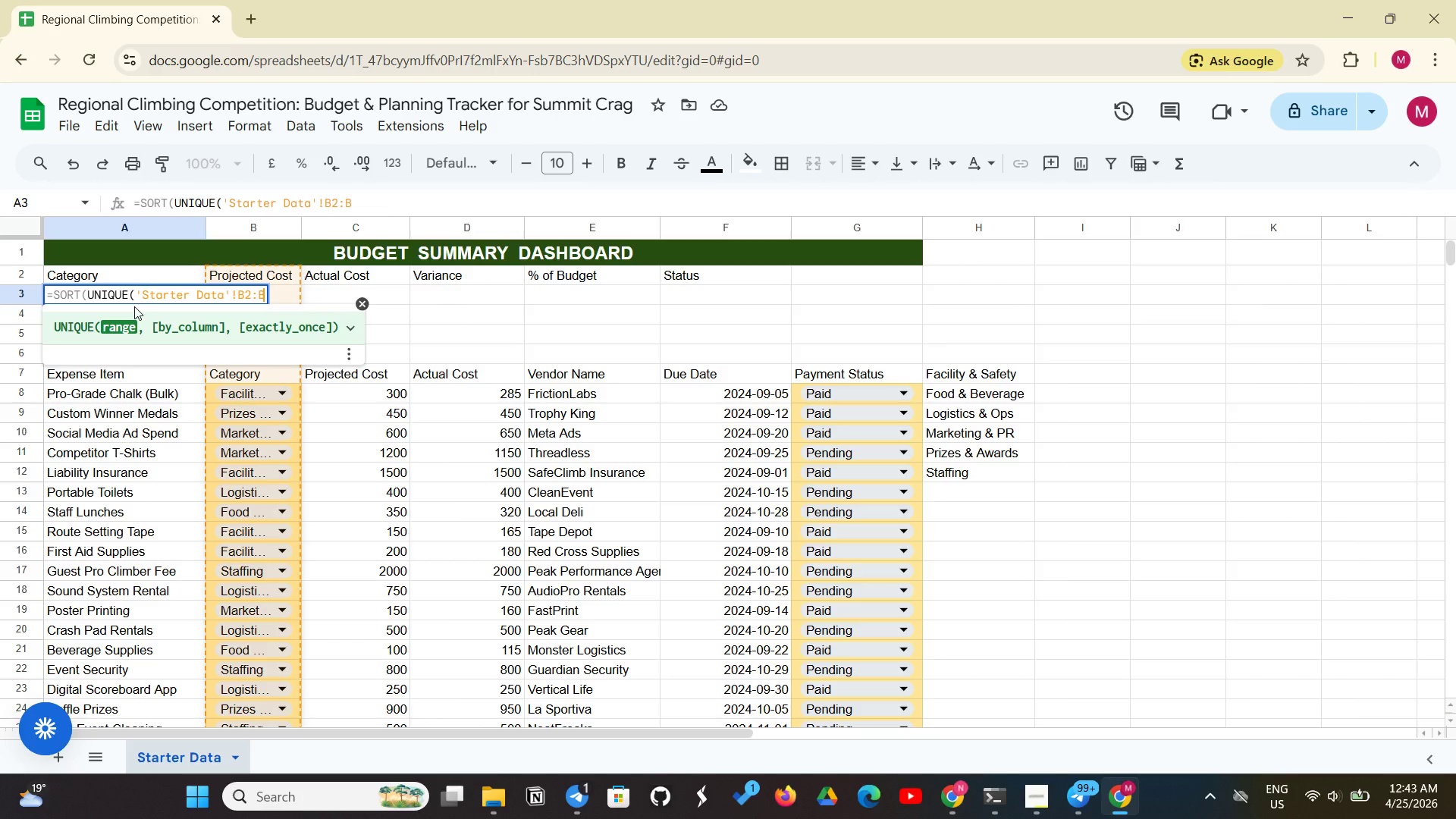 
hold_key(key=ShiftLeft, duration=0.38)
 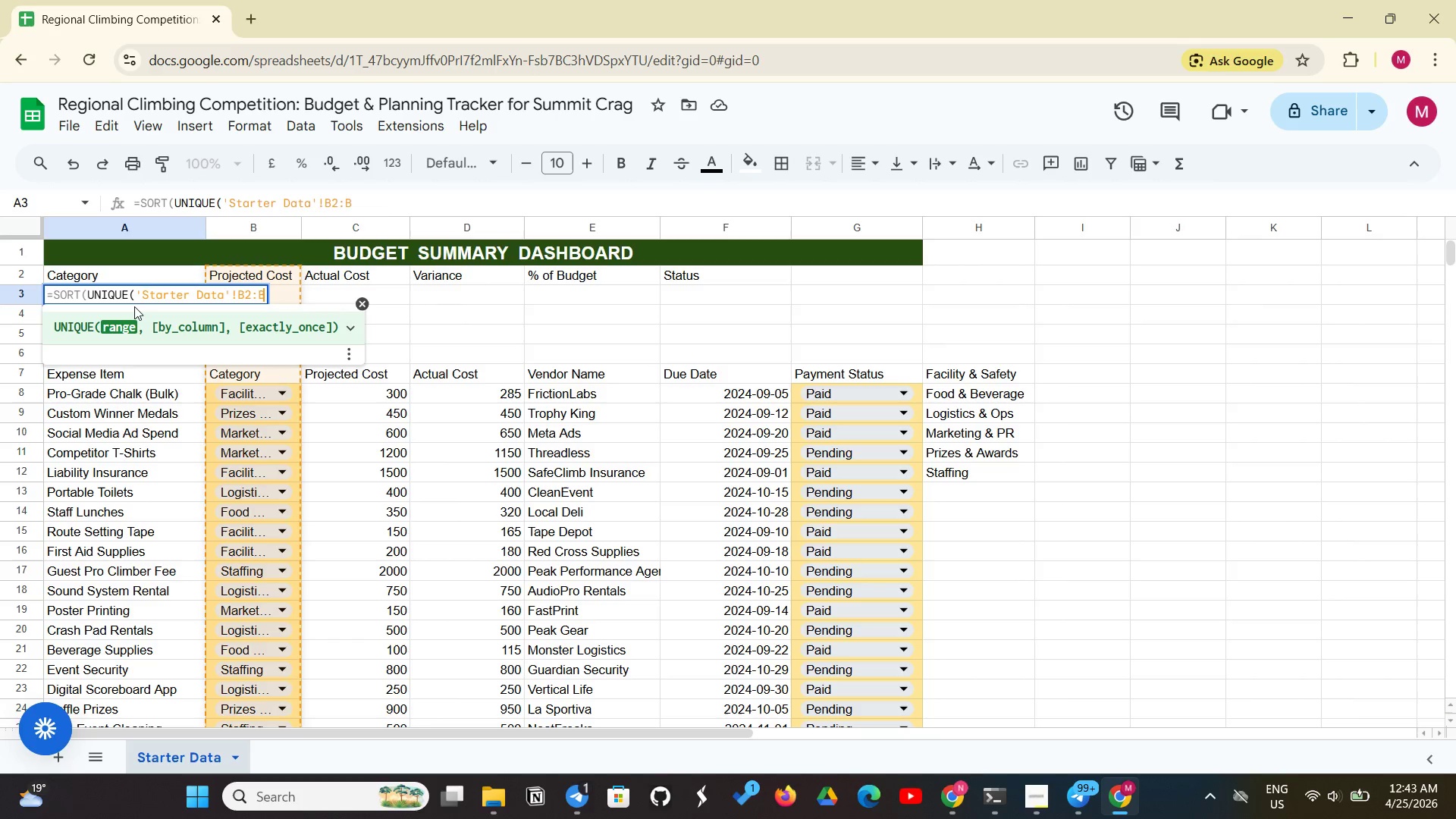 
type()))
 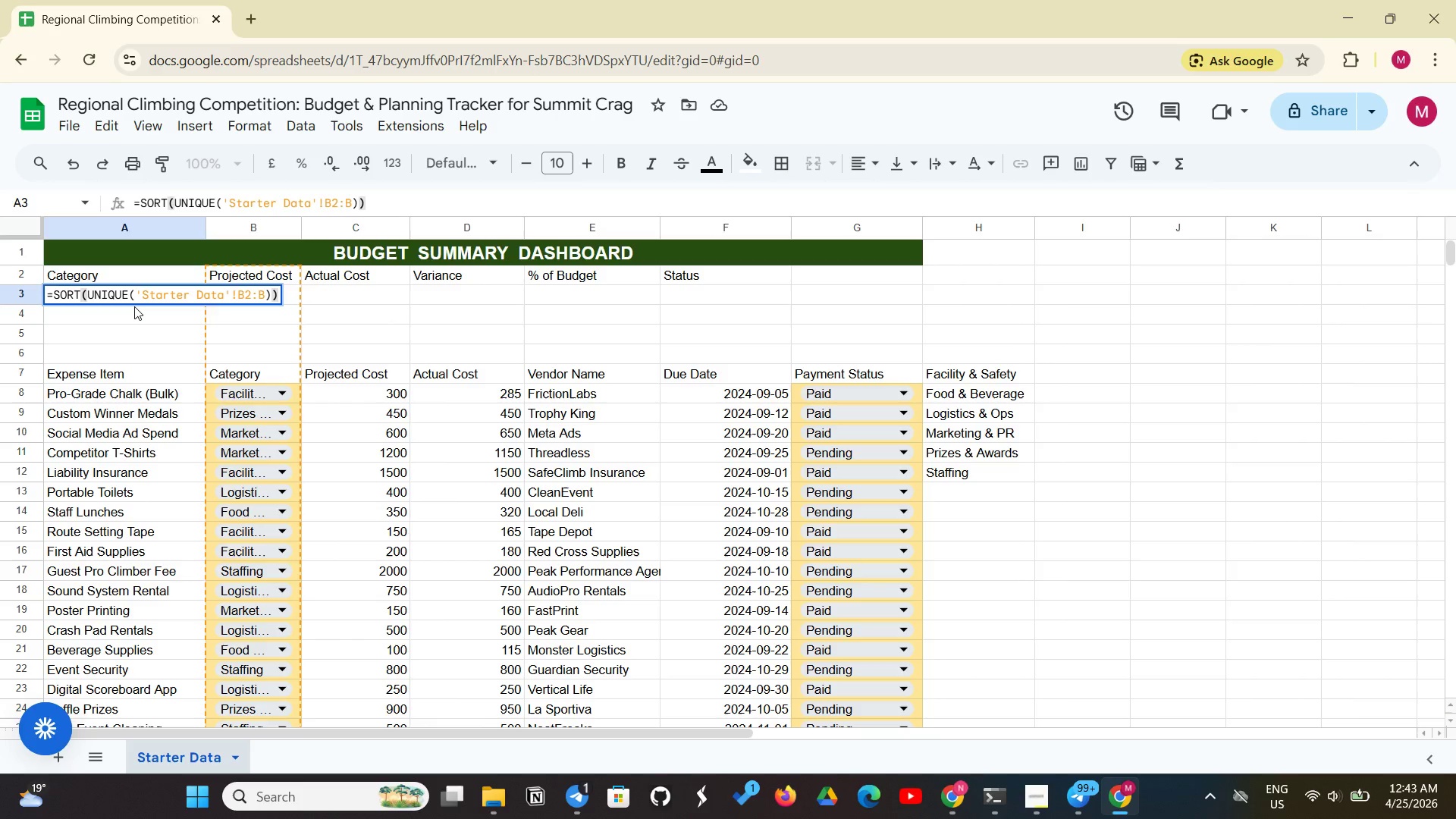 
wait(6.05)
 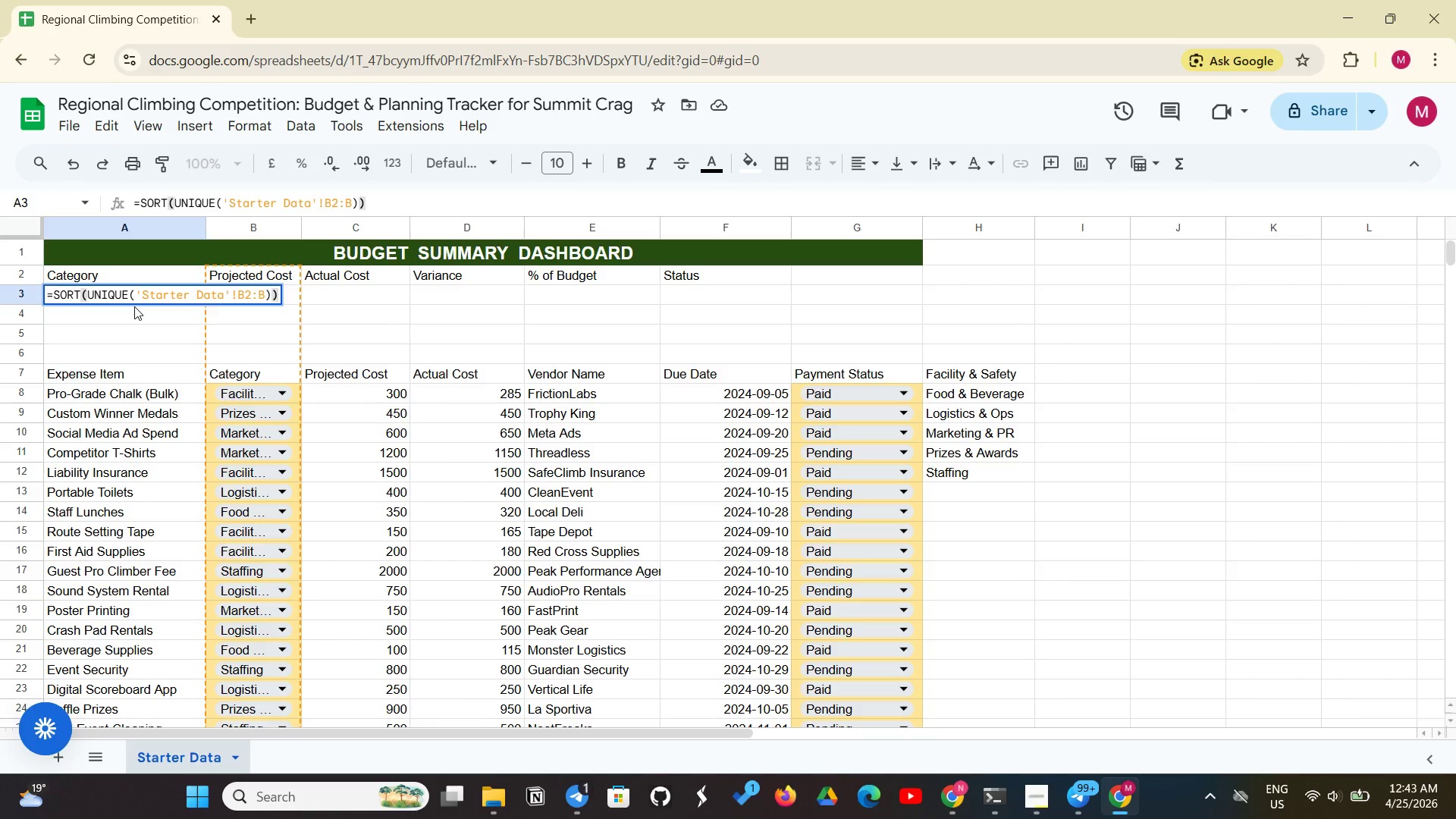 
key(Enter)
 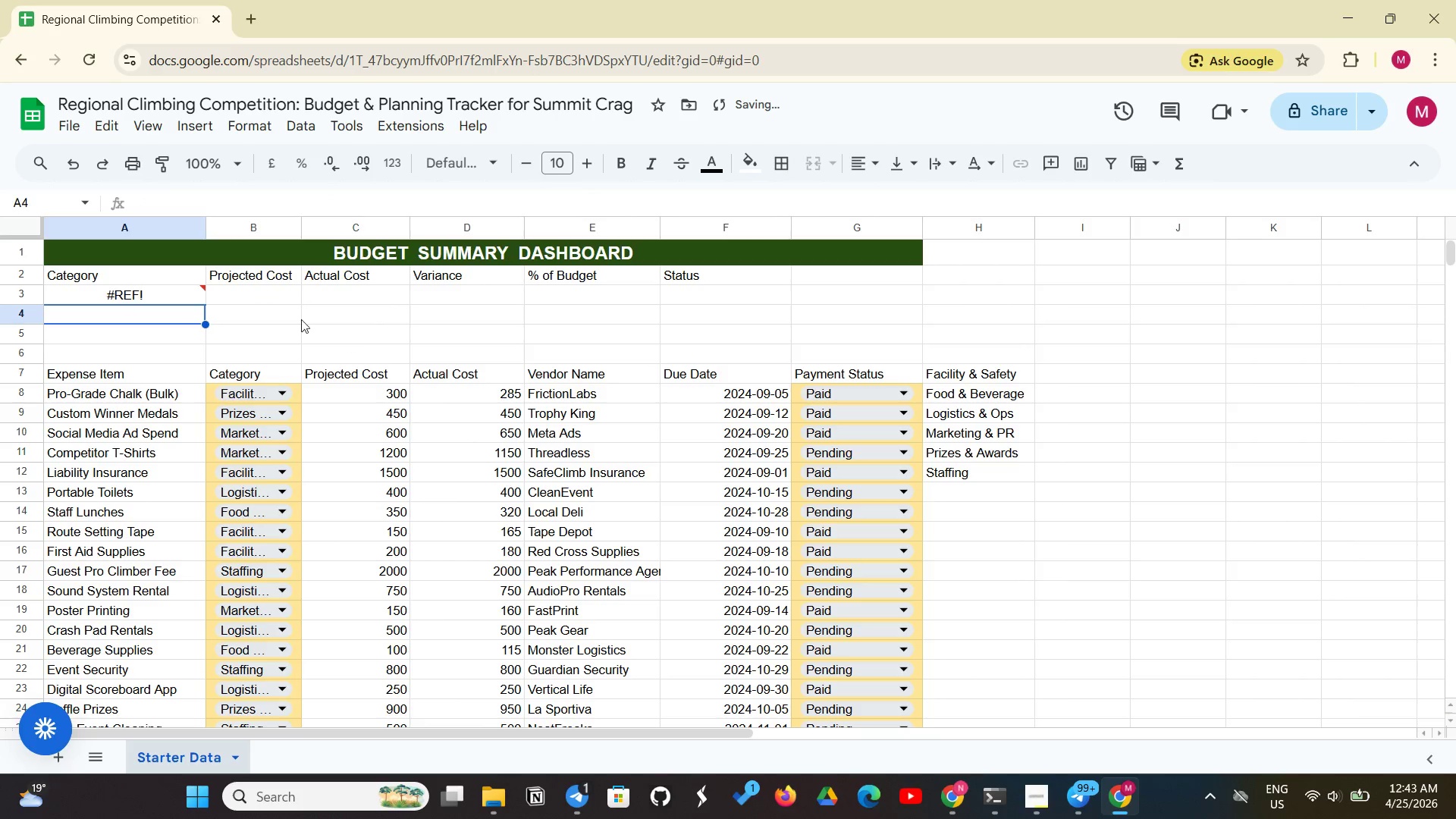 
left_click([178, 292])
 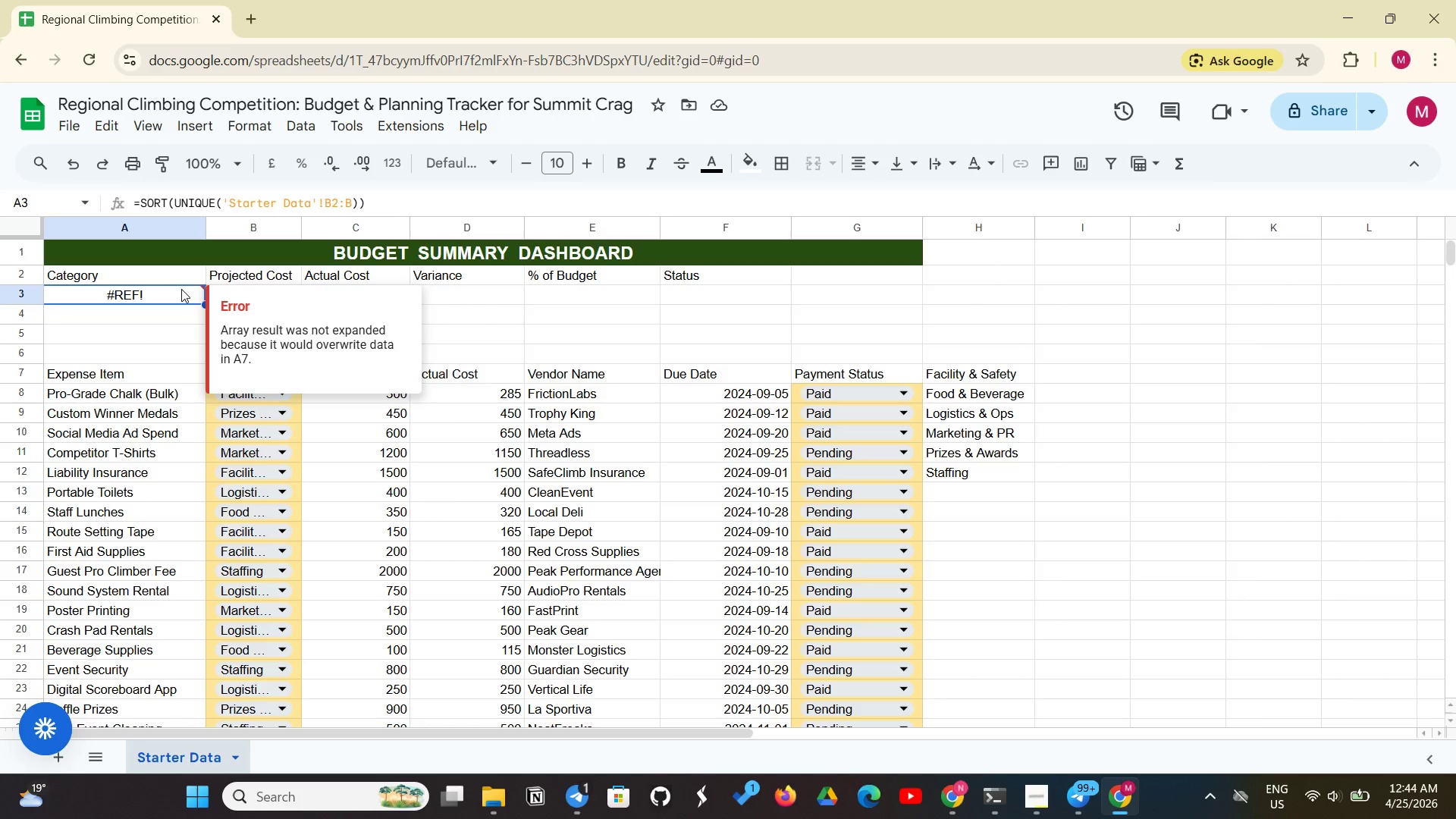 
wait(61.5)
 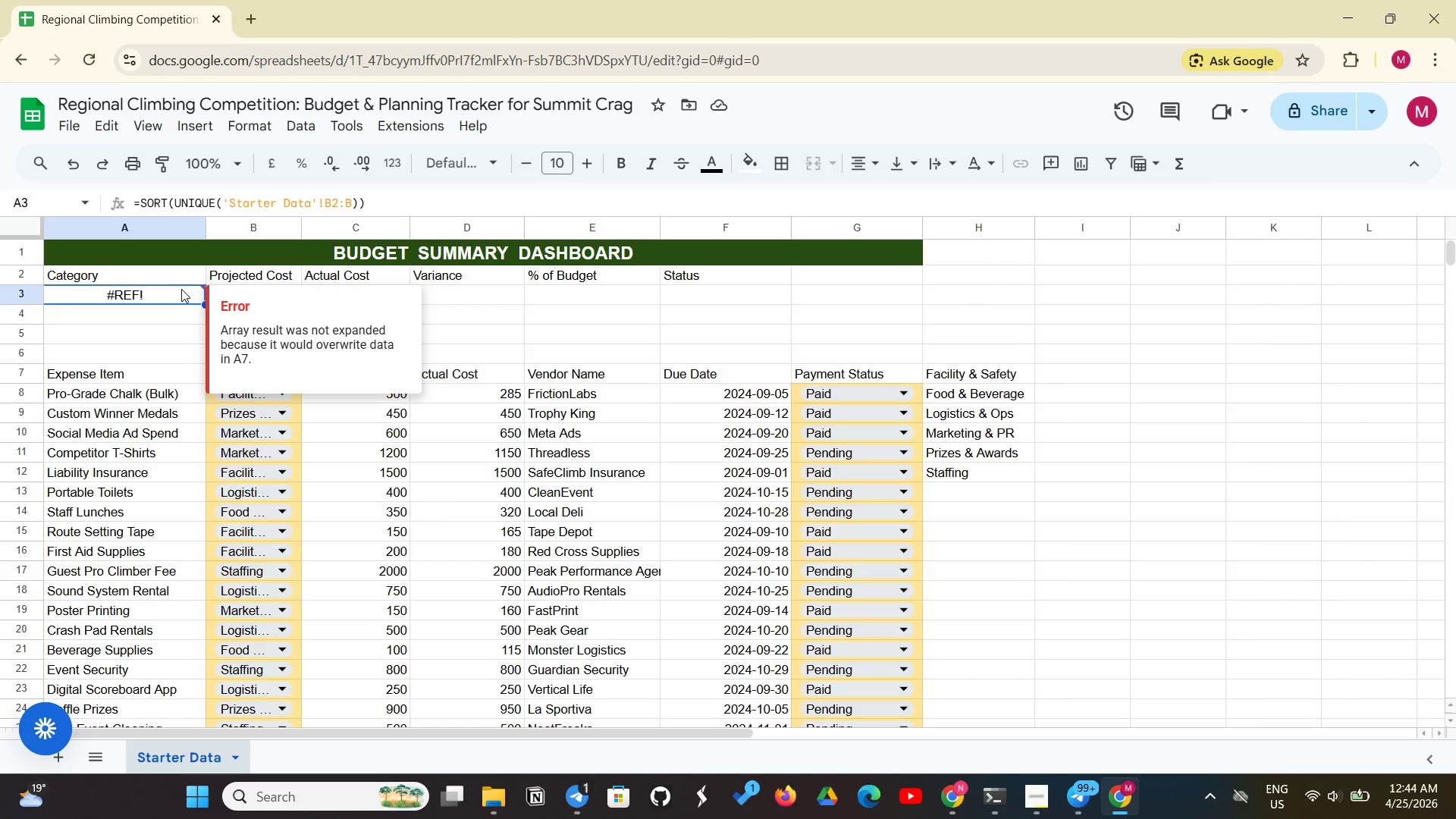 
left_click([170, 325])
 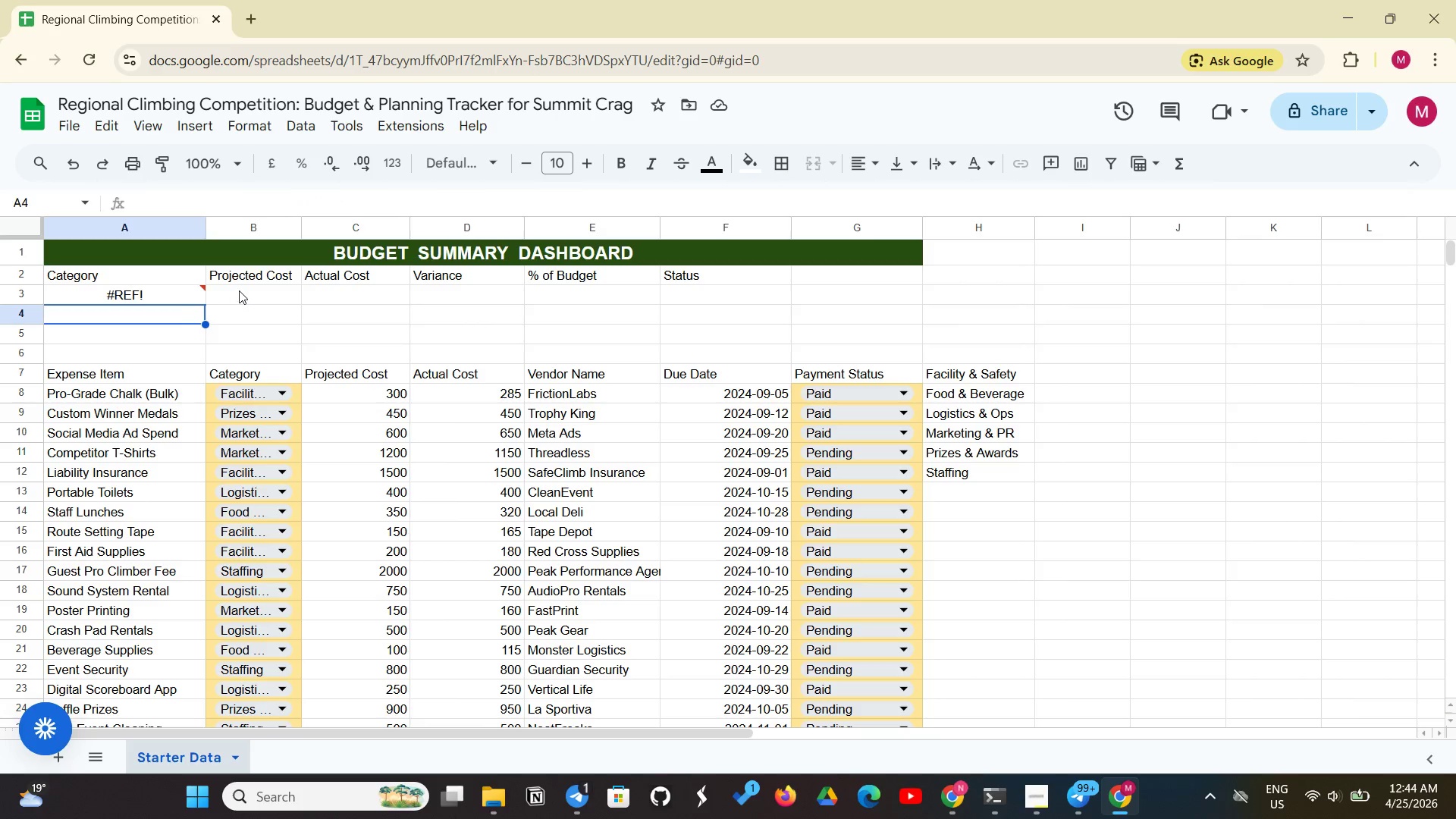 
left_click([240, 290])
 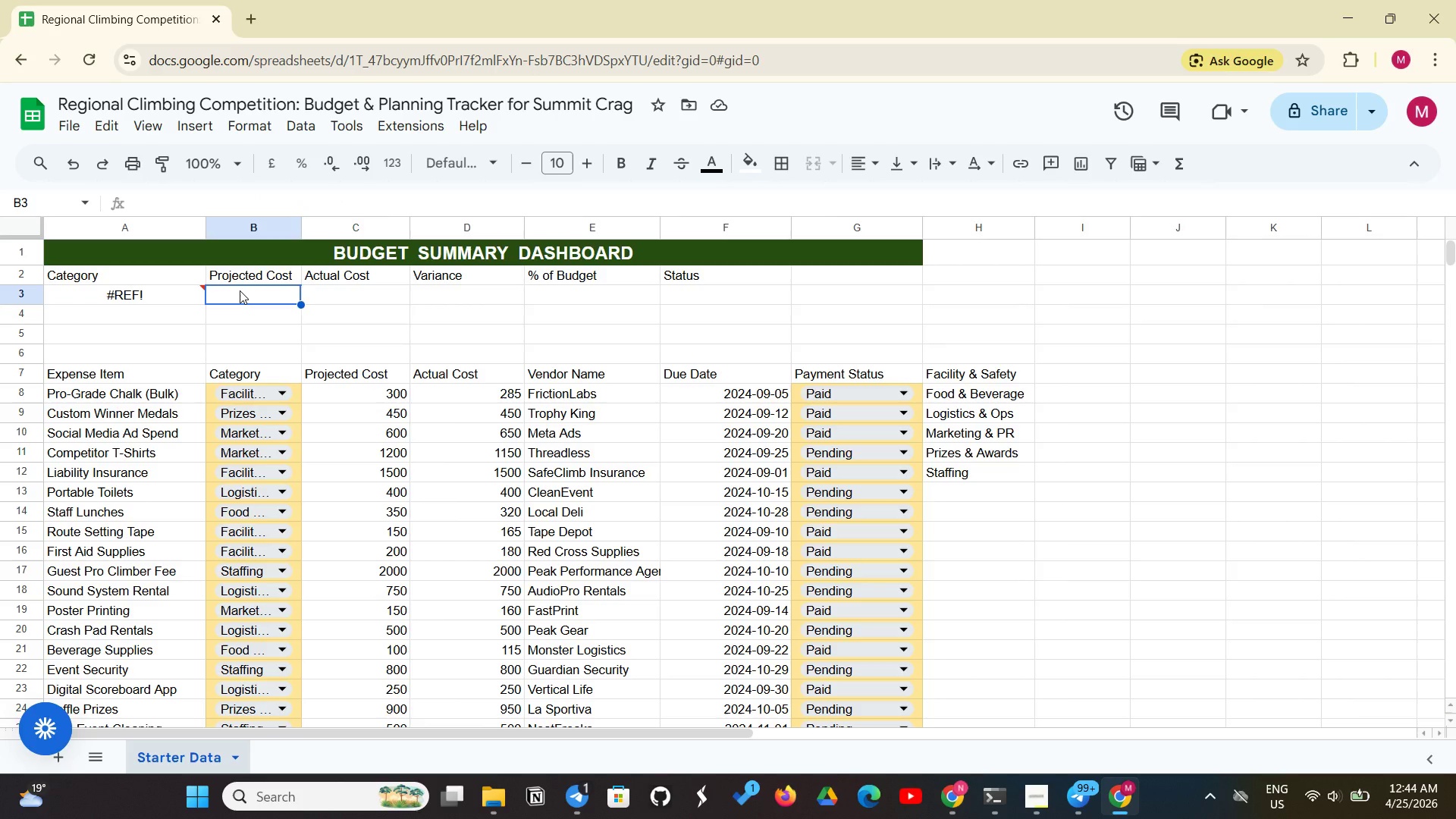 
type(=SUMIF)
 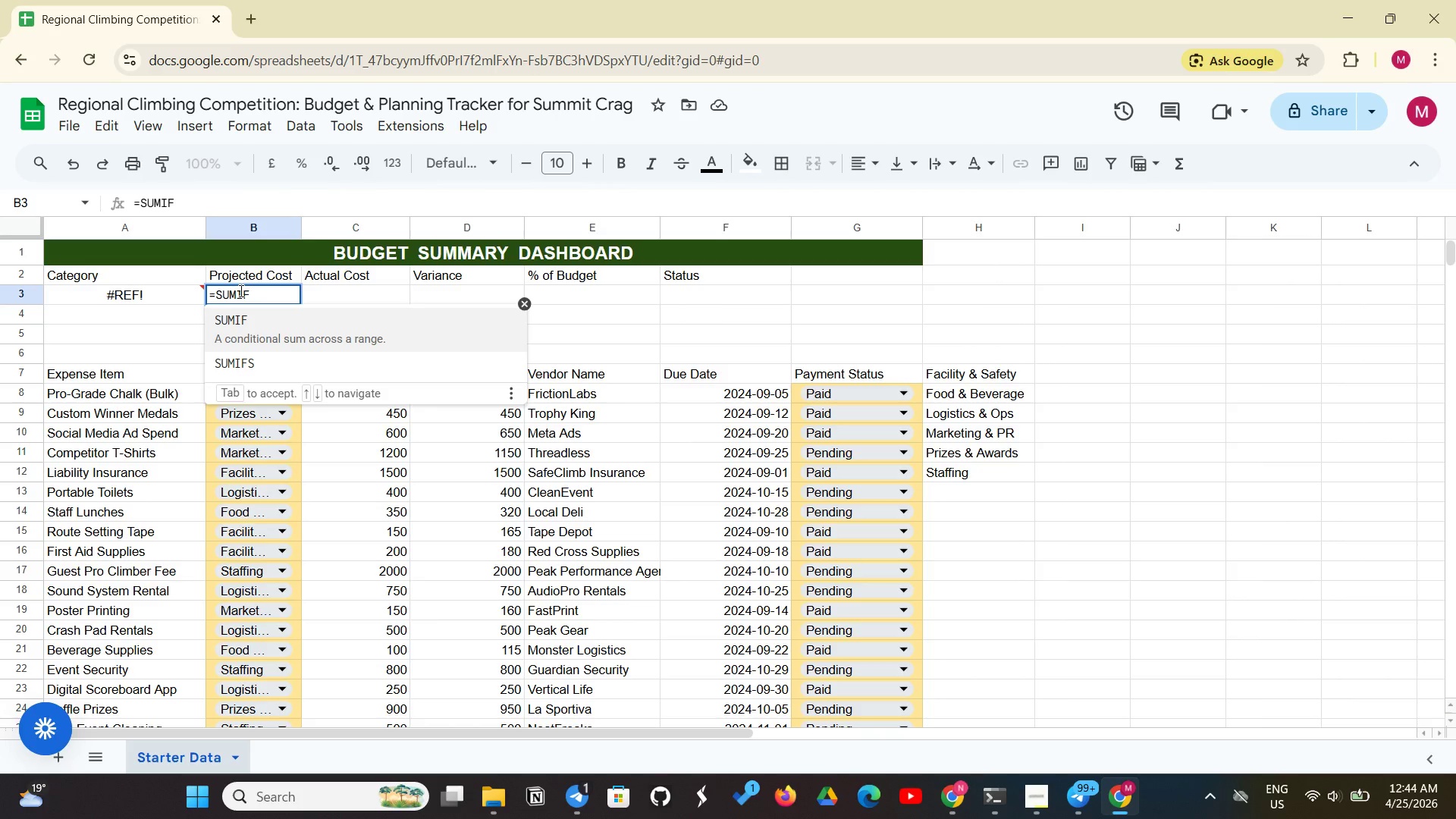 
wait(5.19)
 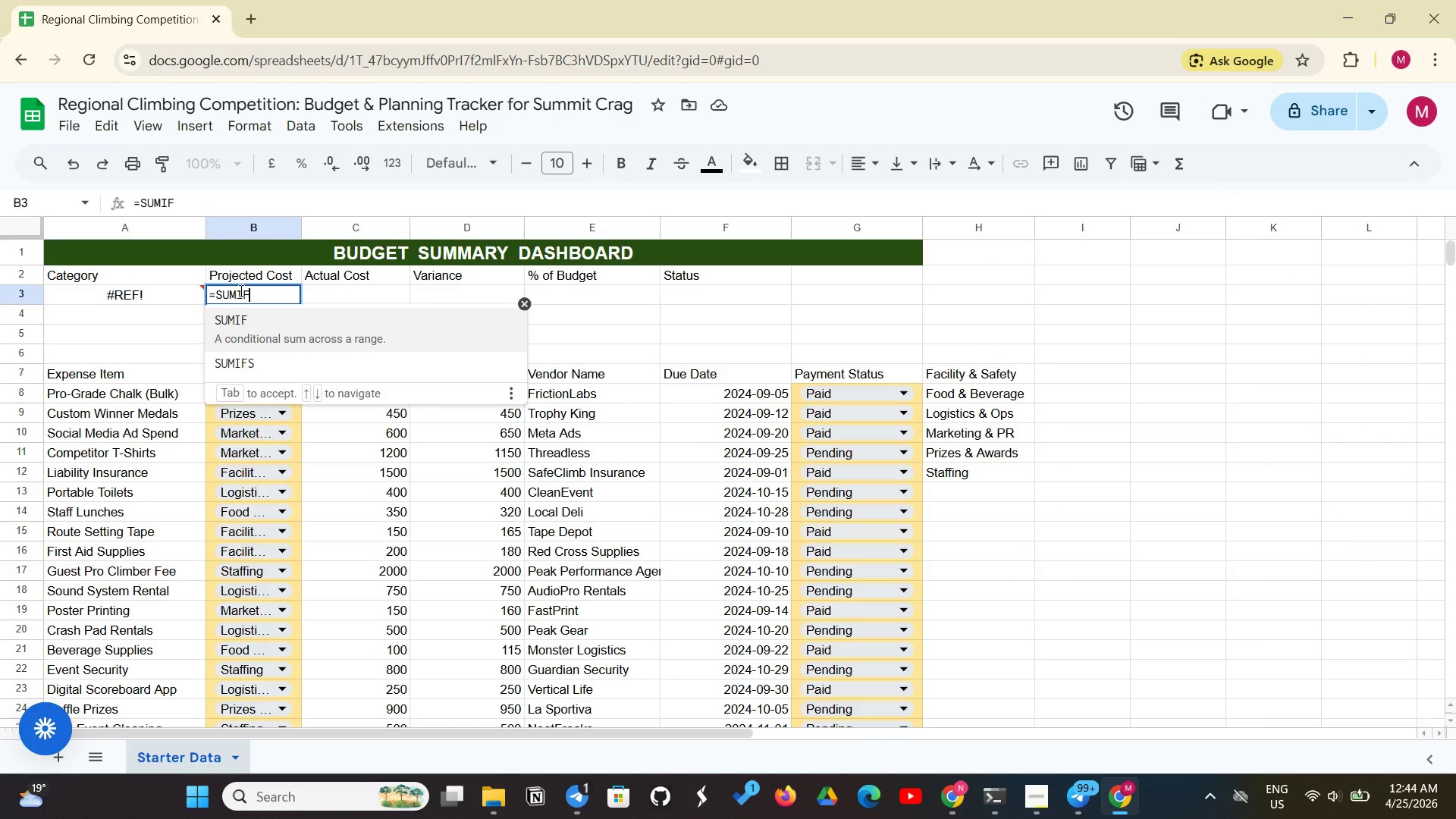 
hold_key(key=ShiftLeft, duration=0.42)
 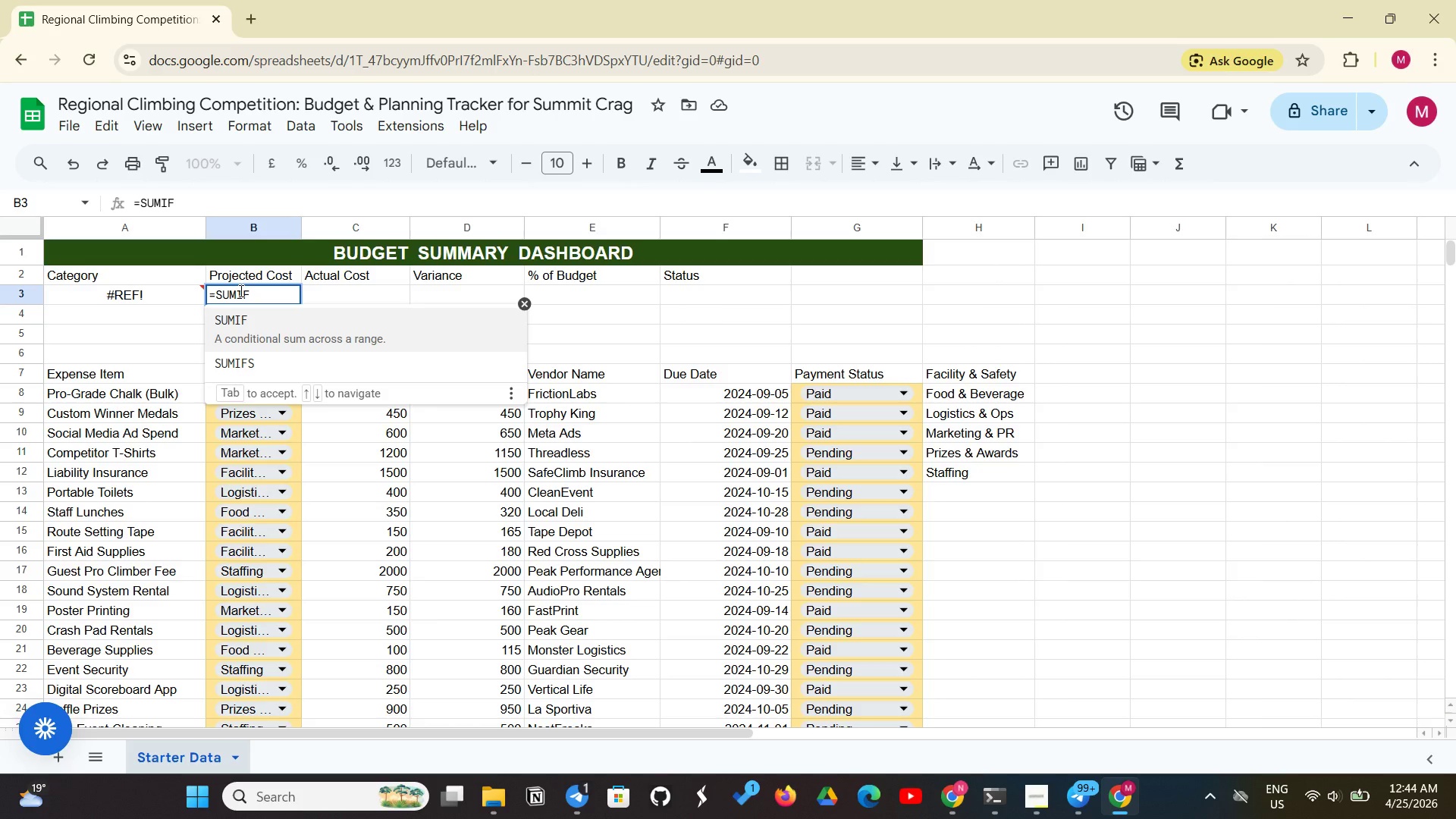 
key(Shift+9)
 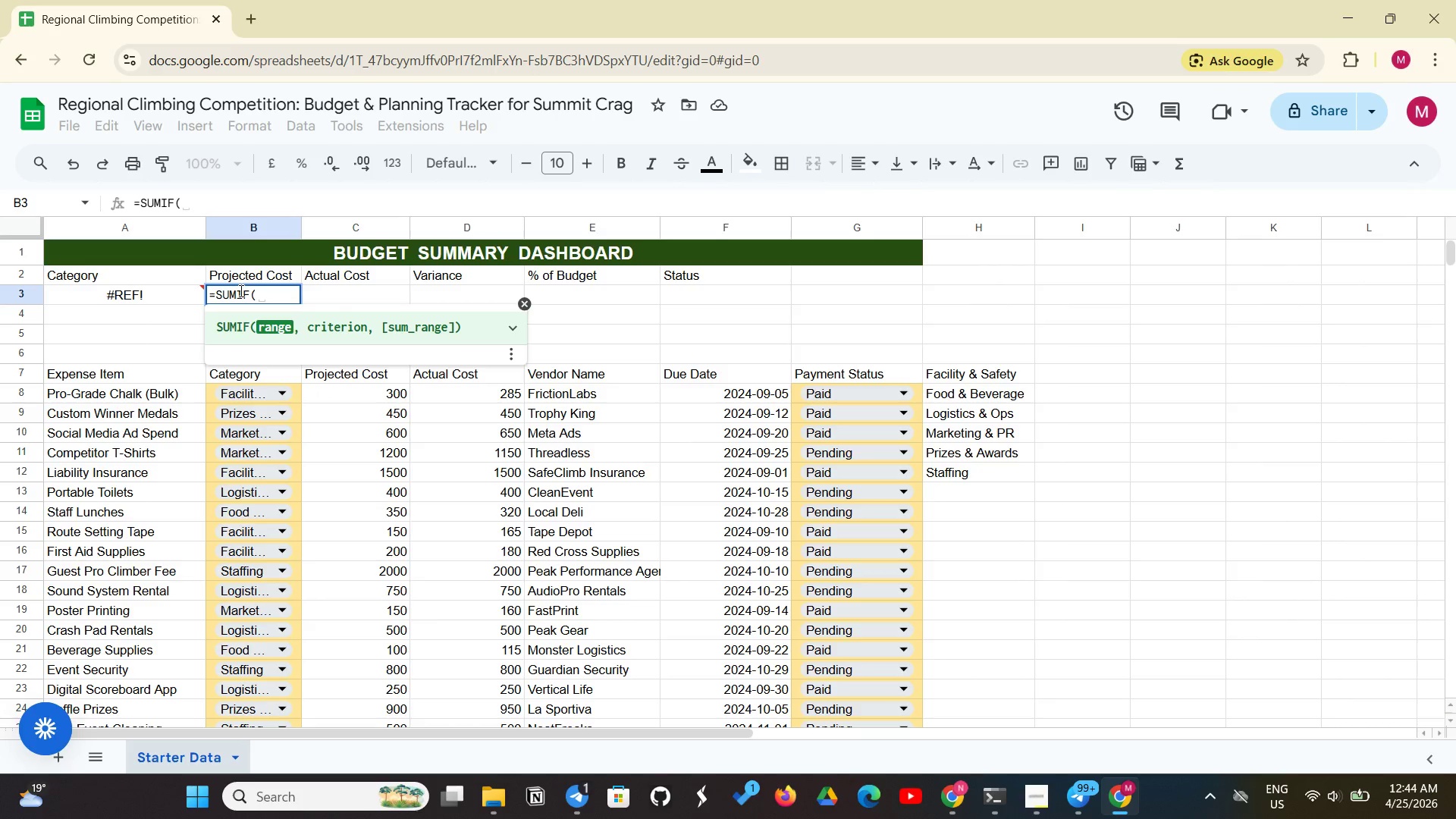 
key(Quote)
 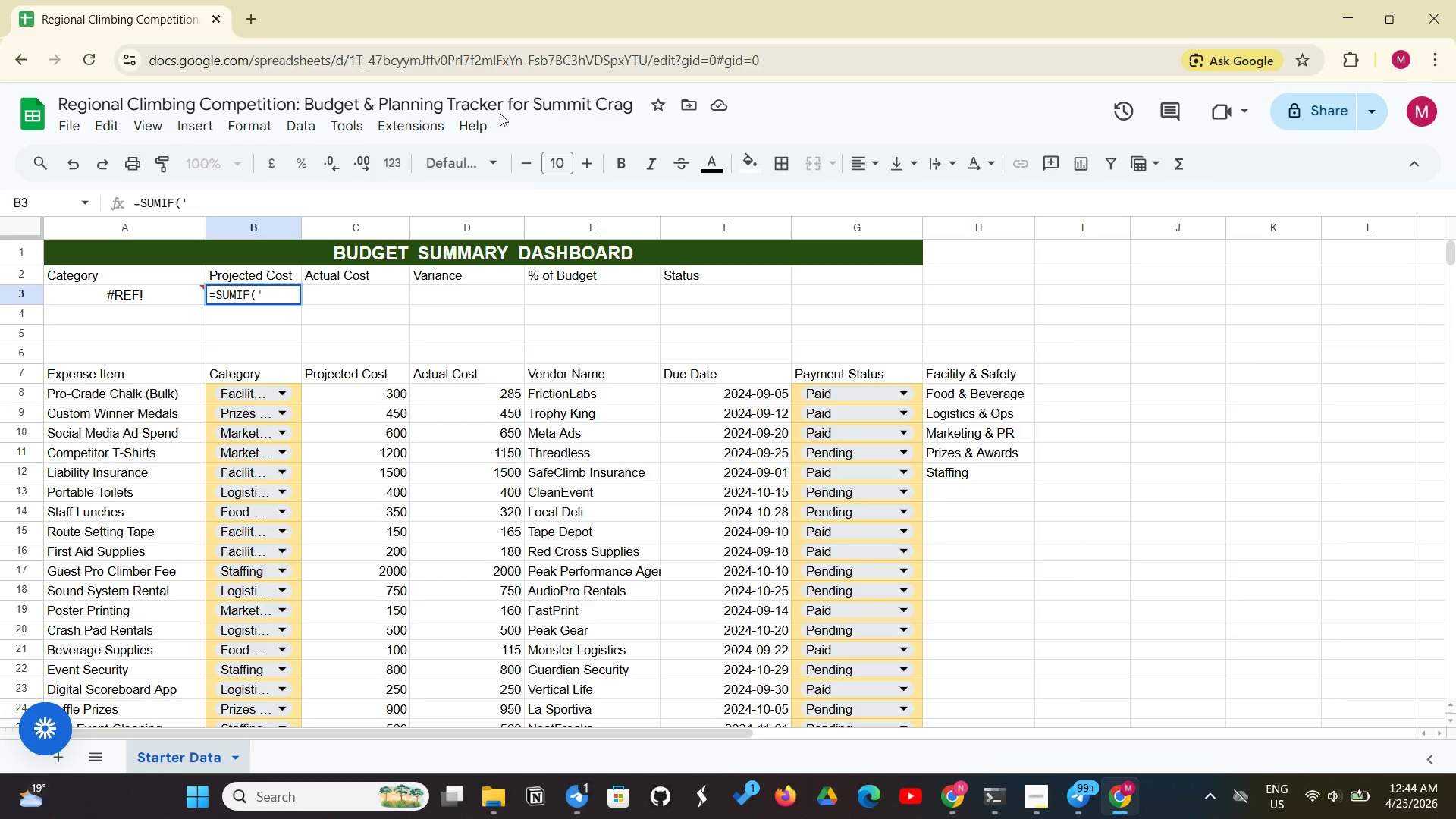 
type(Starter Data'!)
 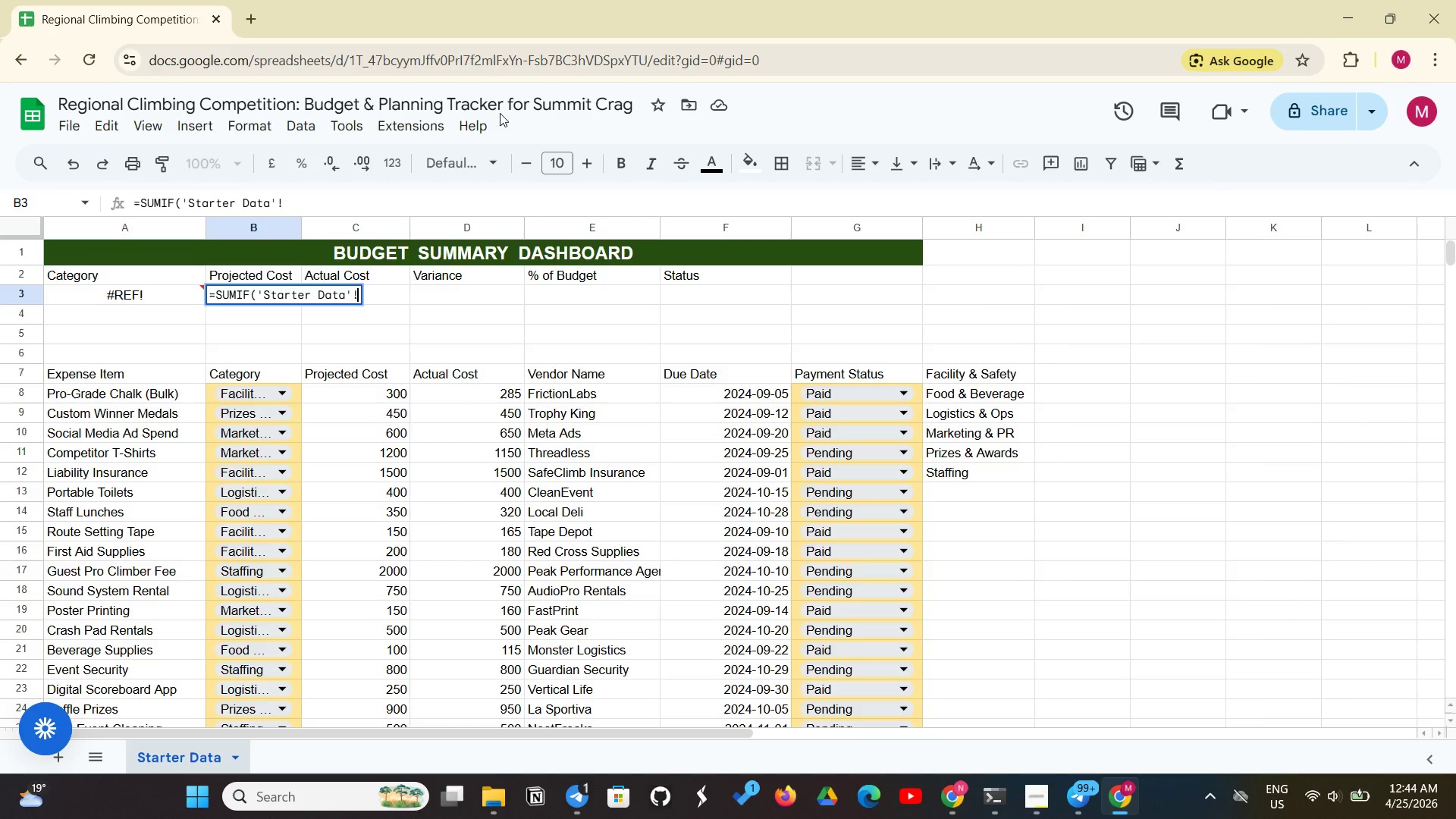 
key(Shift+B)
 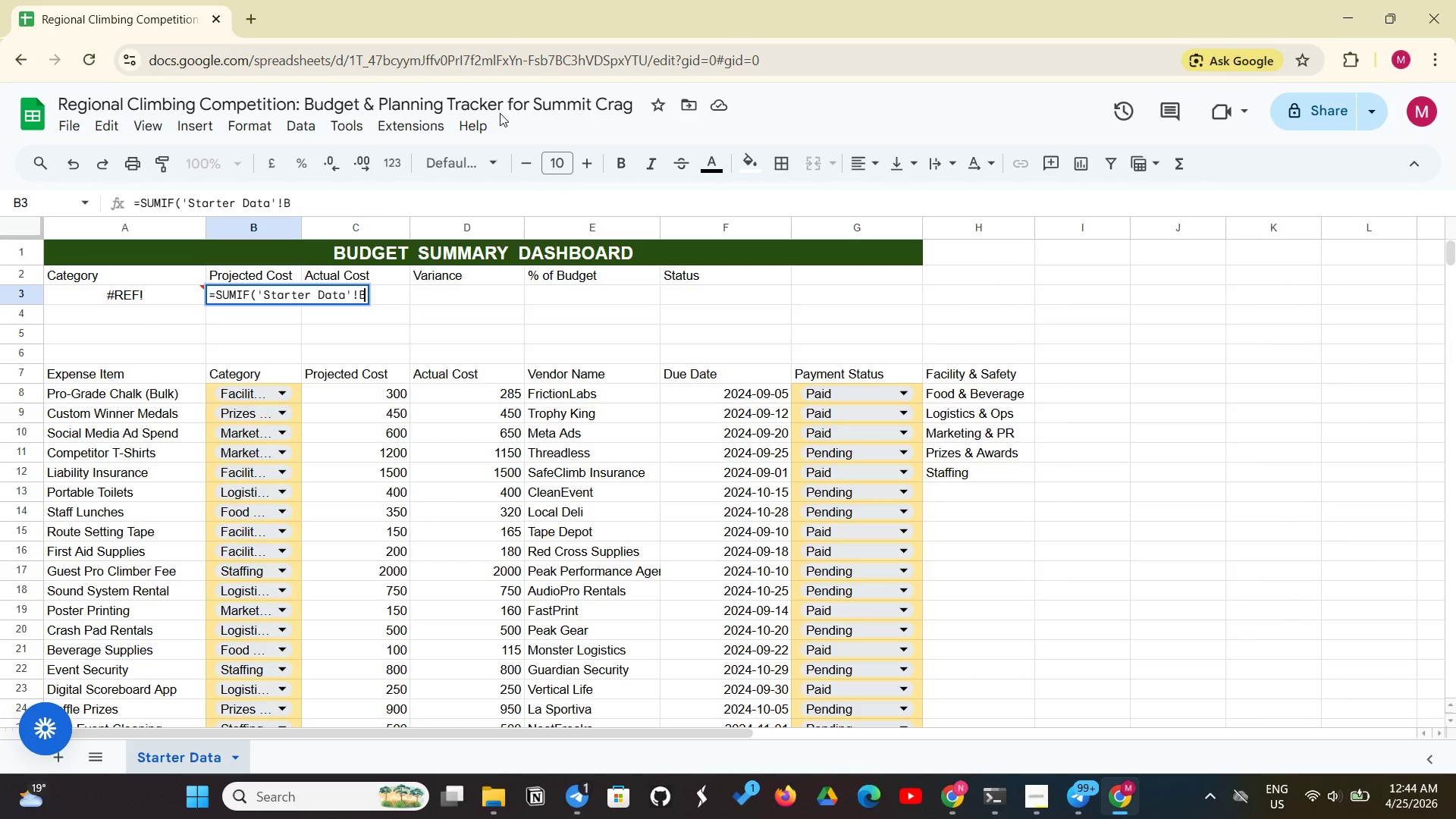 
key(Shift+ShiftLeft)
 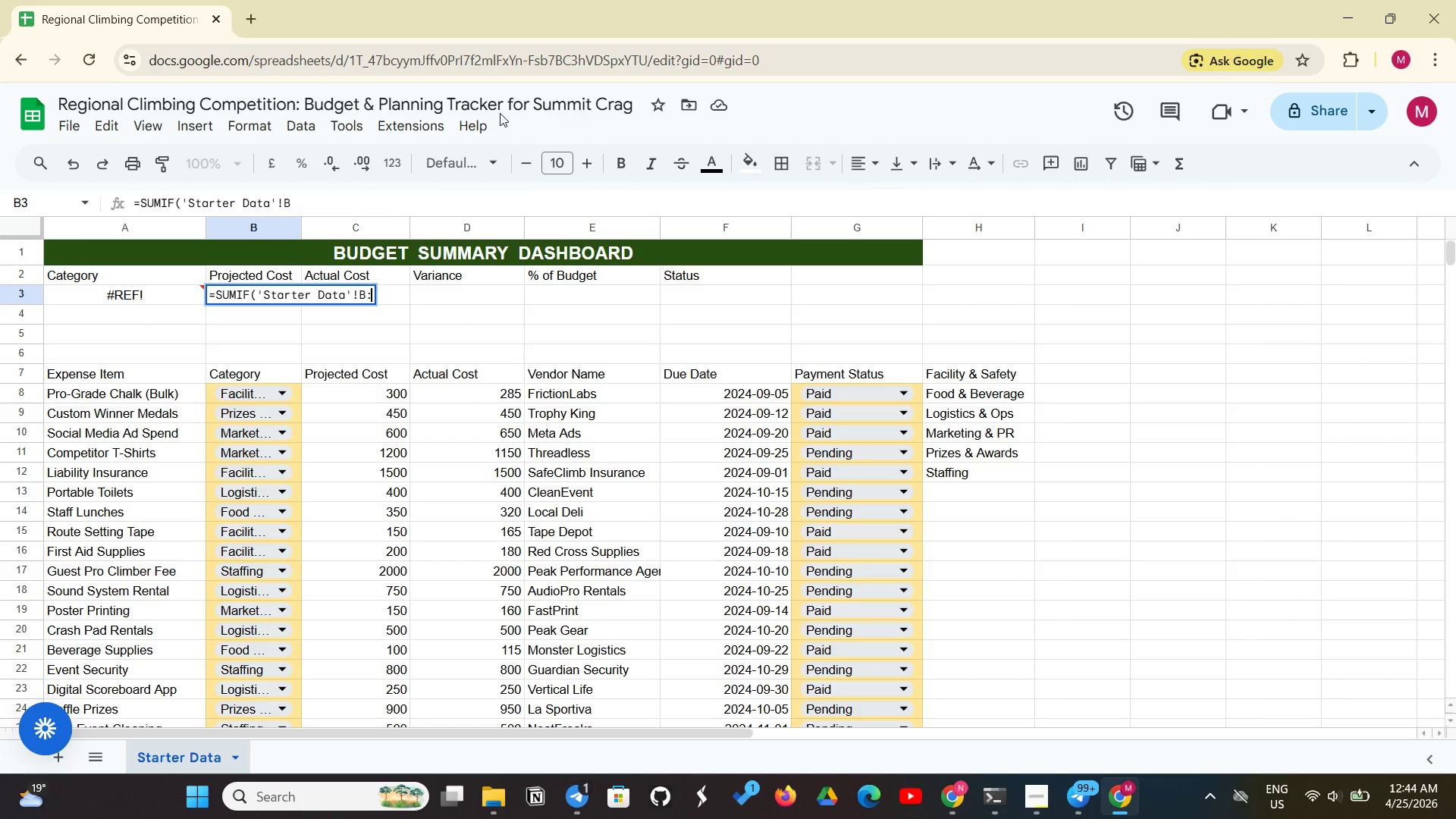 
key(Shift+Semicolon)
 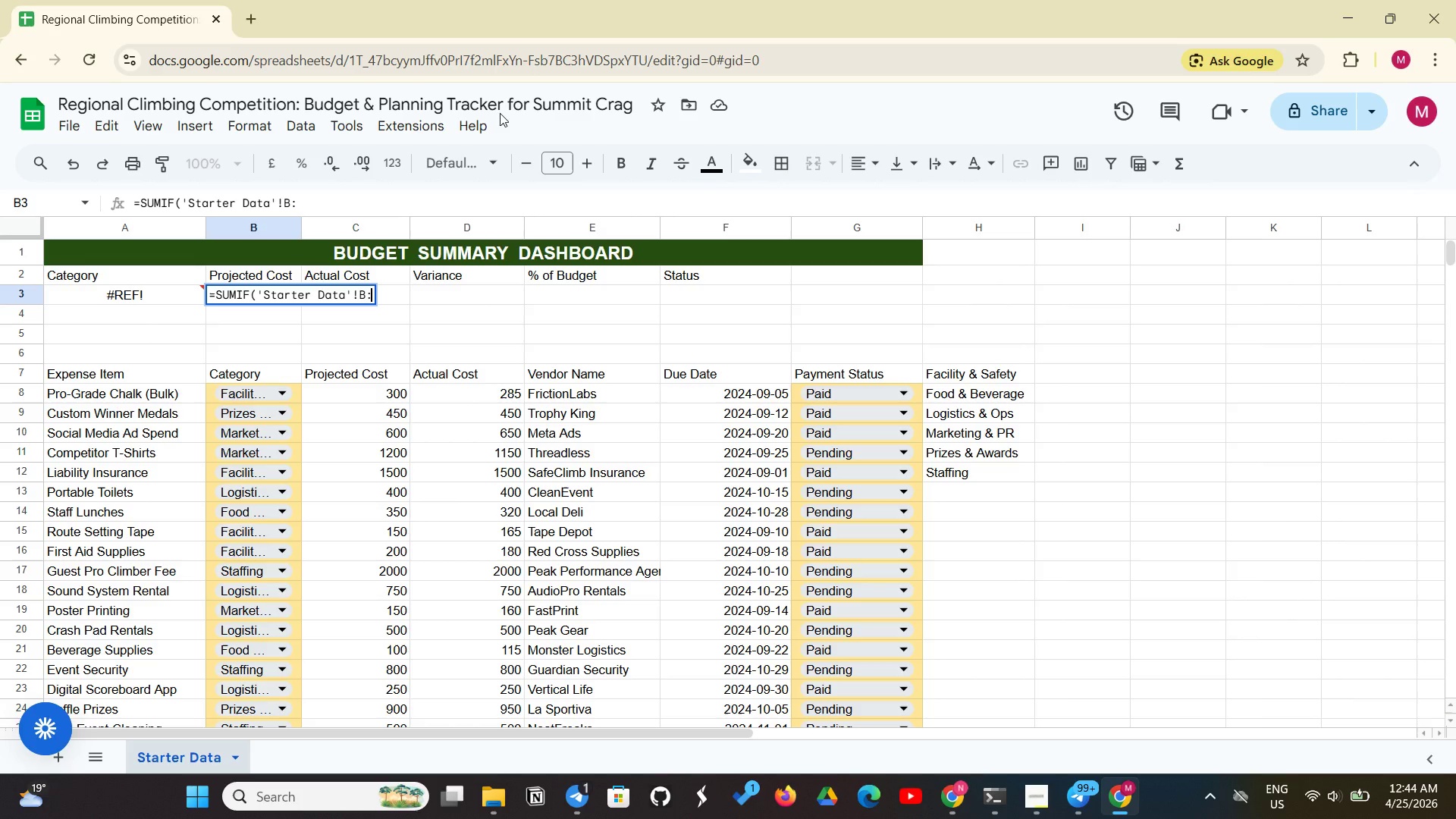 
key(Shift+B)
 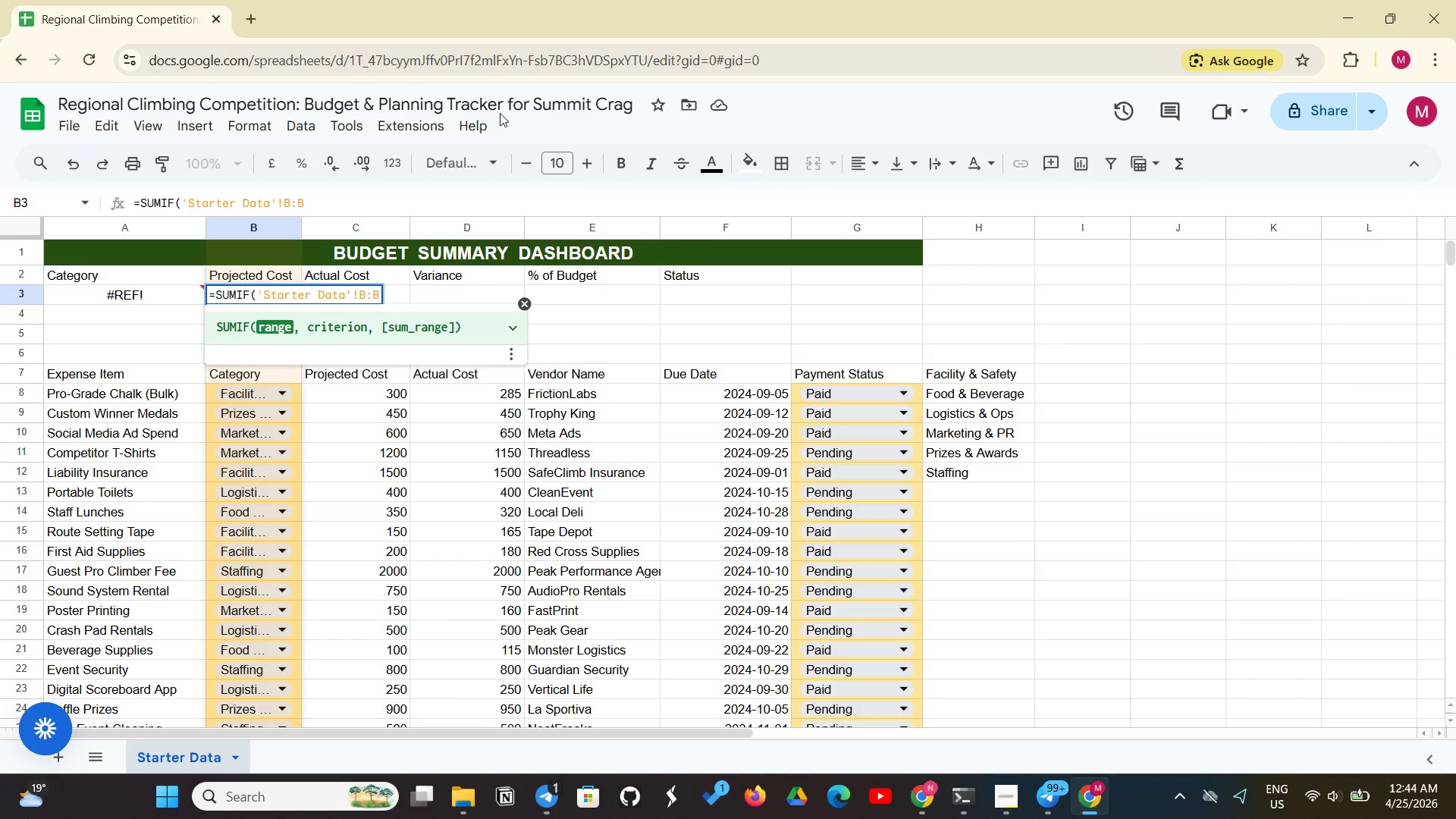 
key(Comma)
 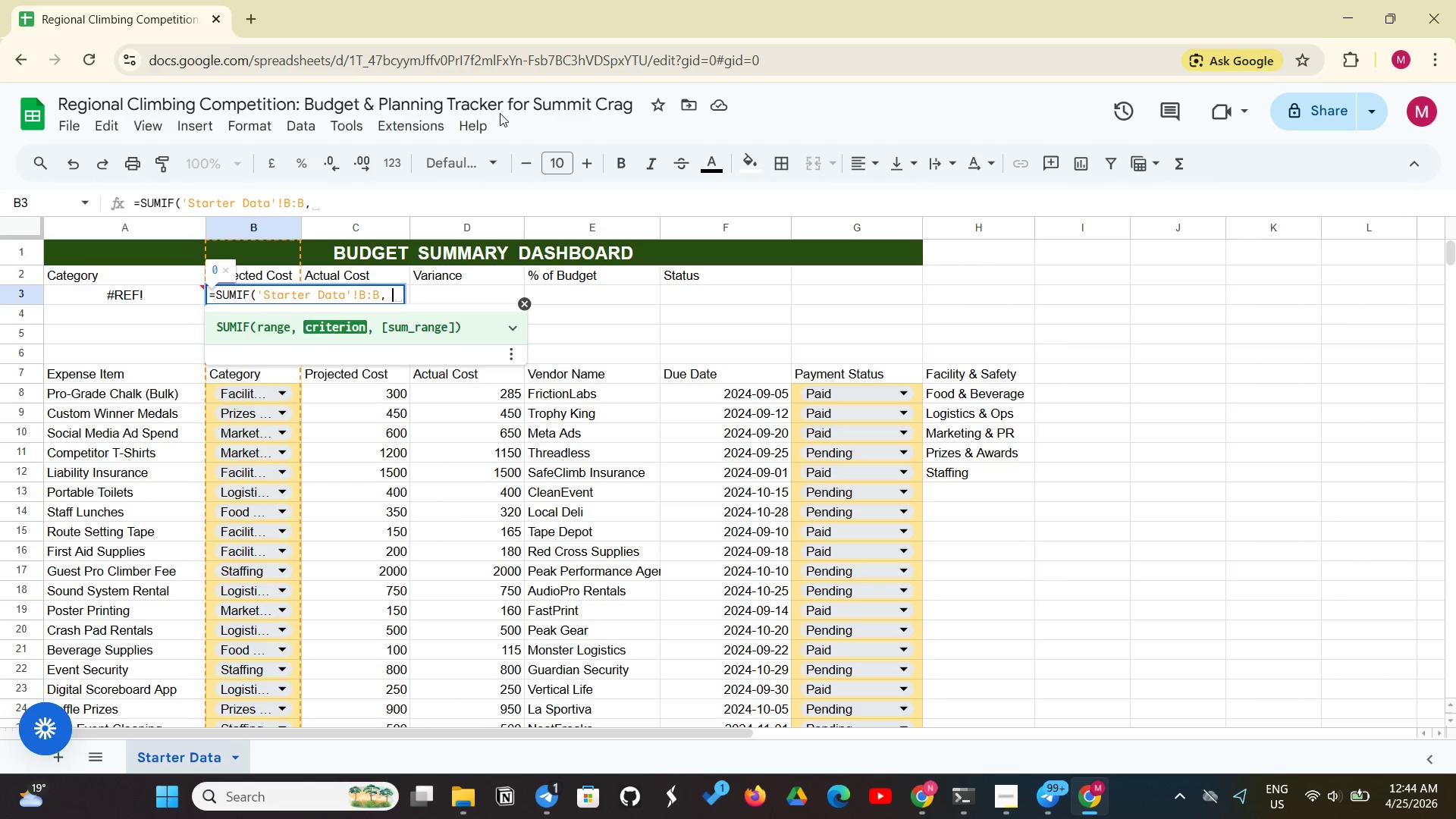 
key(Space)
 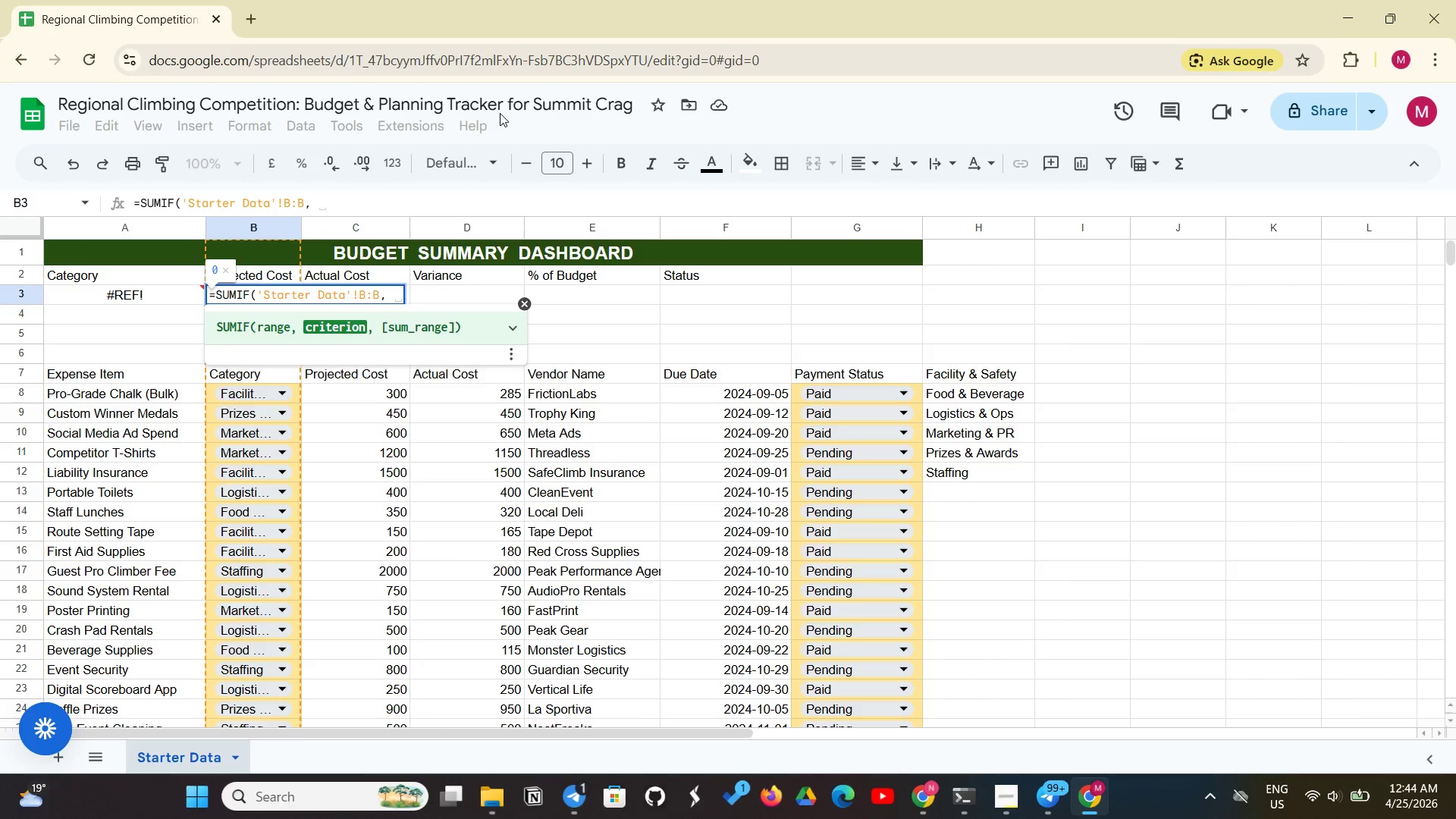 
type(A3, 'Starter )
 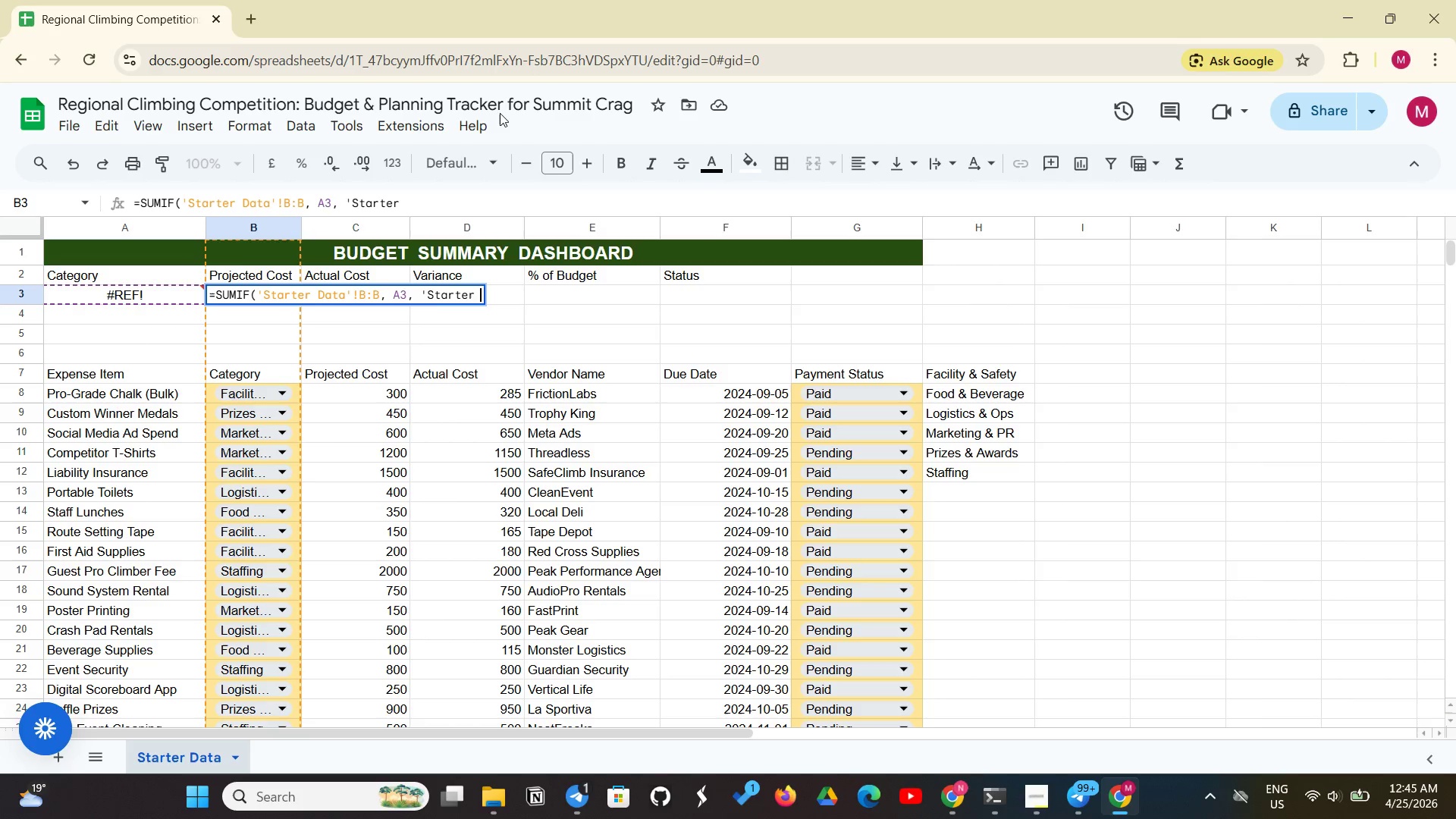 
wait(12.22)
 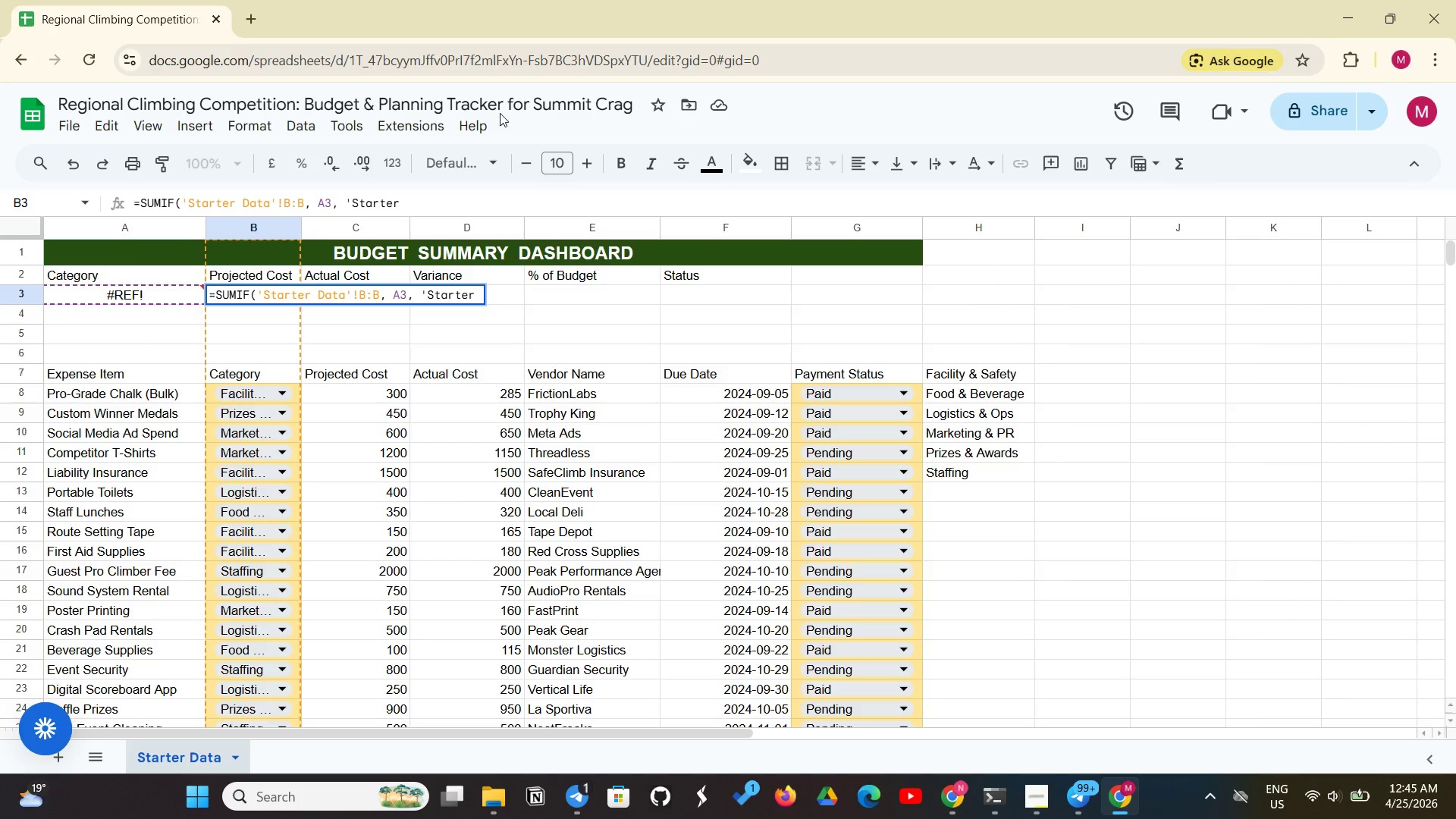 
type(Data'!C:C))
 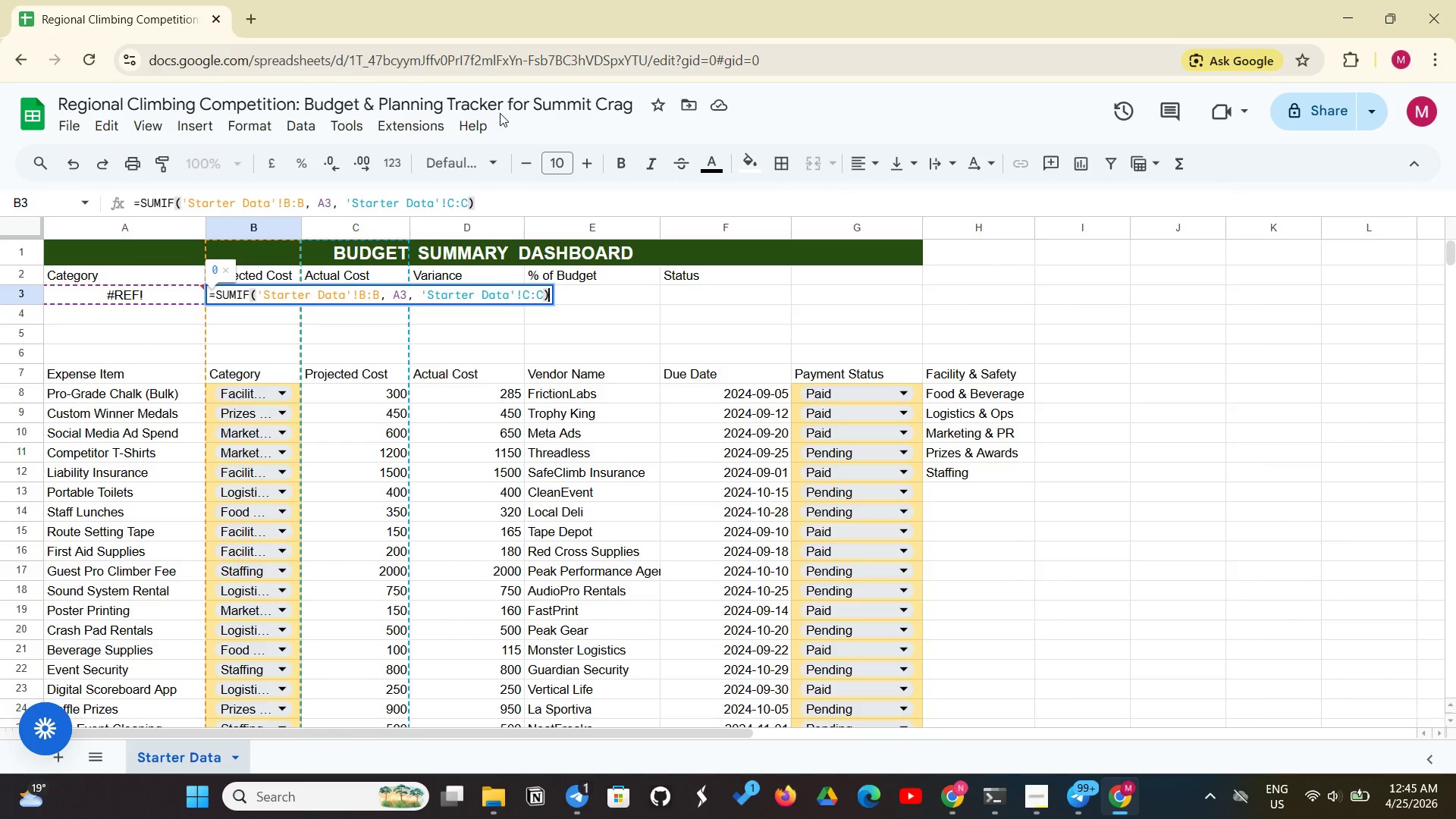 
key(Enter)
 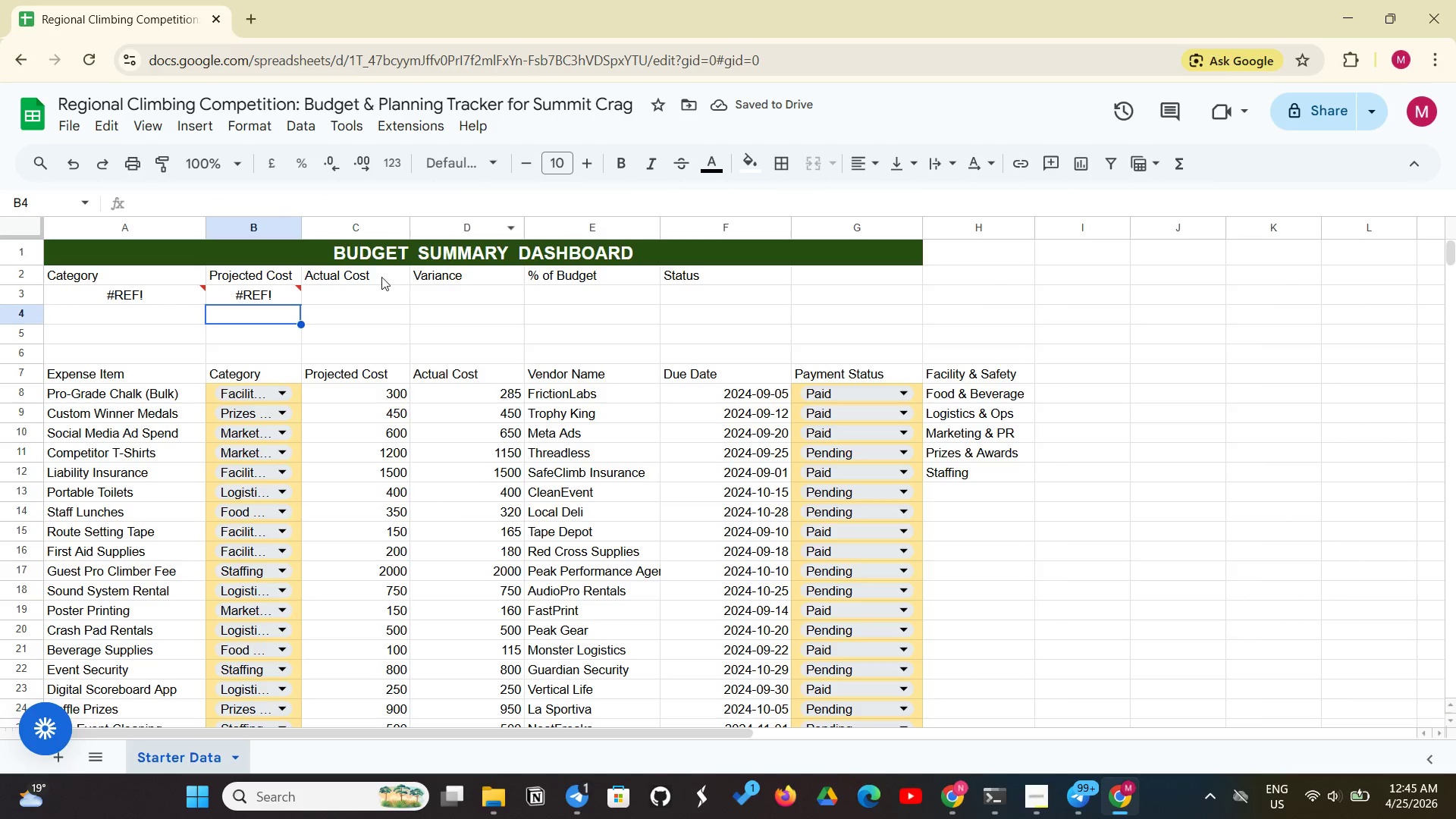 
left_click([286, 304])
 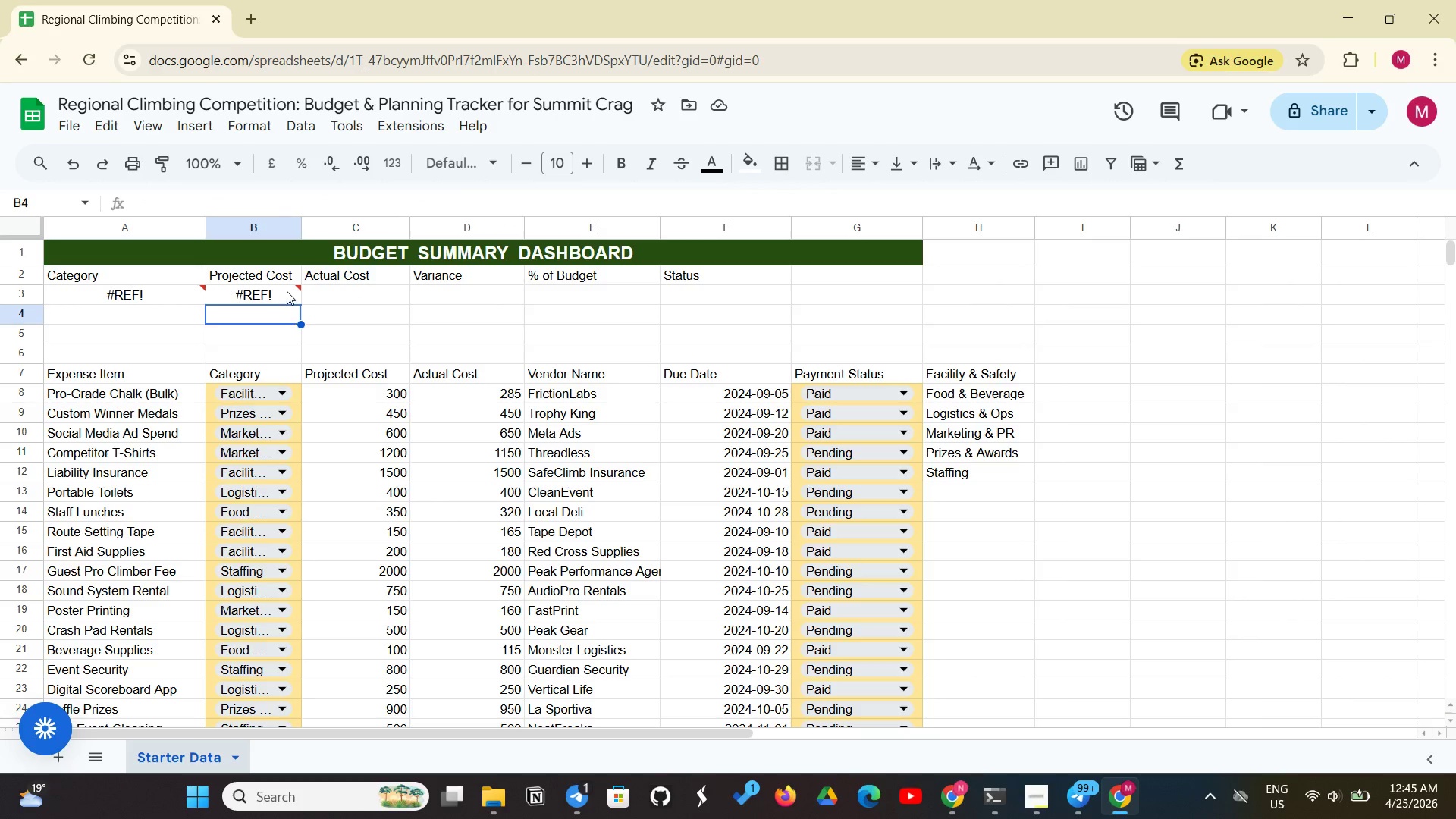 
left_click([287, 291])
 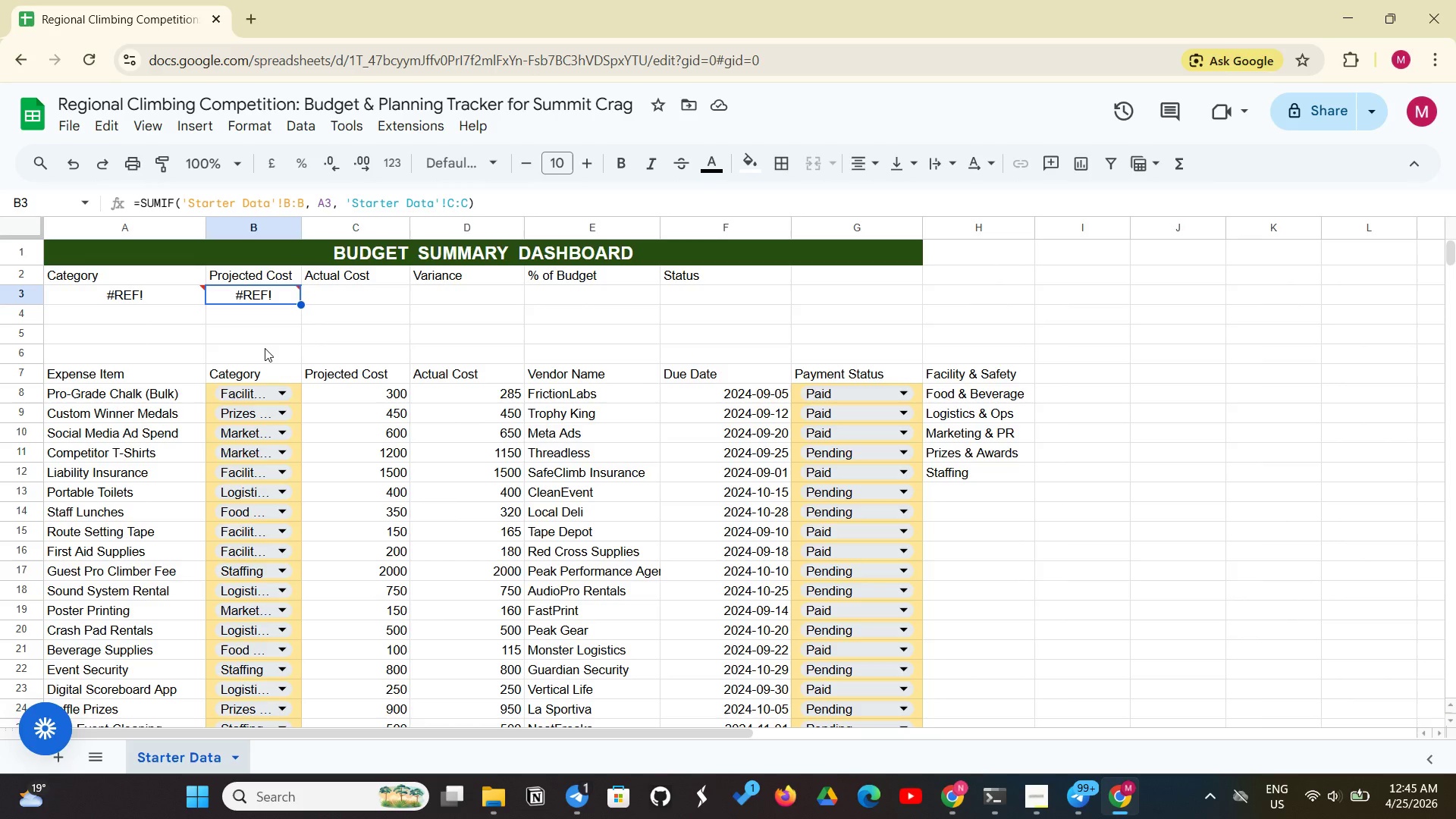 
wait(12.05)
 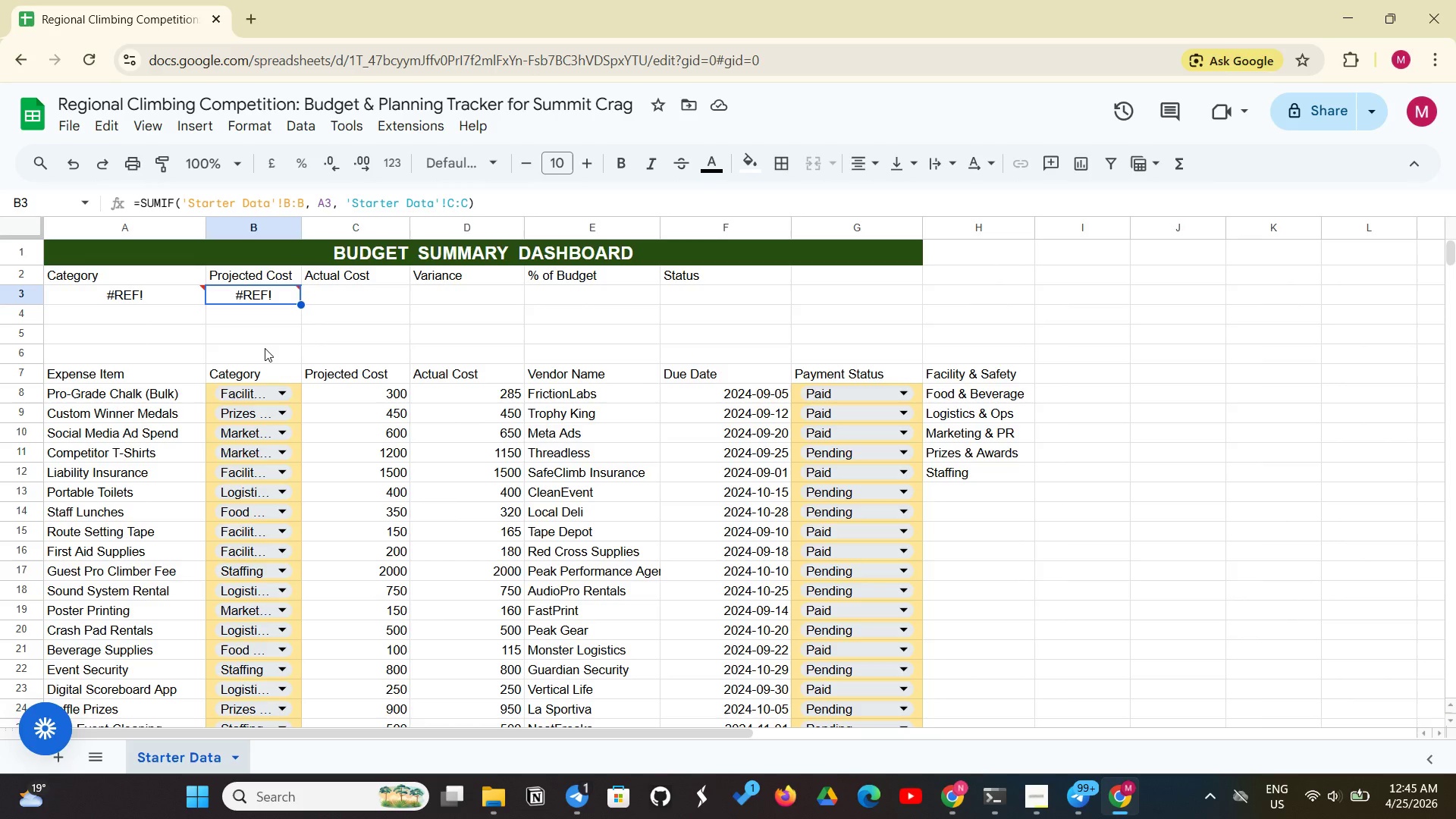 
key(Control+ControlLeft)
 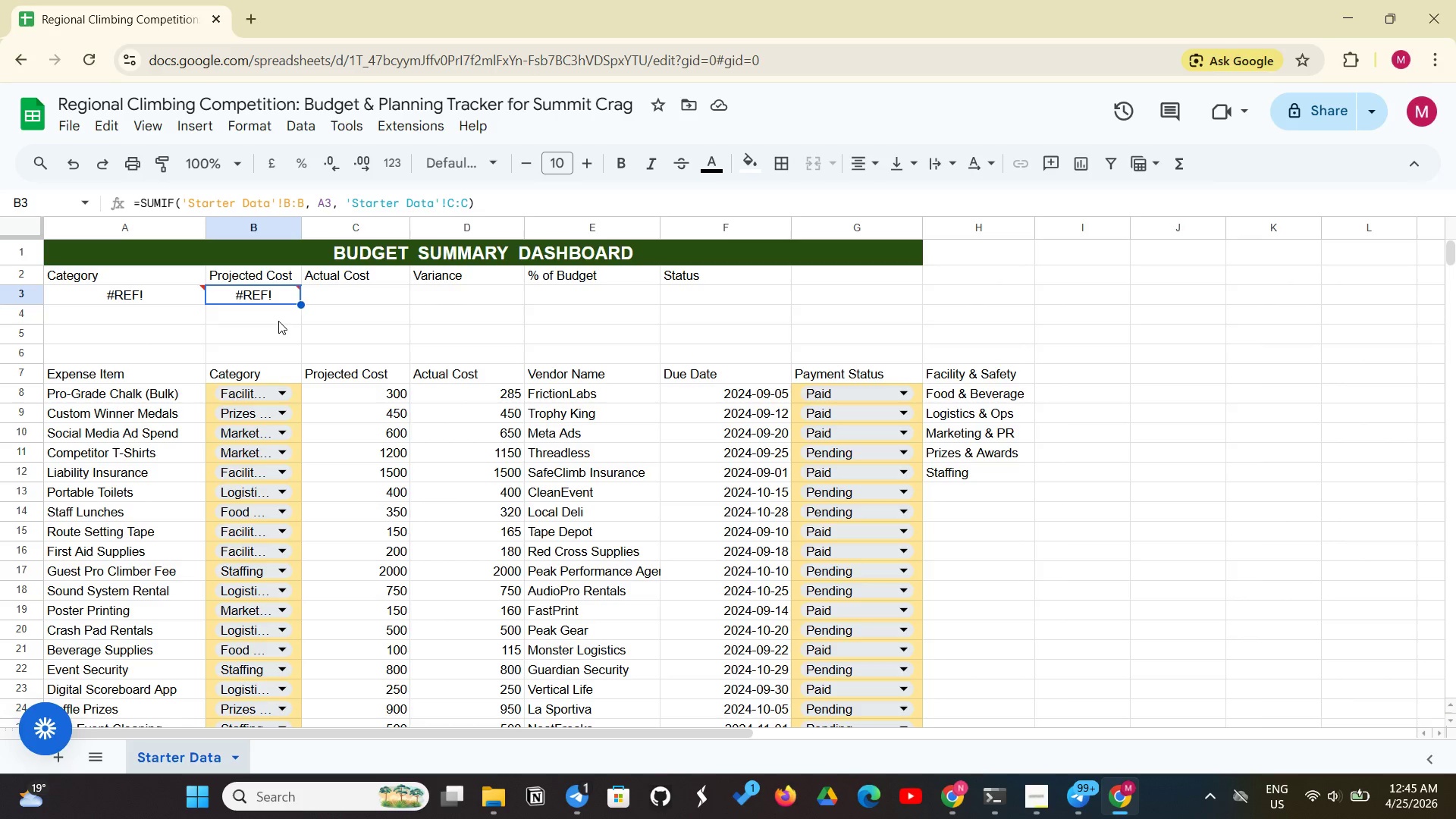 
key(Control+C)
 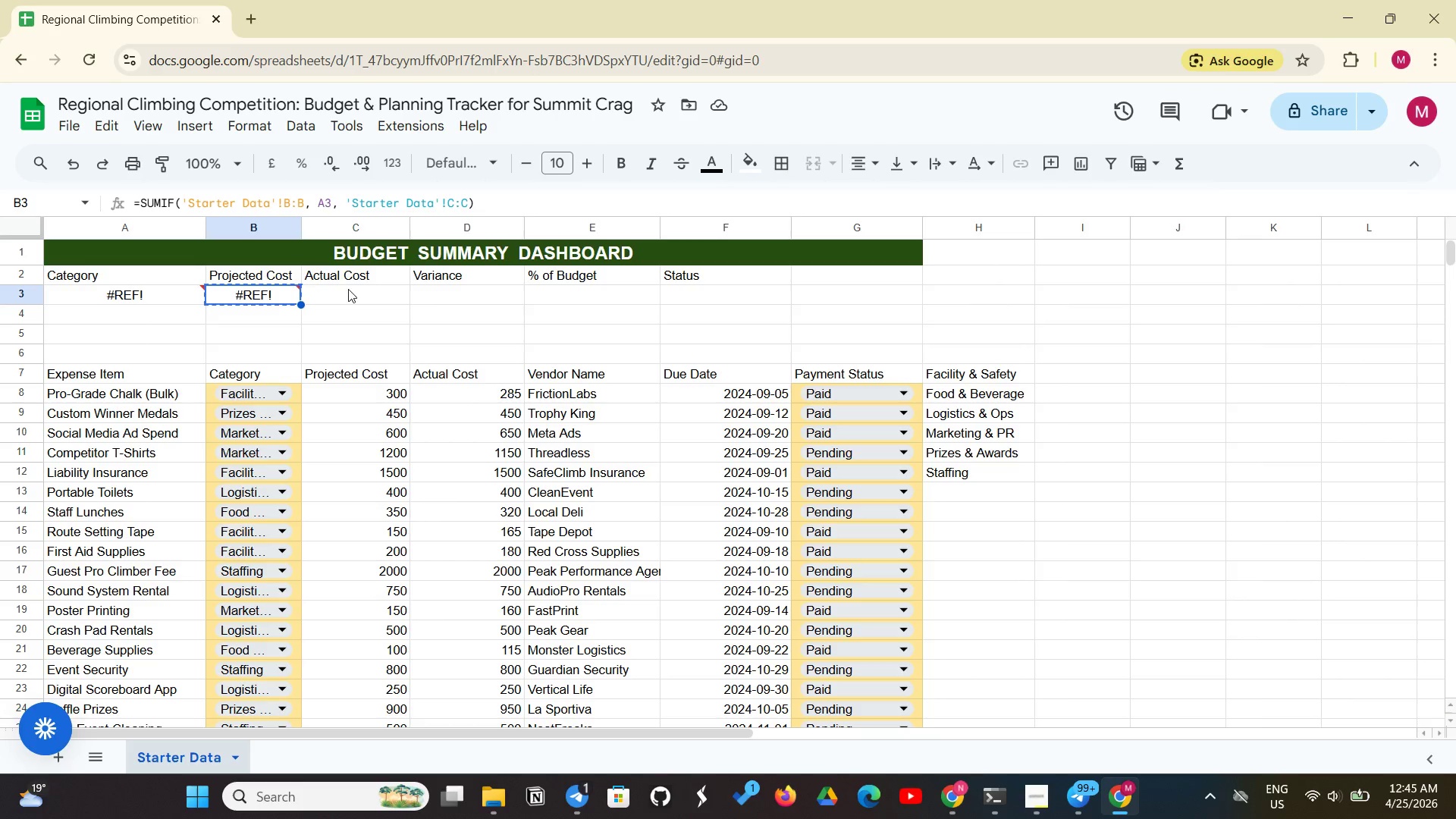 
left_click([348, 289])
 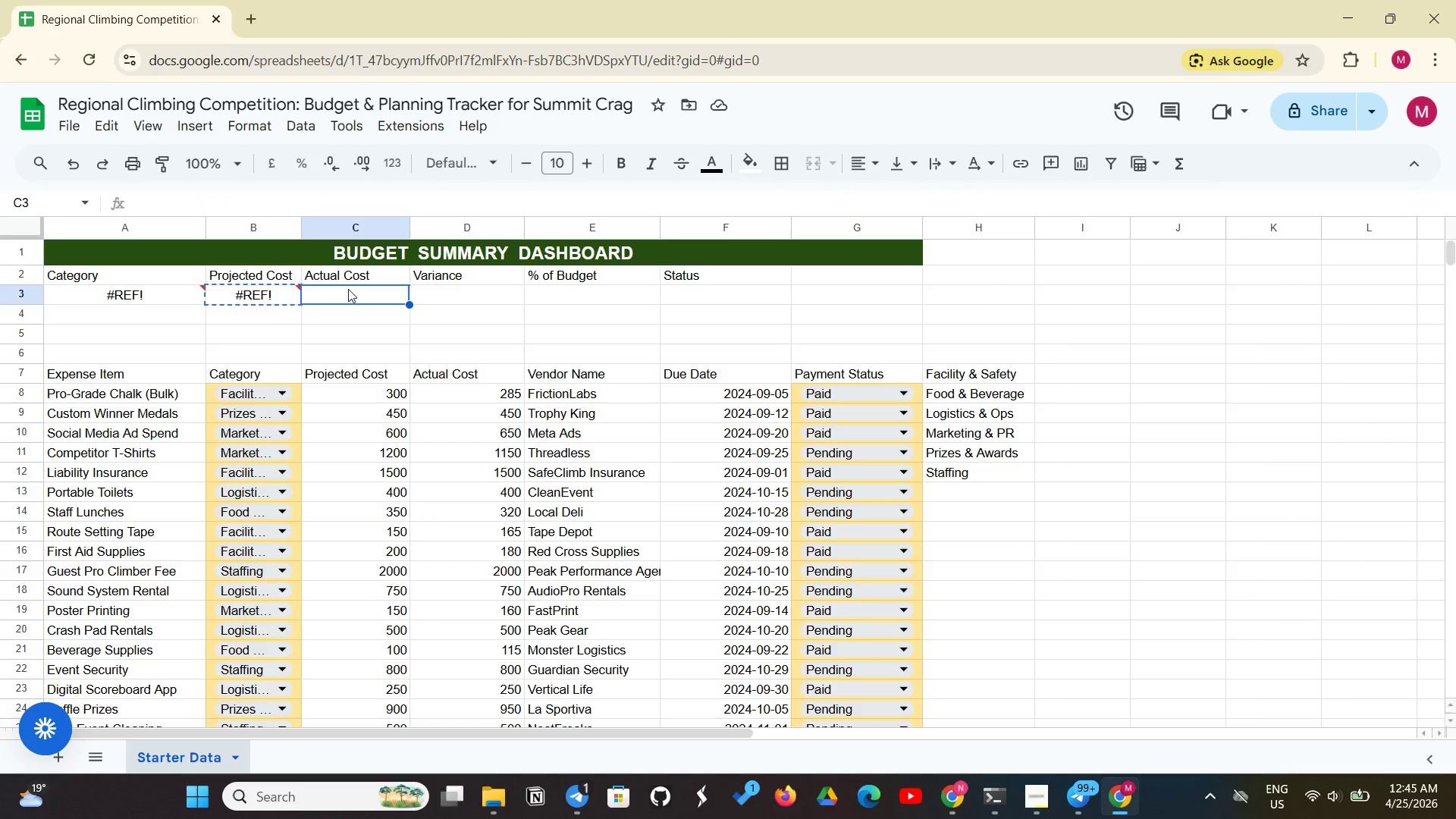 
key(Control+V)
 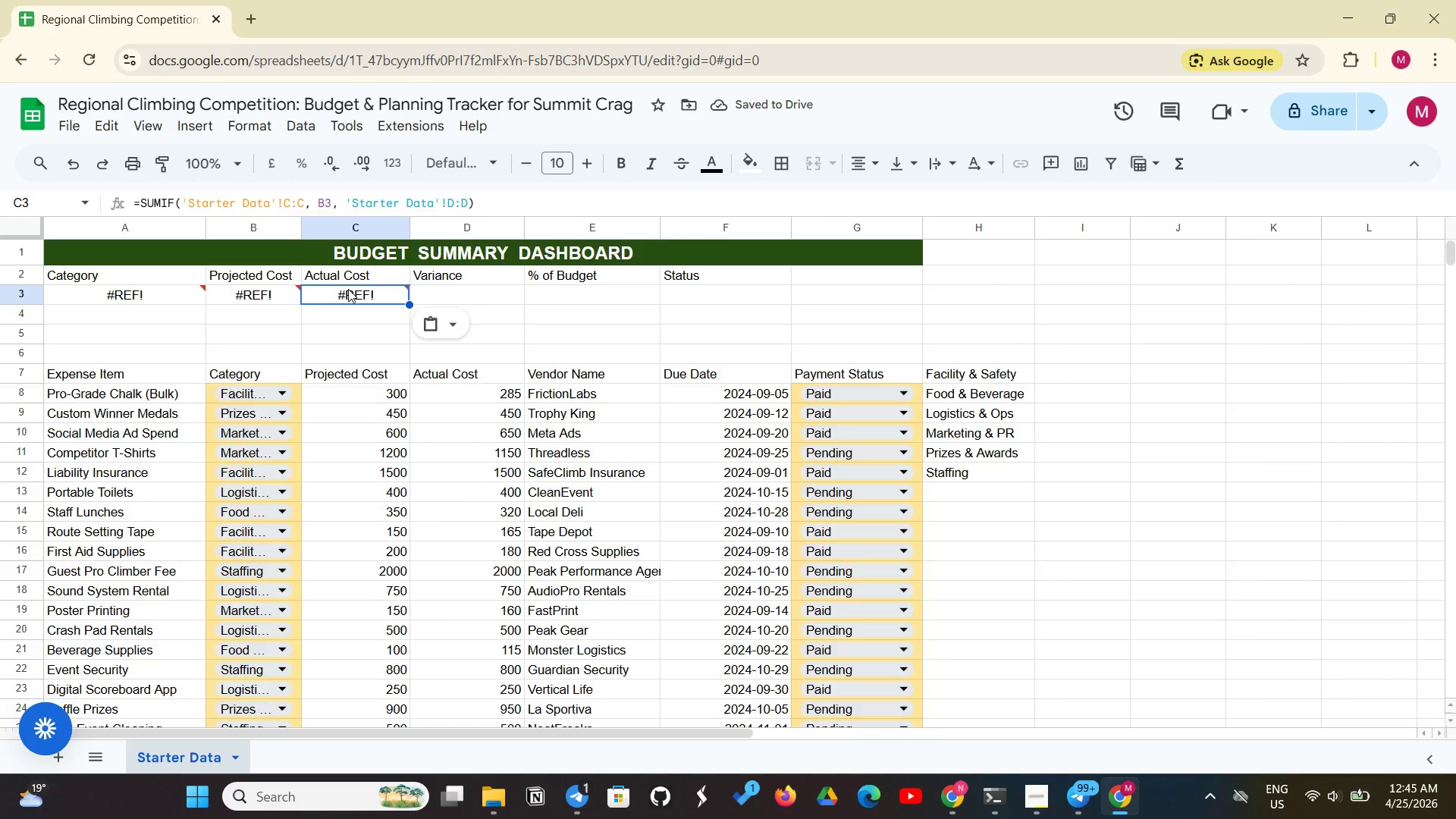 
wait(6.17)
 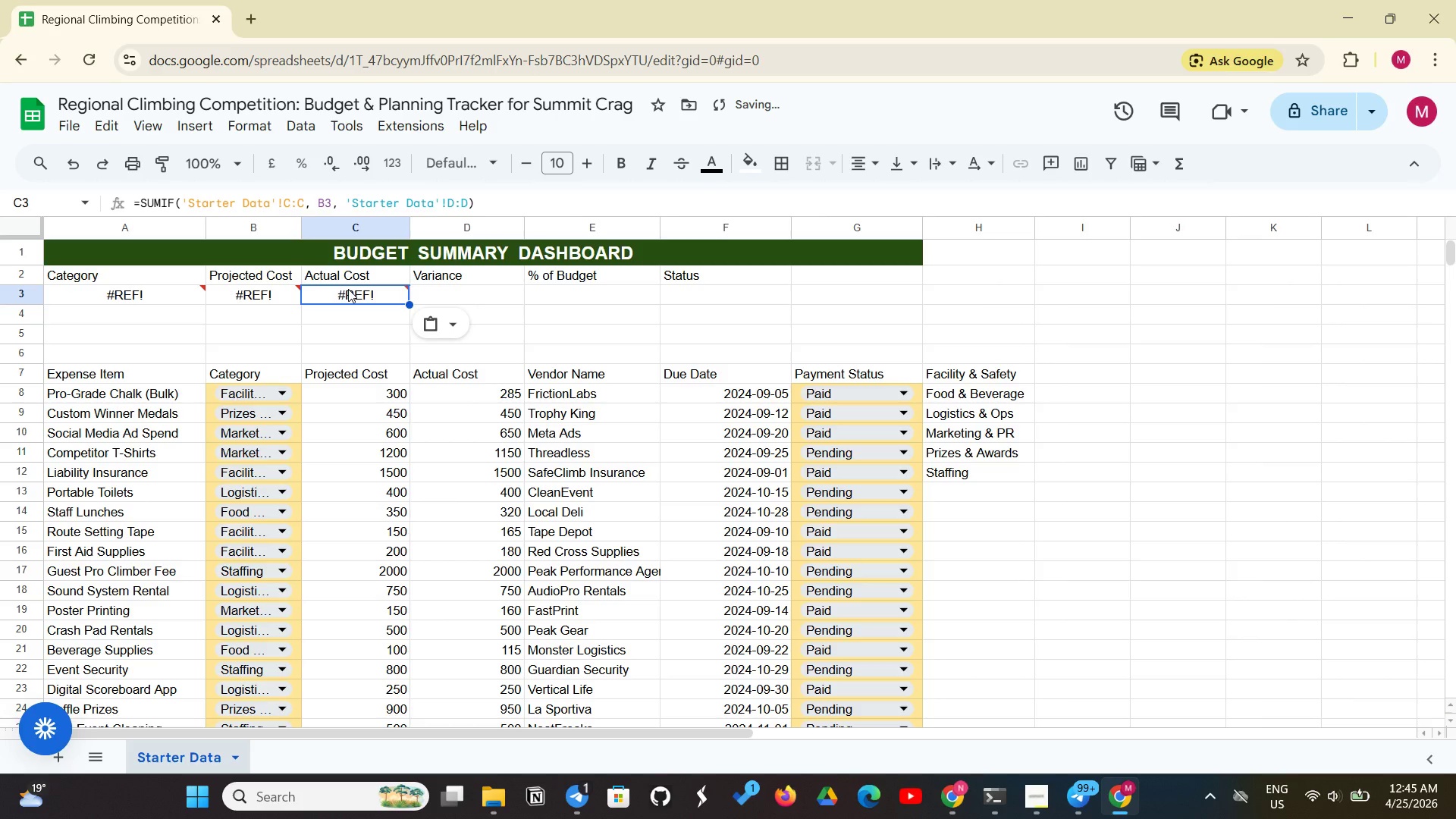 
left_click([328, 198])
 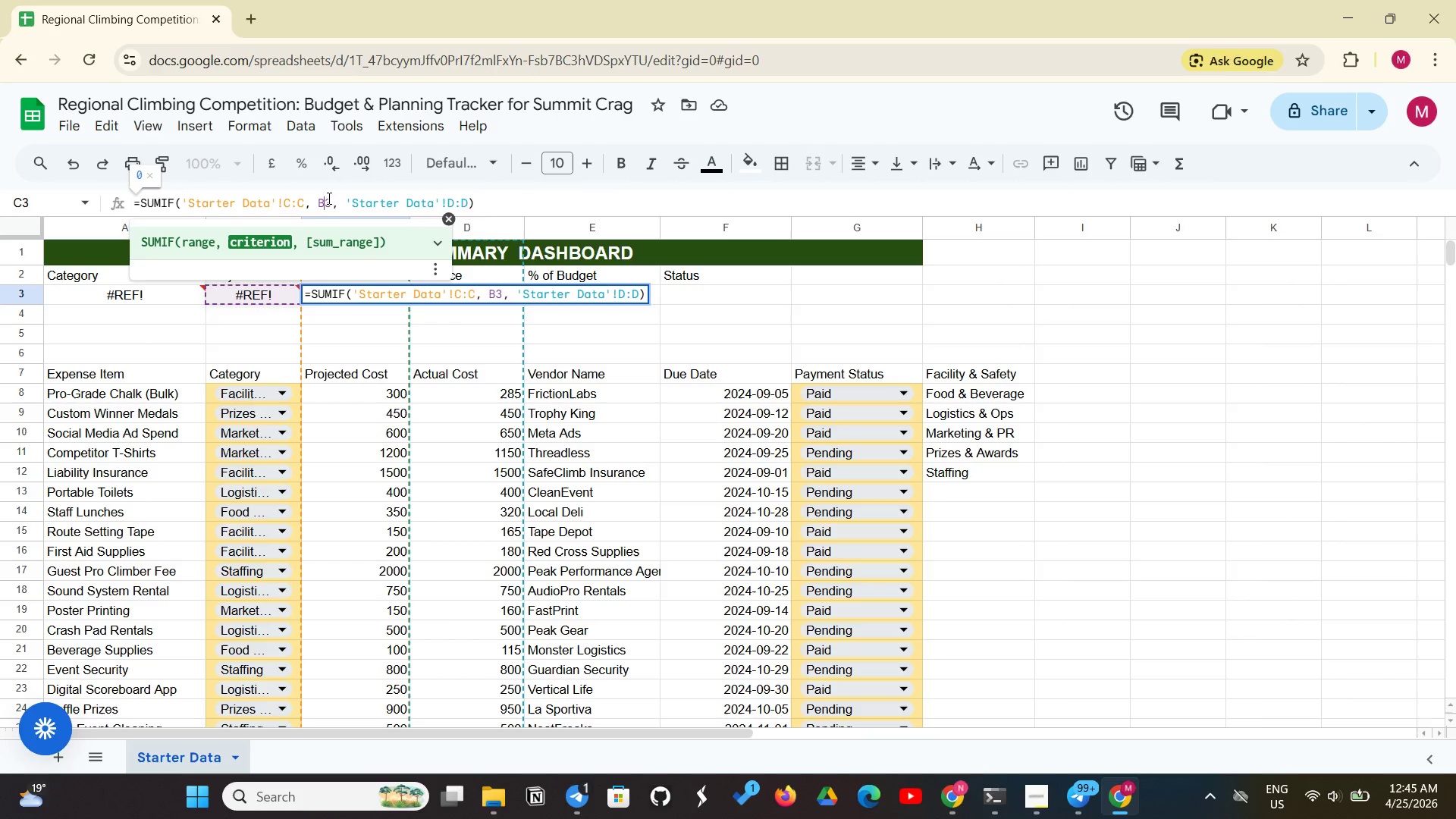 
key(Backspace)
 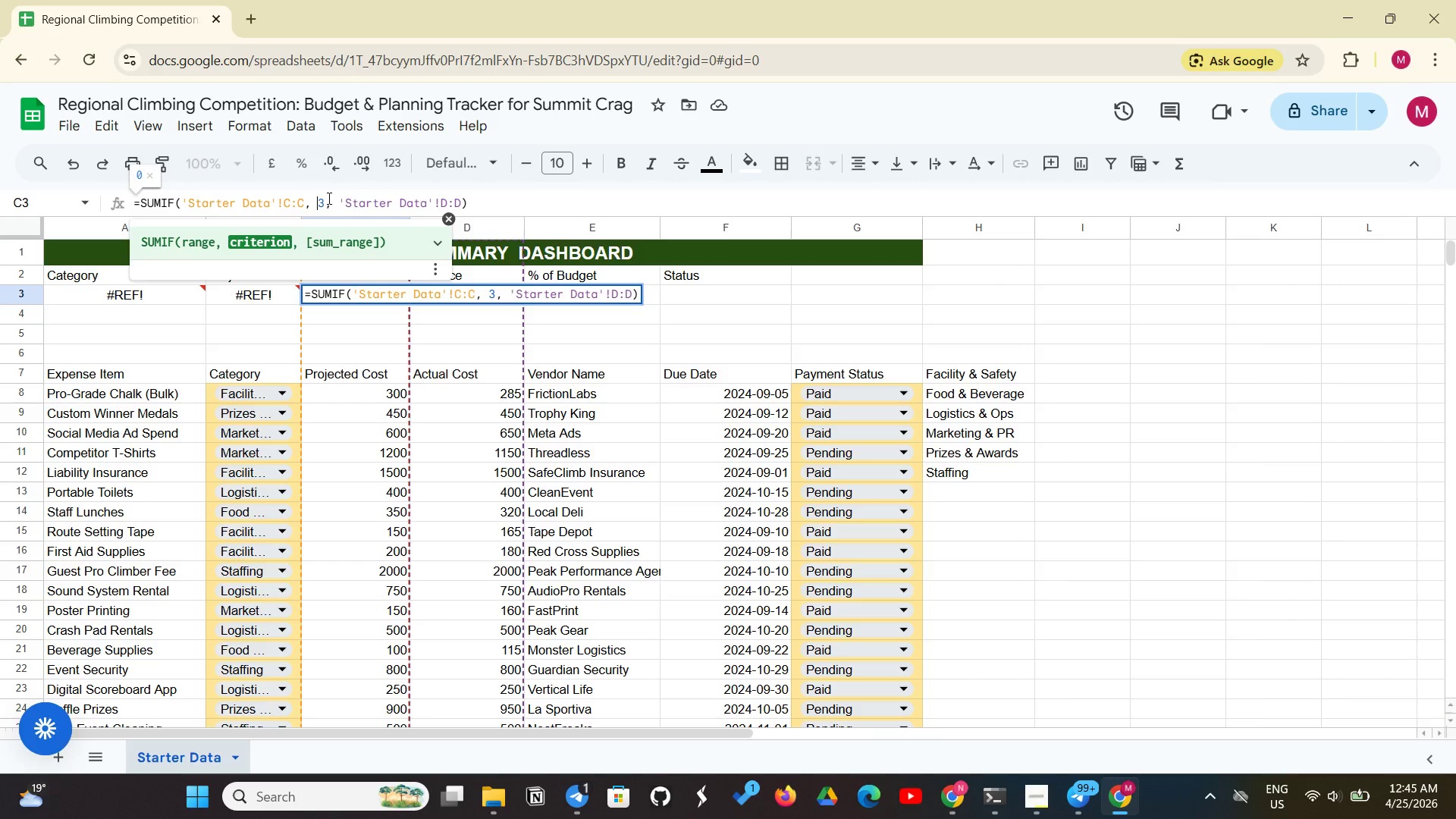 
key(Shift+A)
 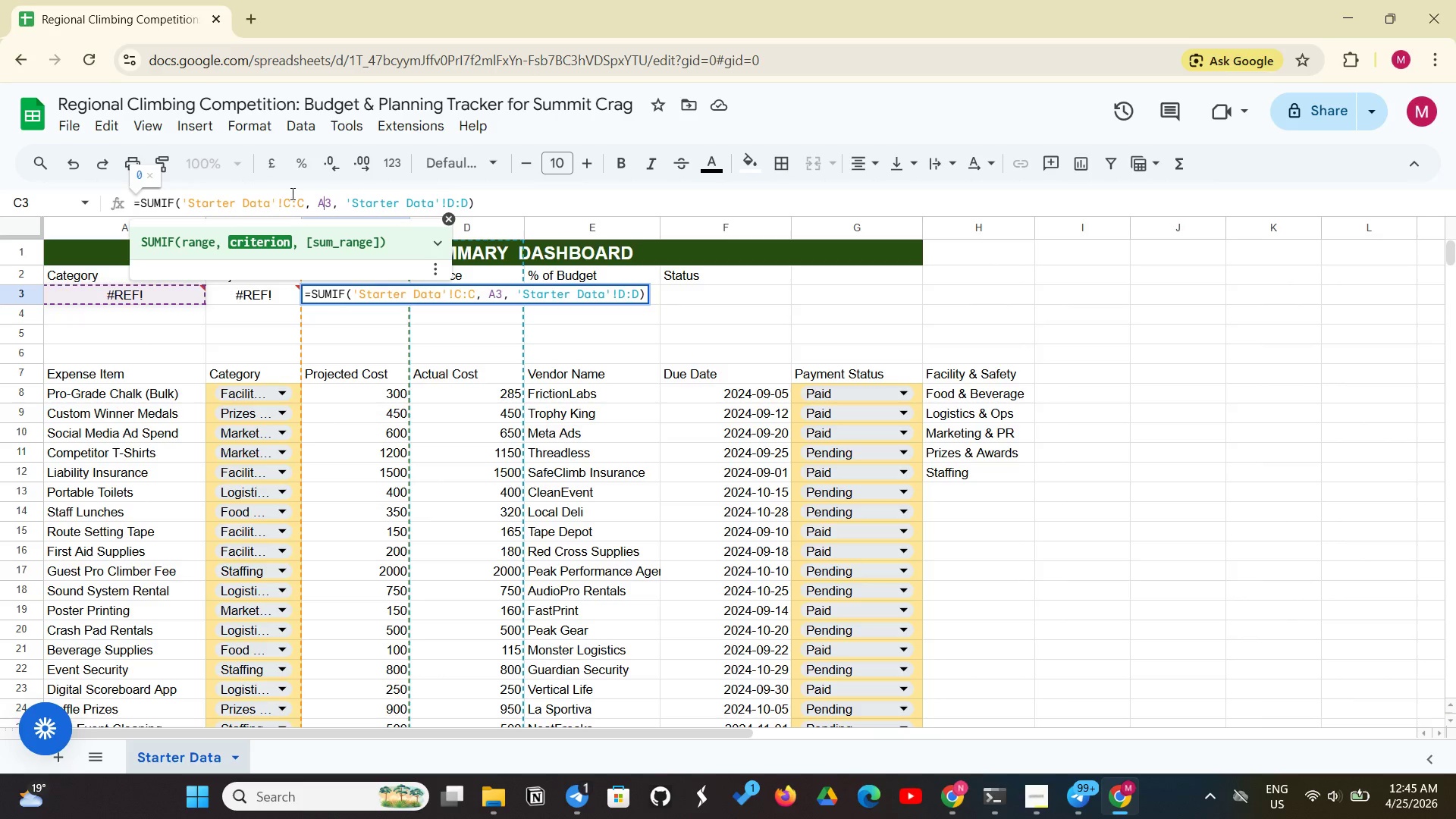 
left_click([291, 206])
 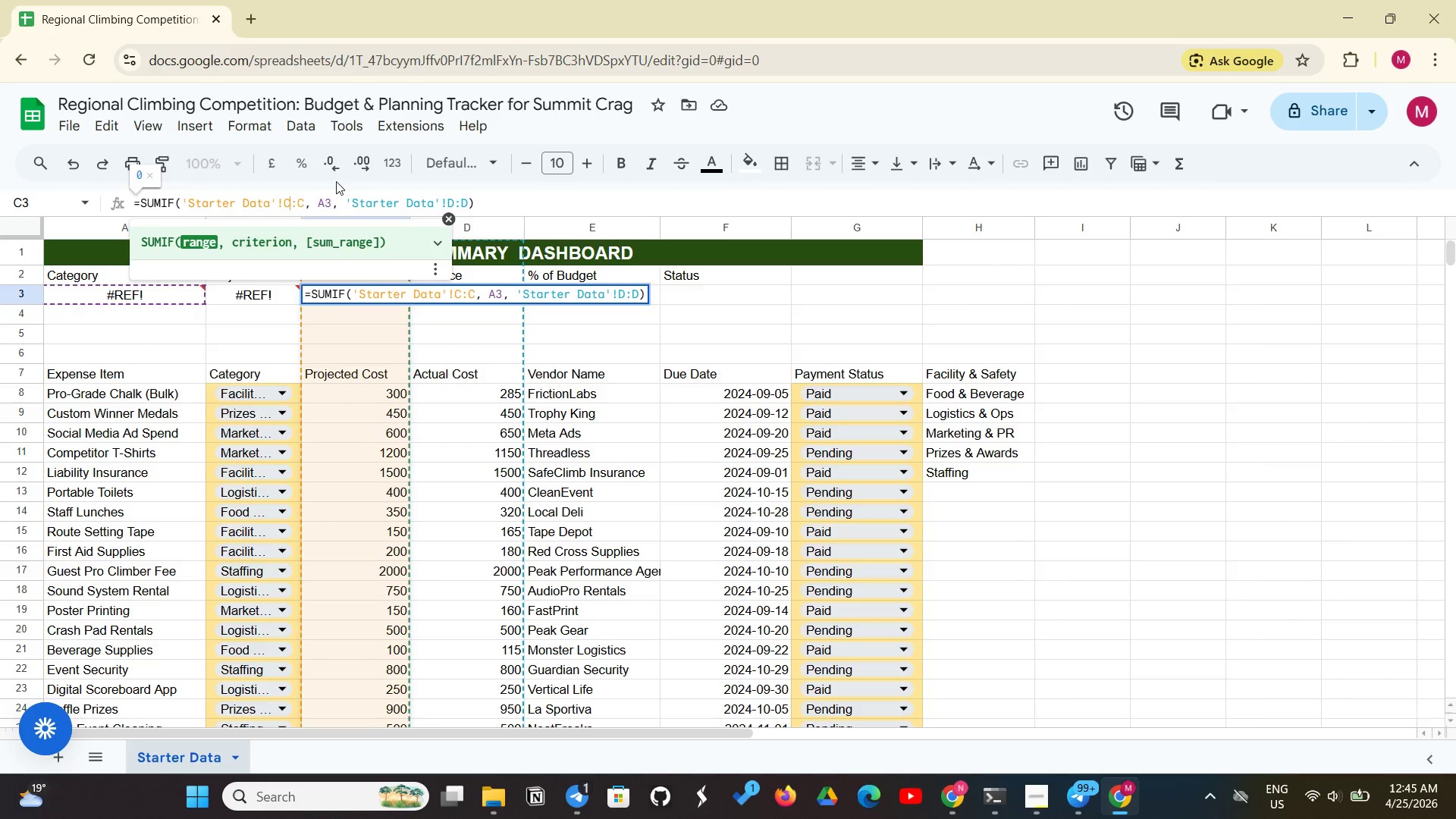 
key(Backspace)
 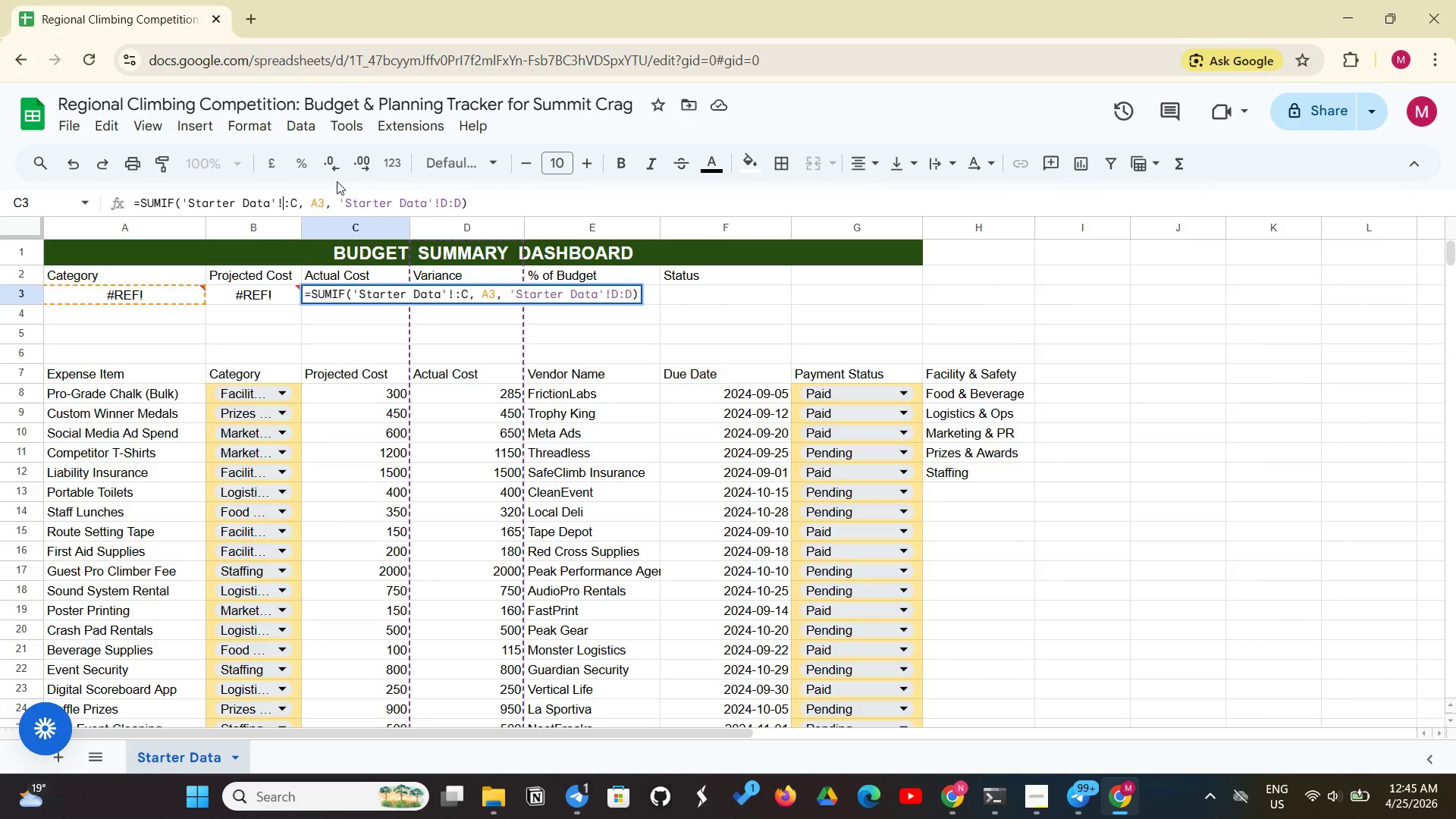 
key(Shift+ShiftLeft)
 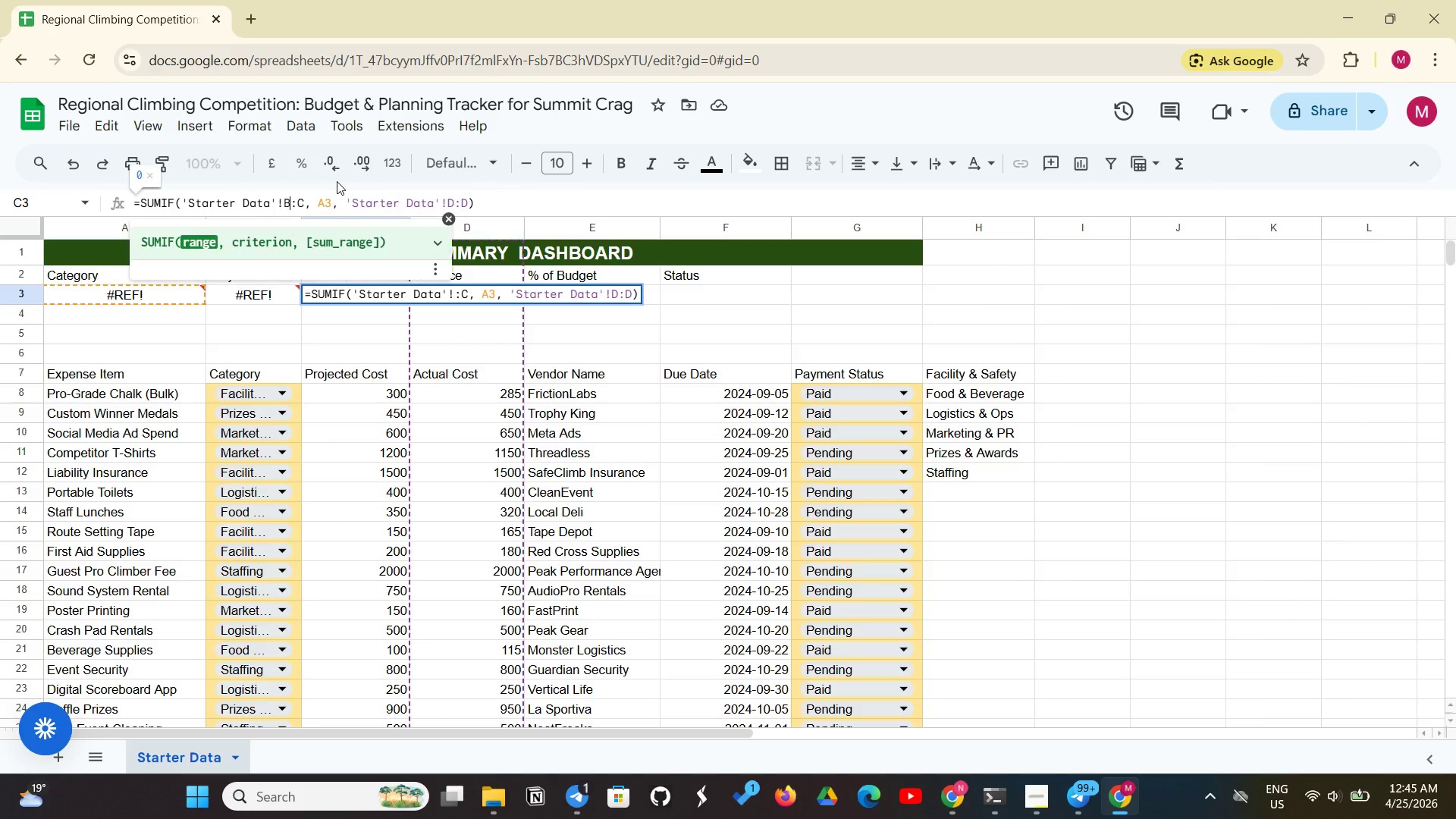 
key(Shift+B)
 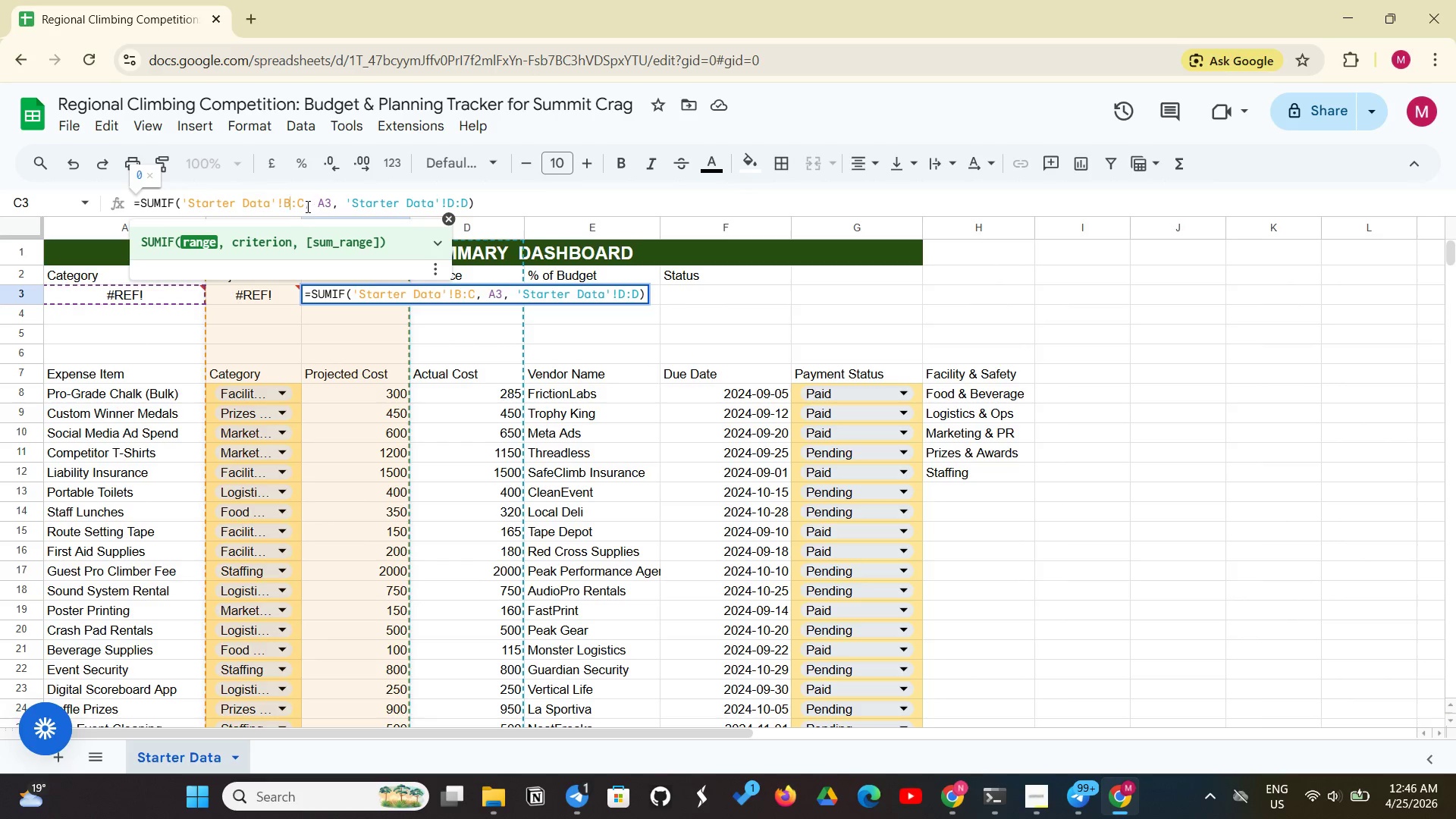 
left_click([306, 206])
 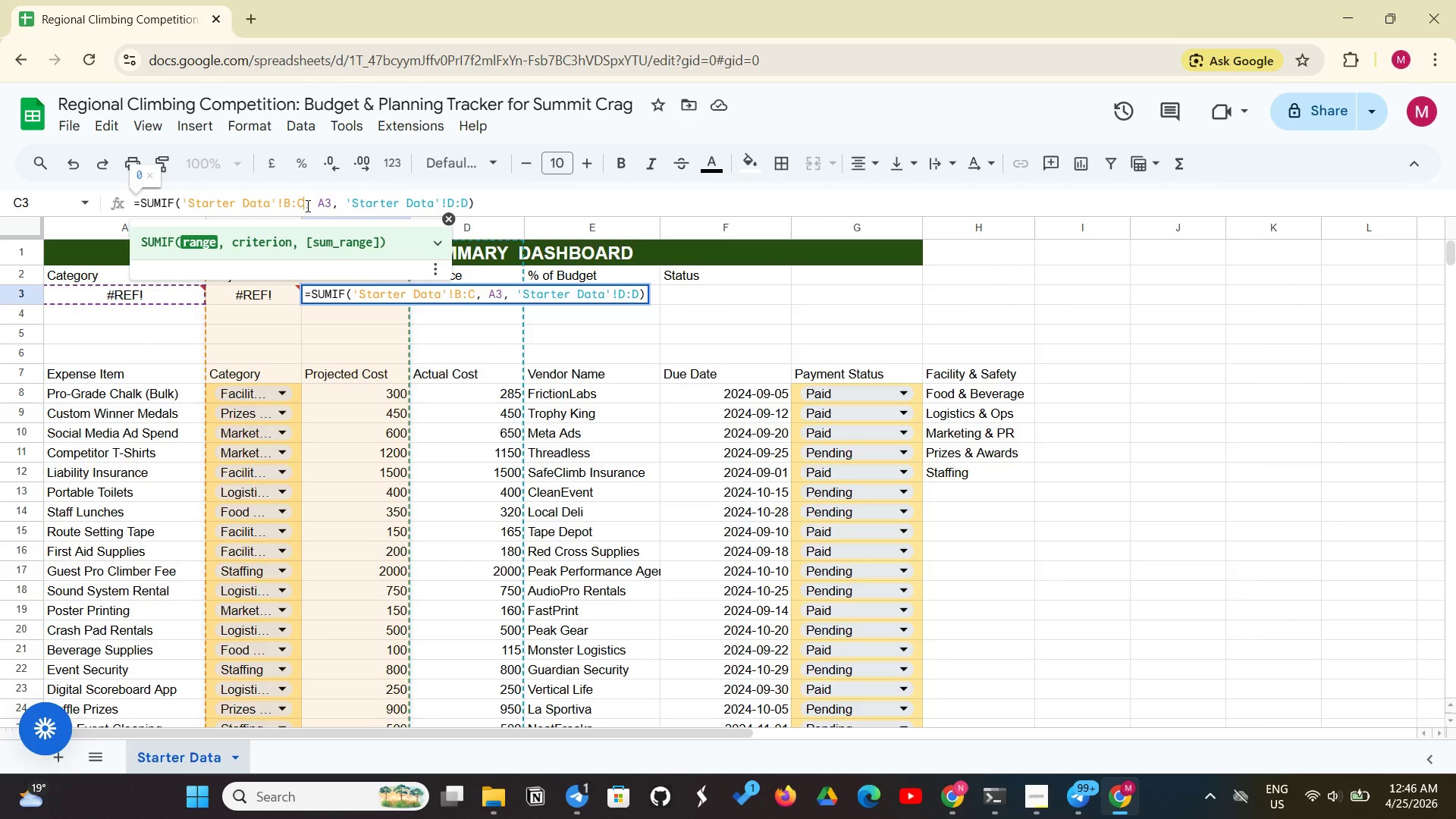 
key(Backspace)
 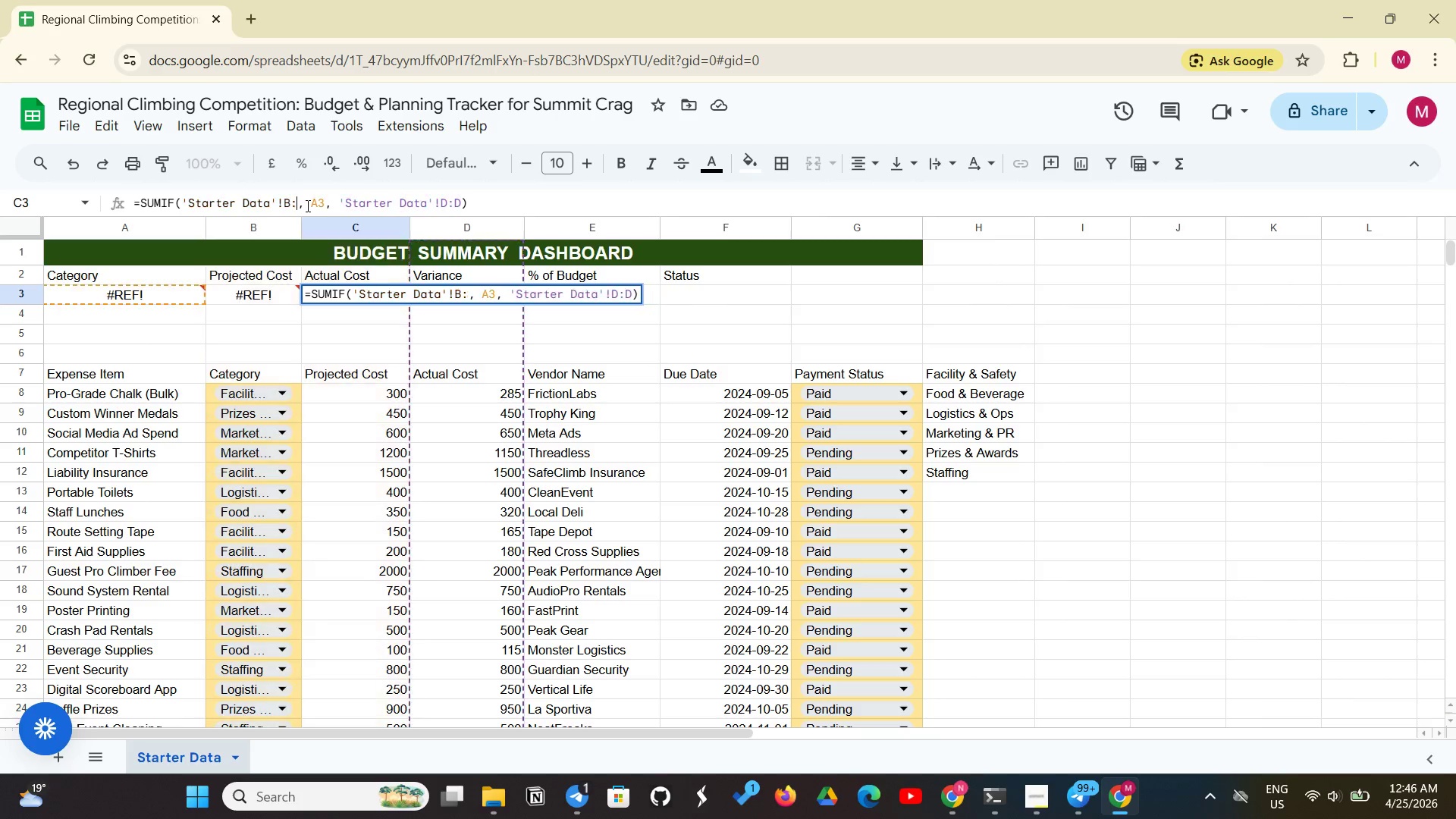 
key(Shift+B)
 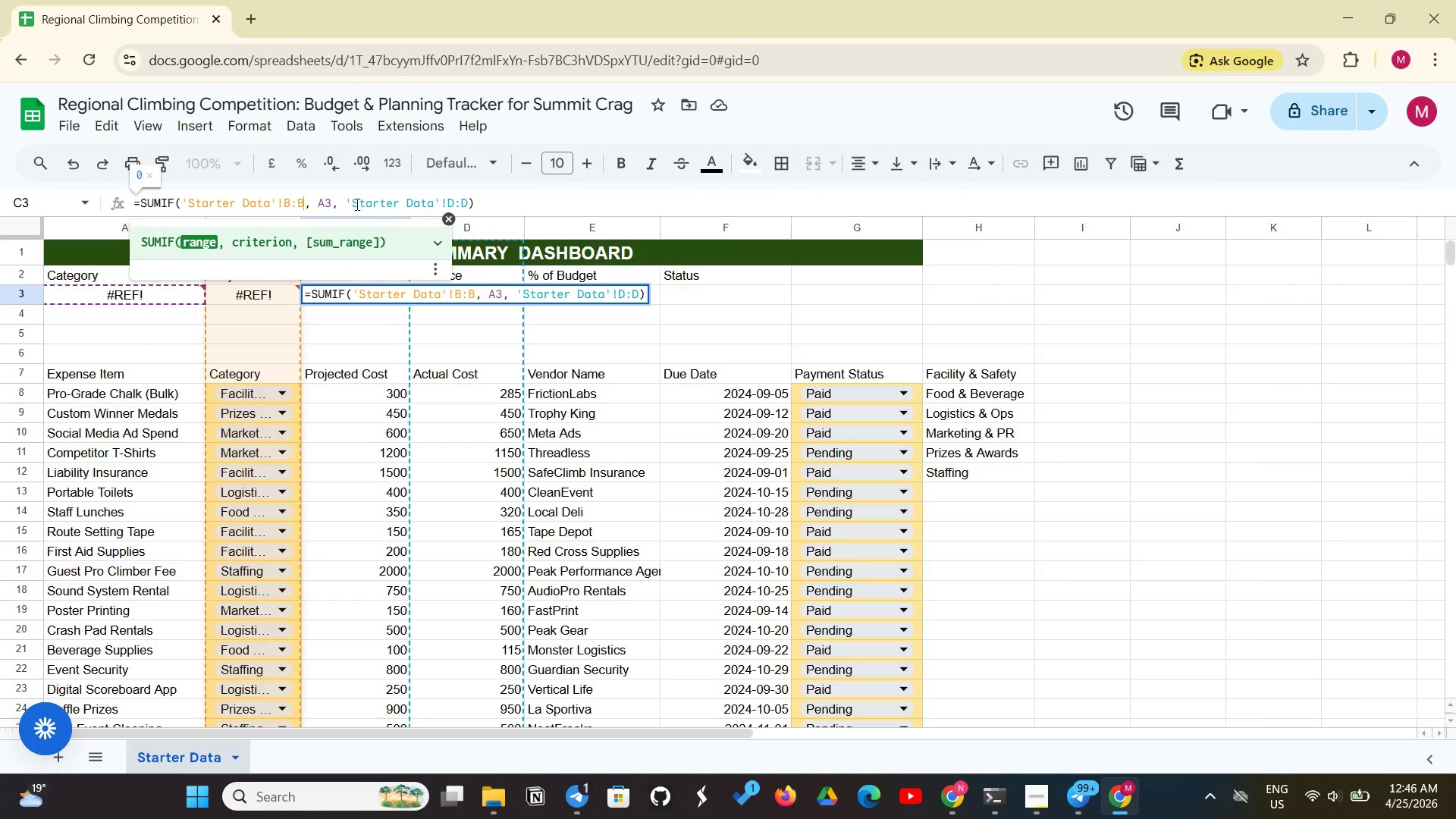 
left_click([382, 201])
 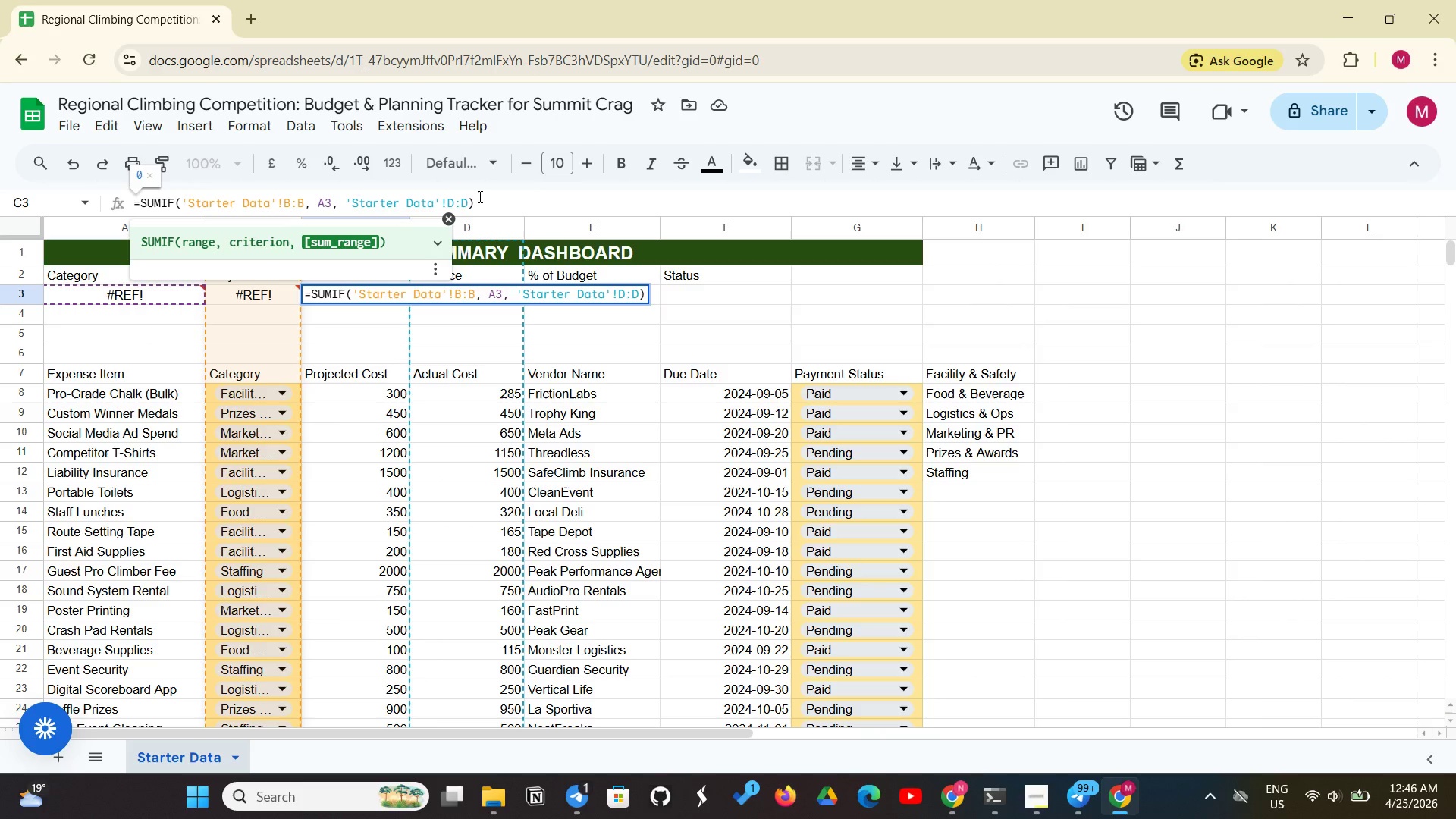 
wait(6.64)
 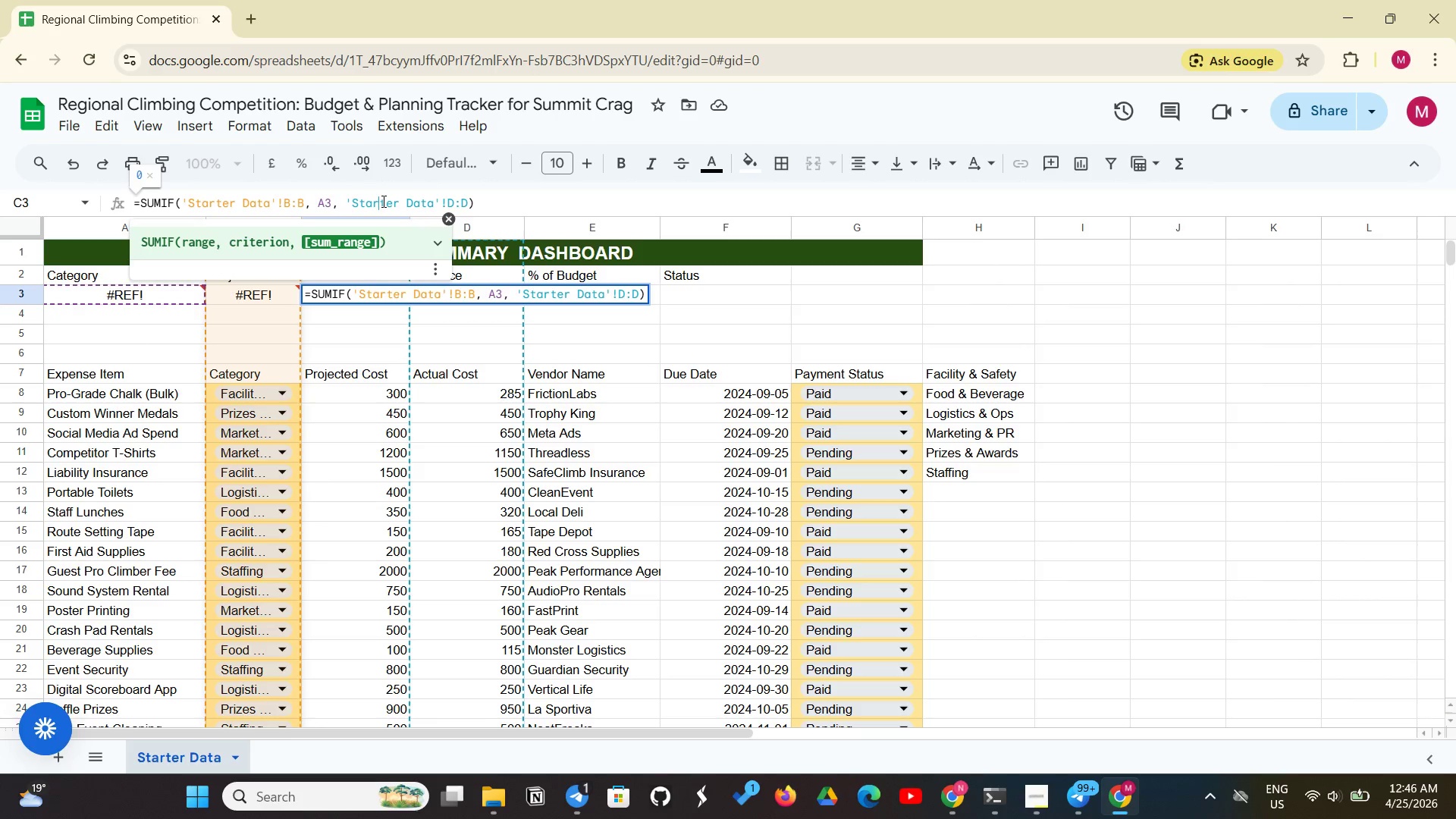 
left_click([479, 196])
 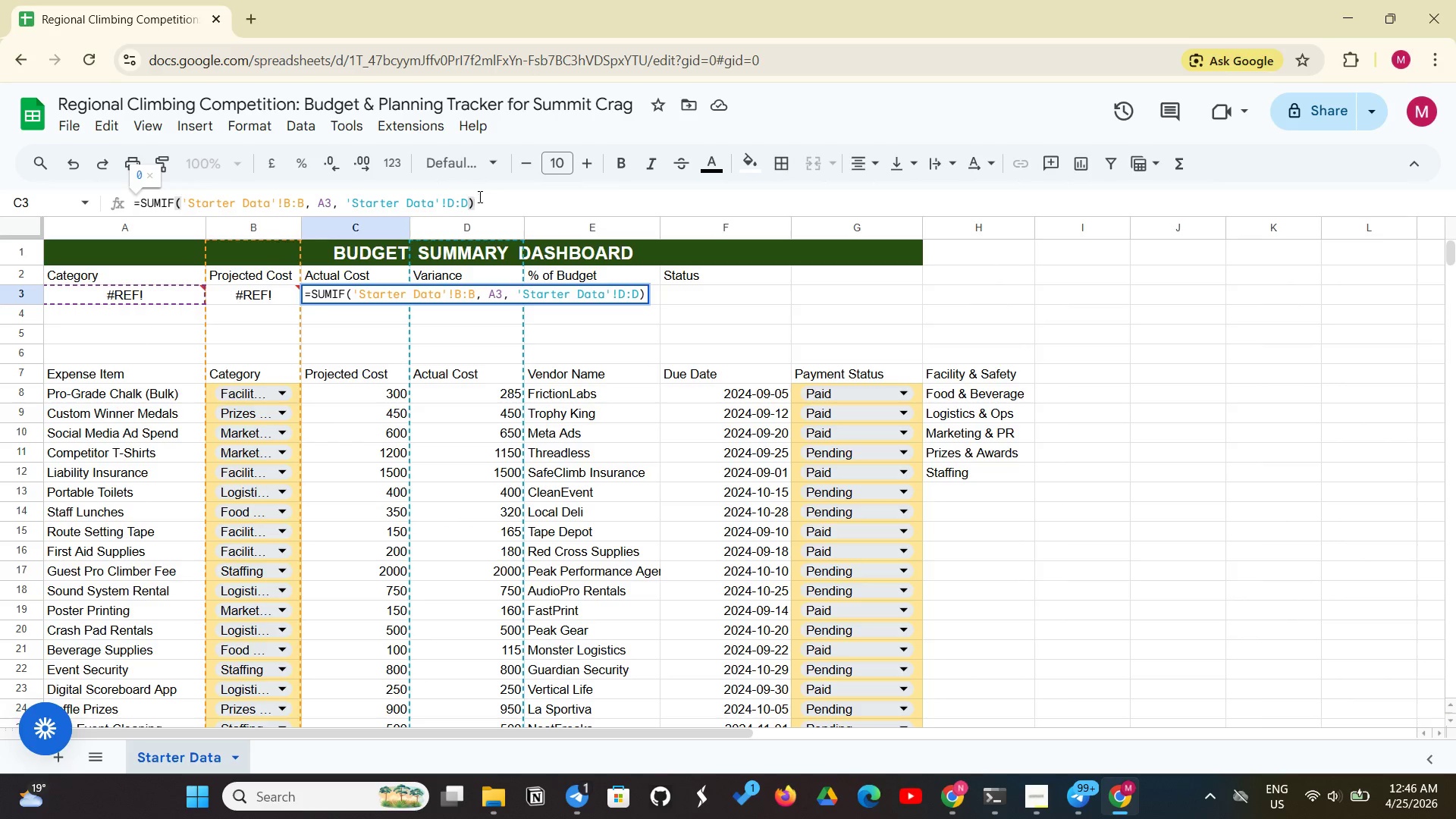 
key(Enter)
 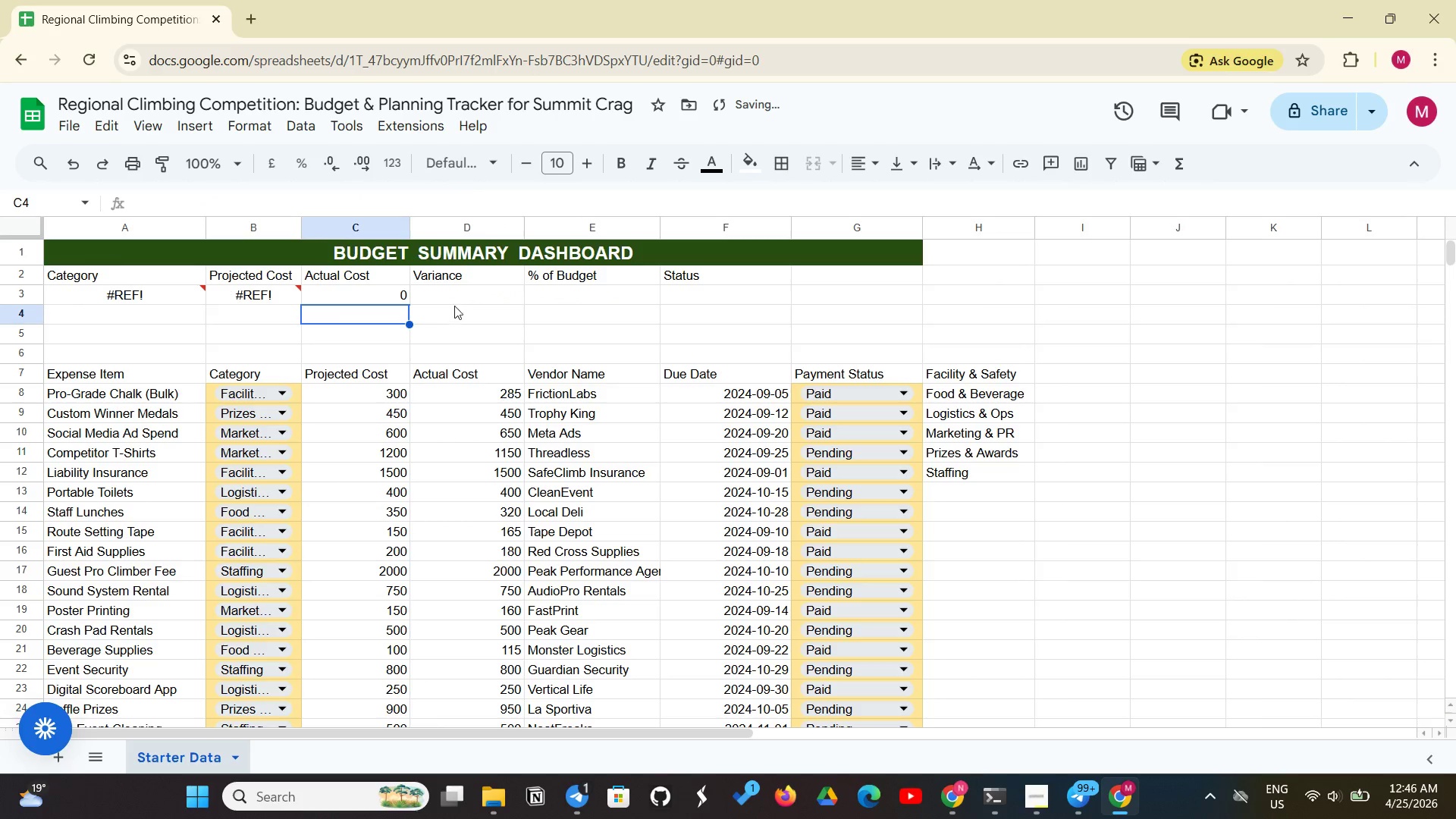 
left_click([466, 300])
 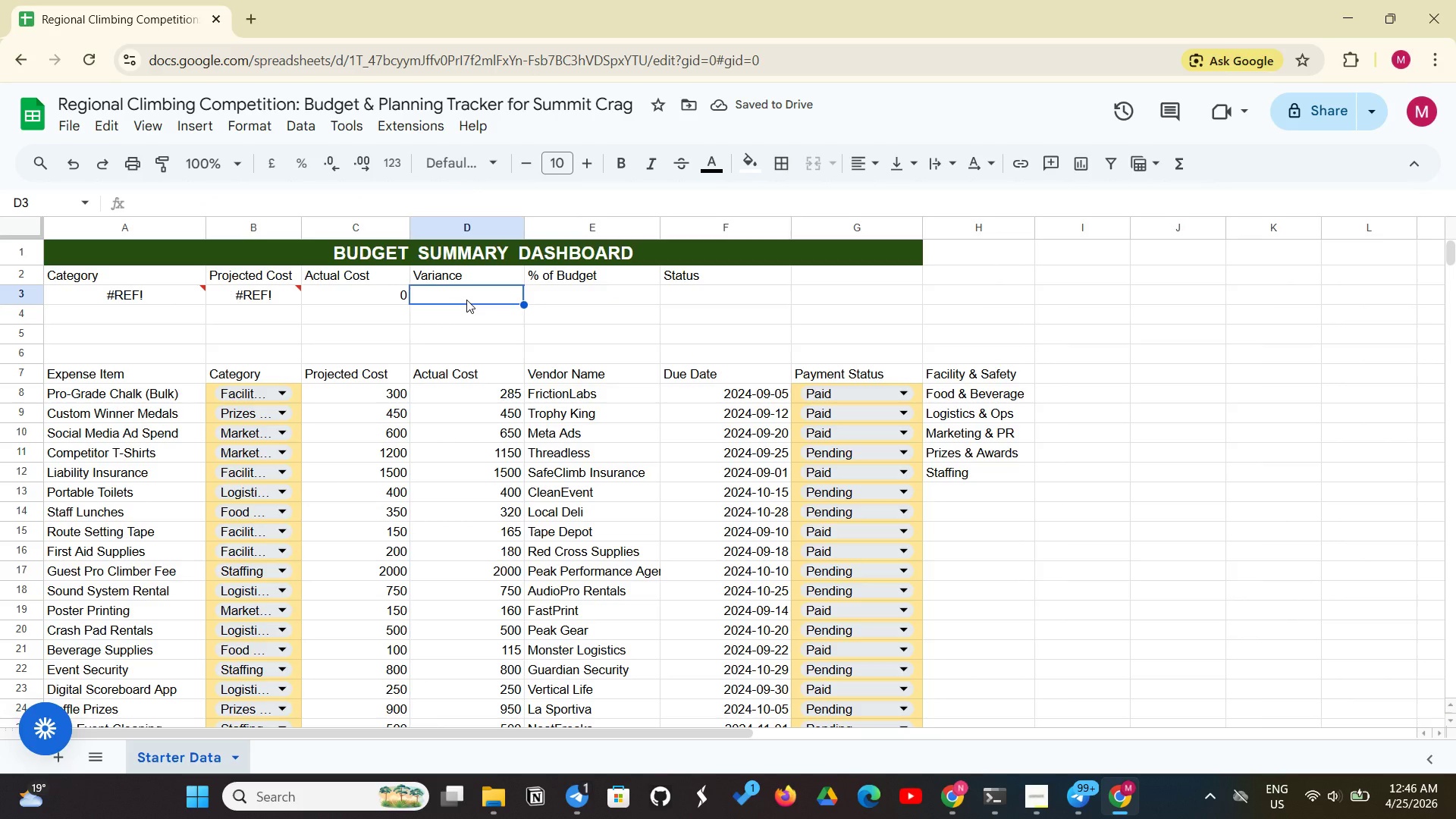 
type(=B3-C3)
 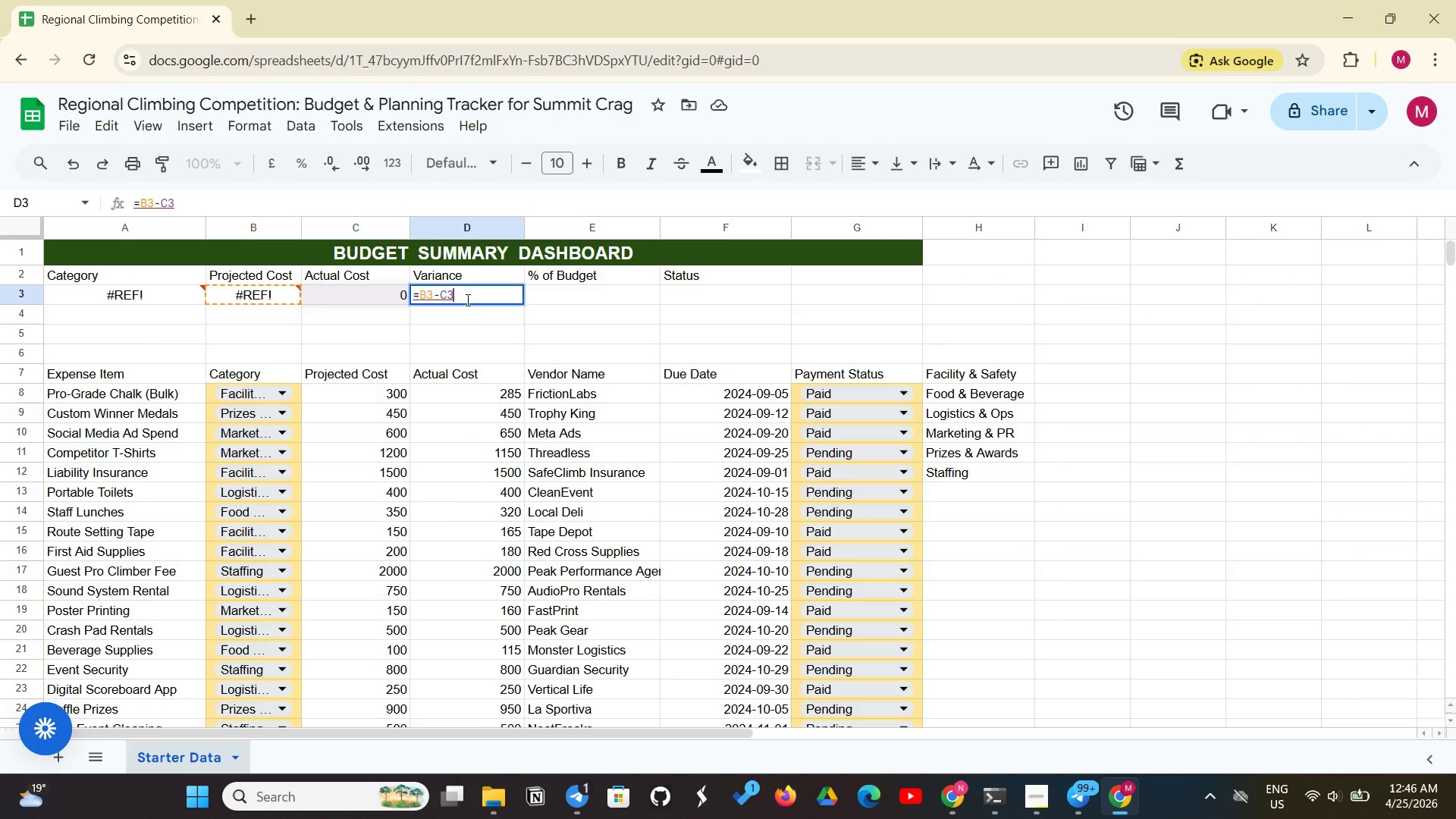 
key(Enter)
 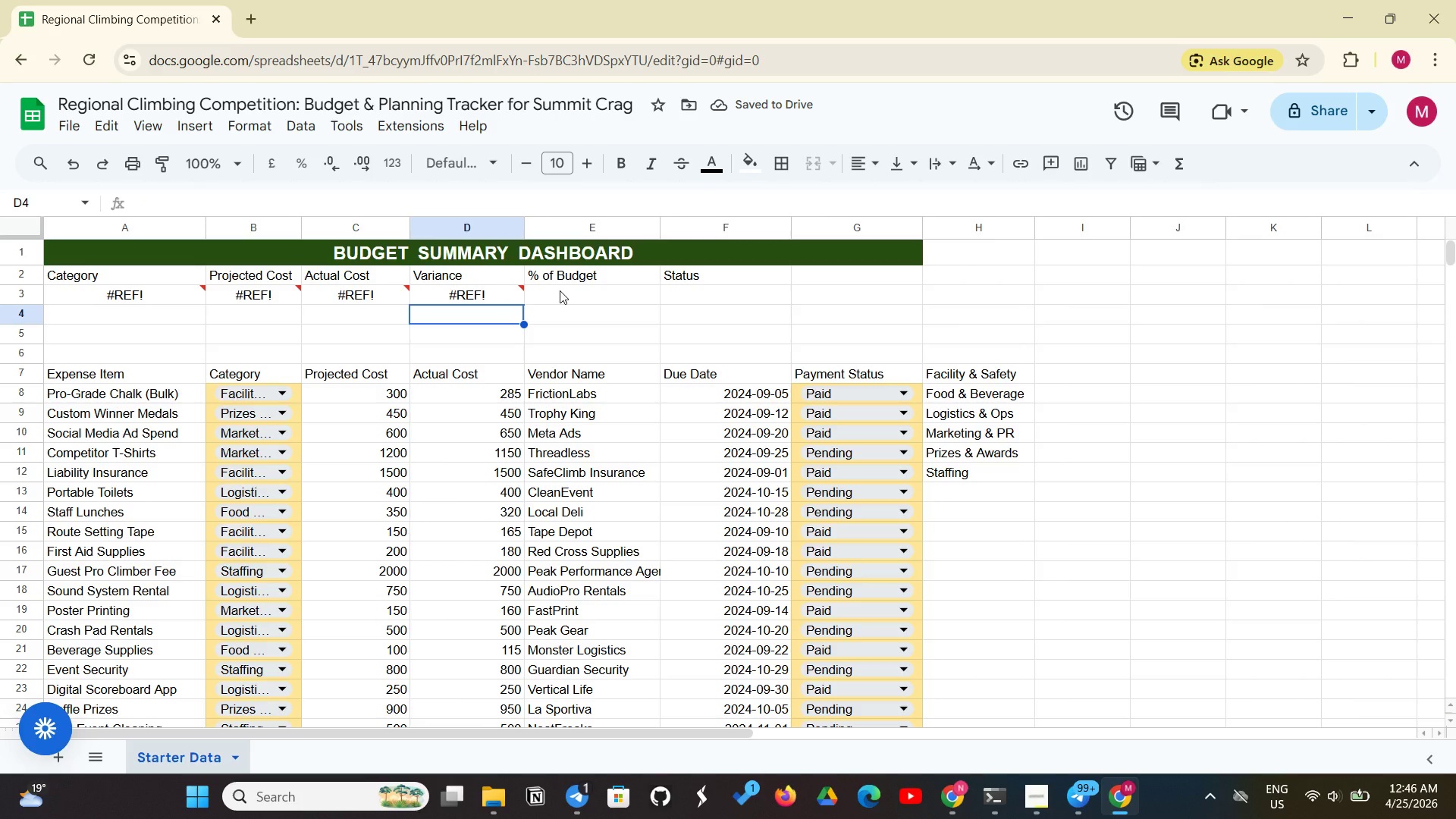 
key(Equal)
 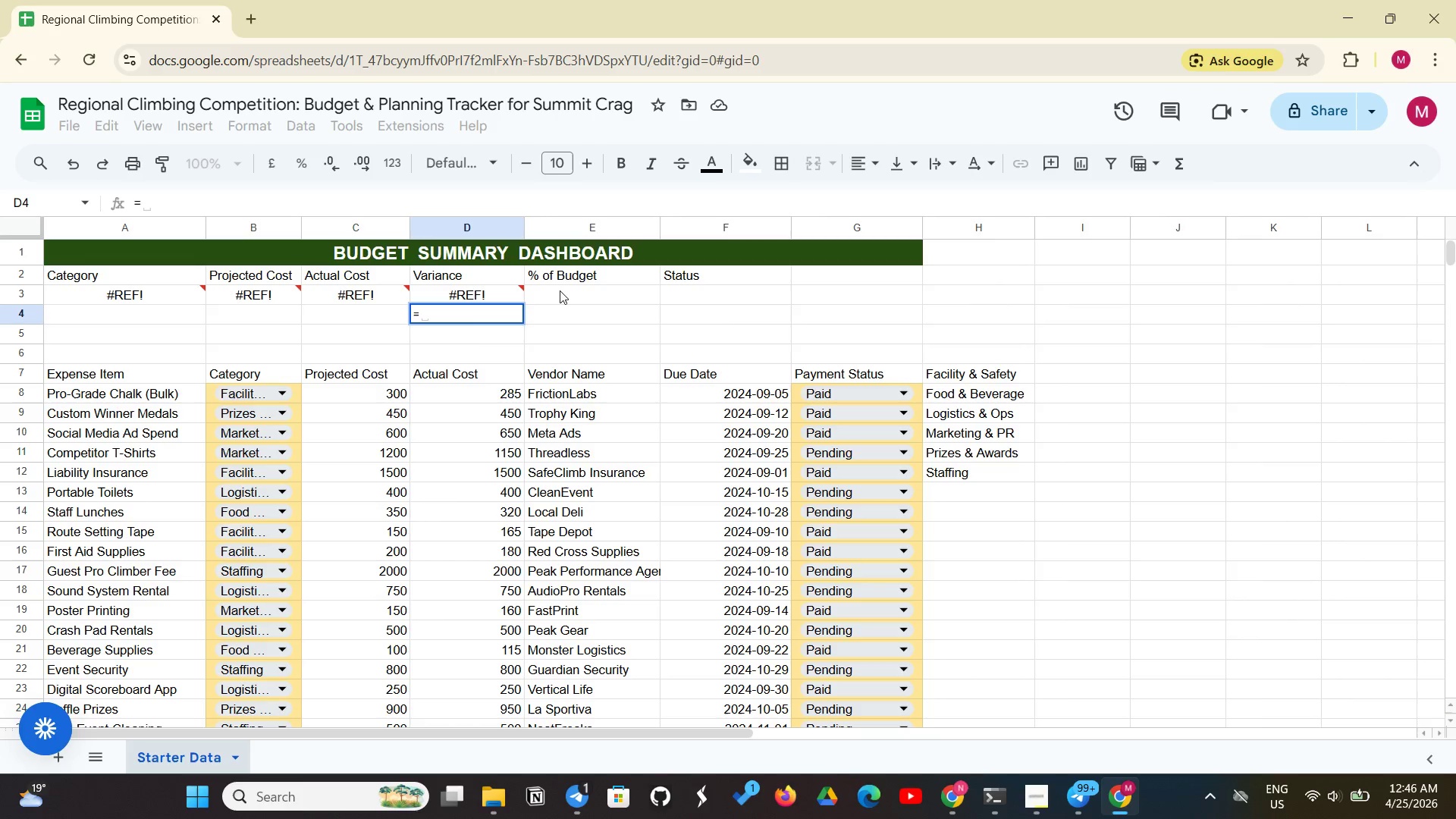 
key(Backspace)
 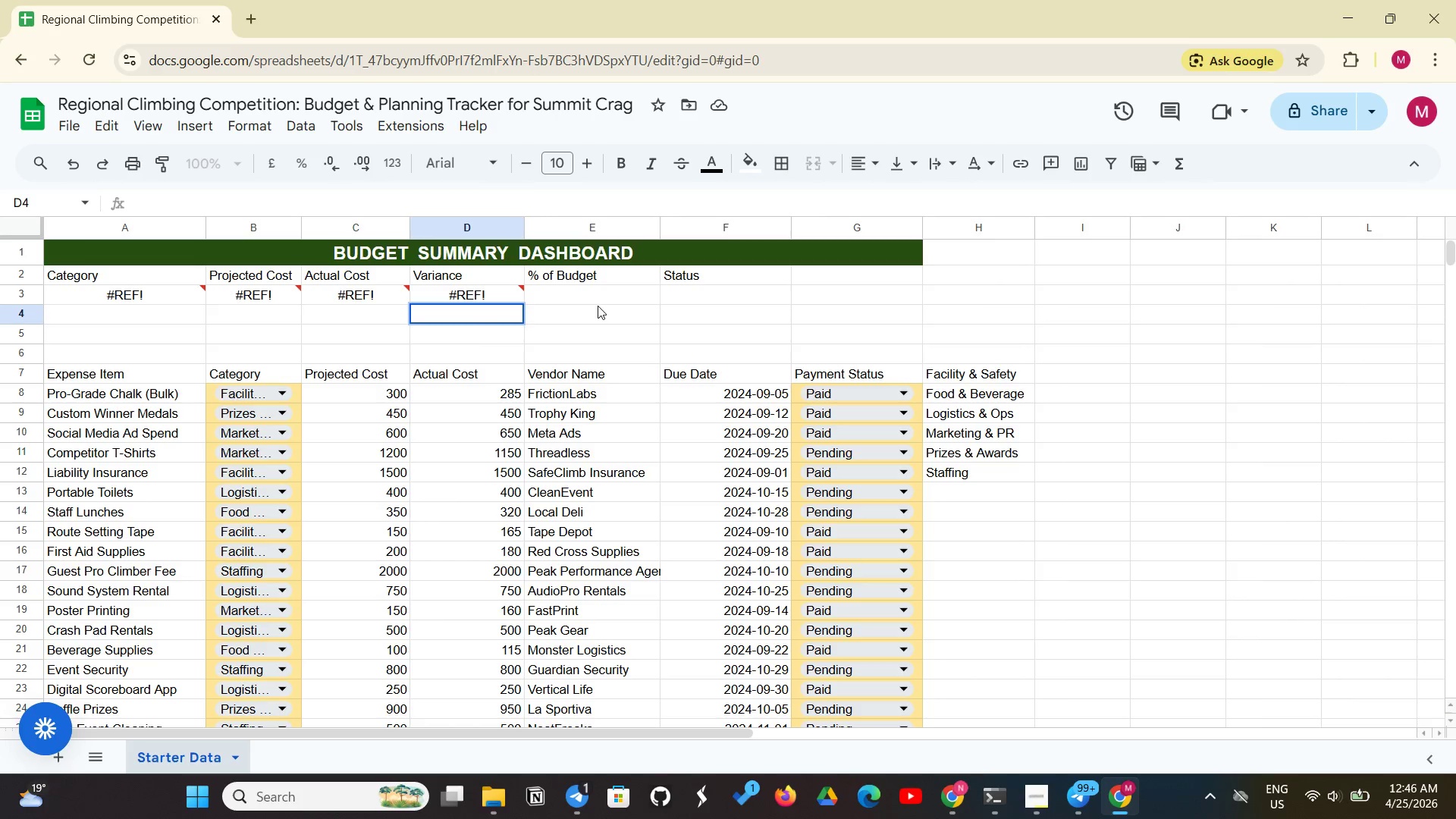 
left_click([598, 306])
 